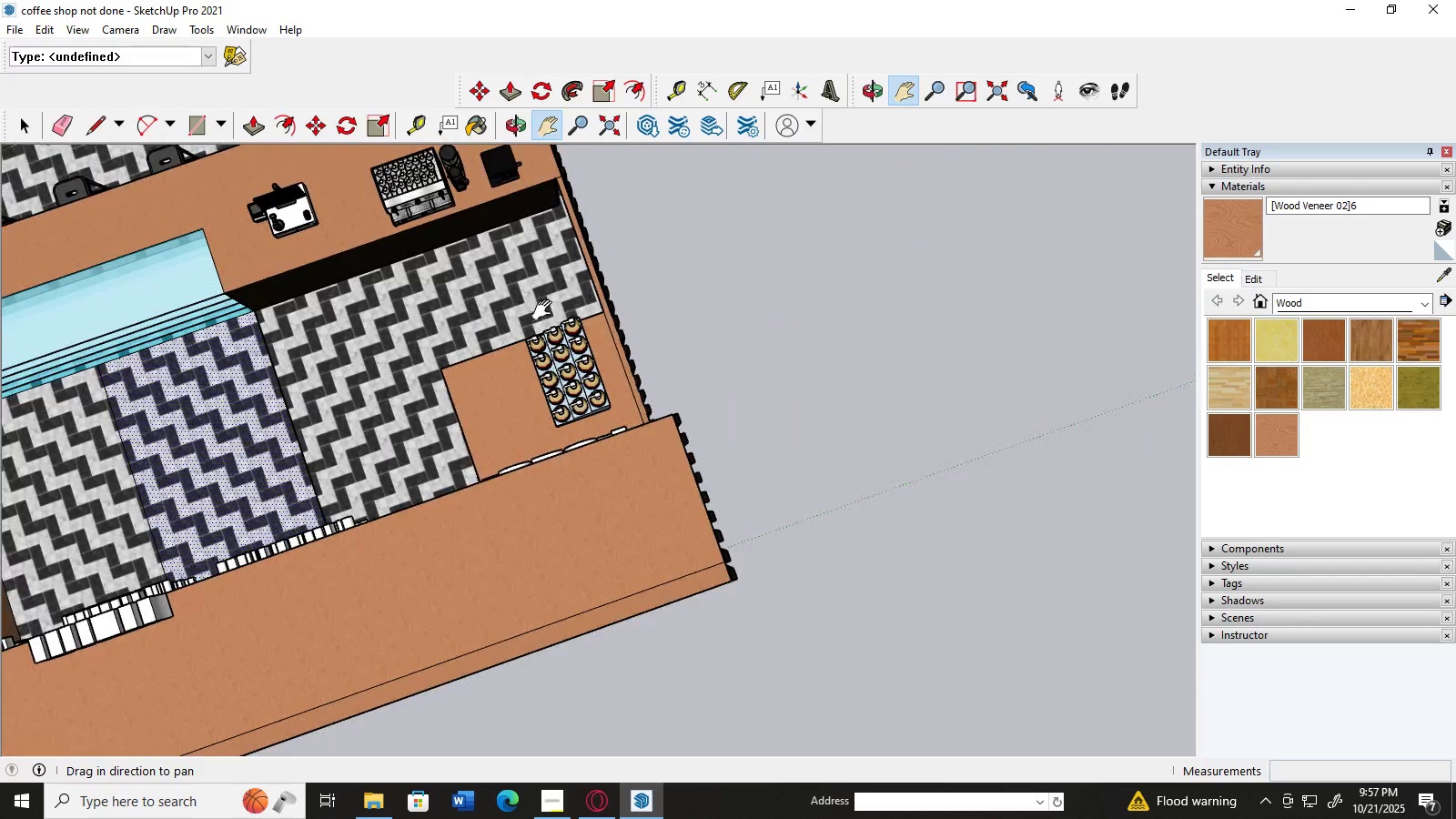 
scroll: coordinate [695, 302], scroll_direction: up, amount: 12.0
 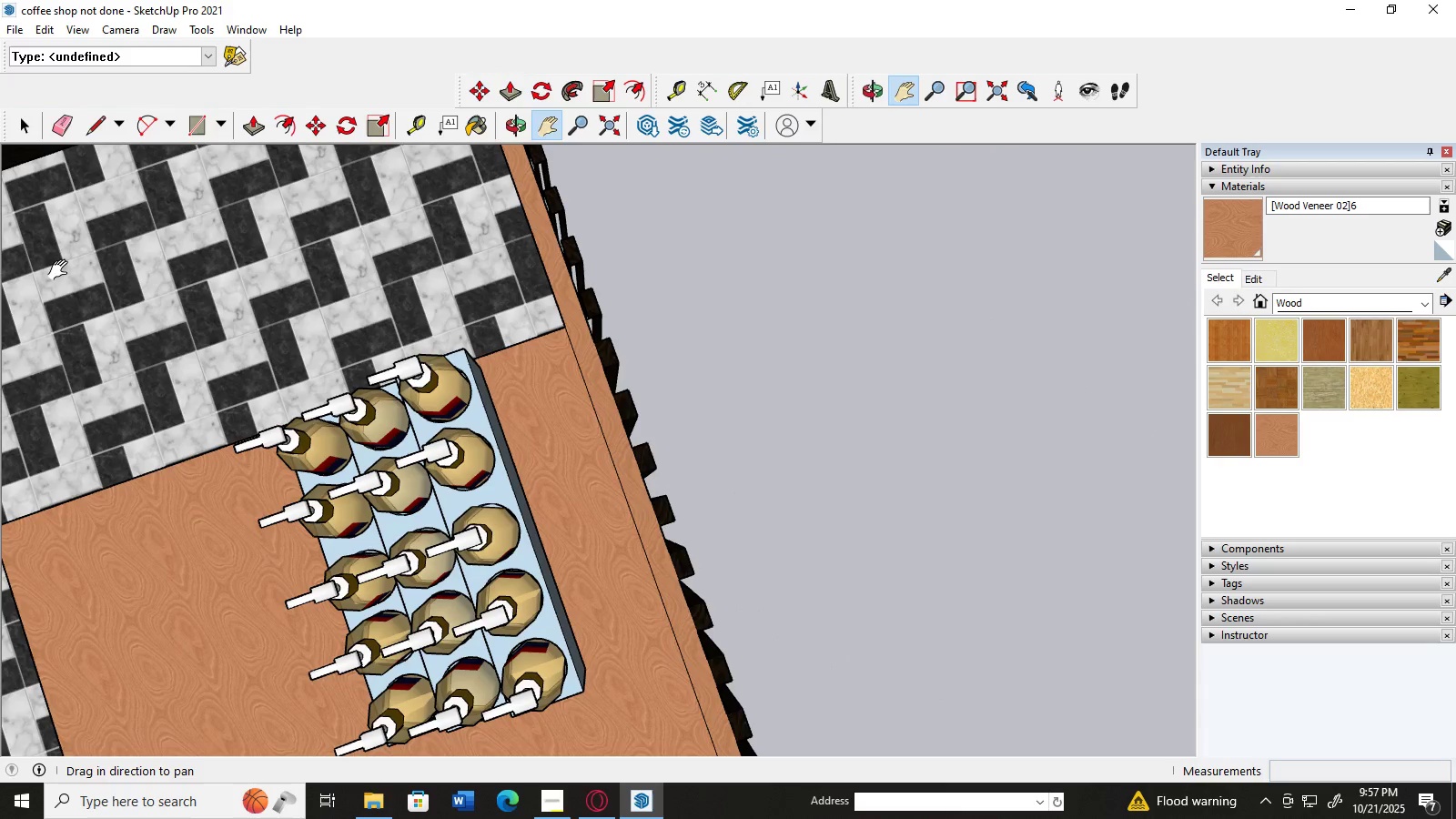 
left_click_drag(start_coordinate=[51, 278], to_coordinate=[540, 256])
 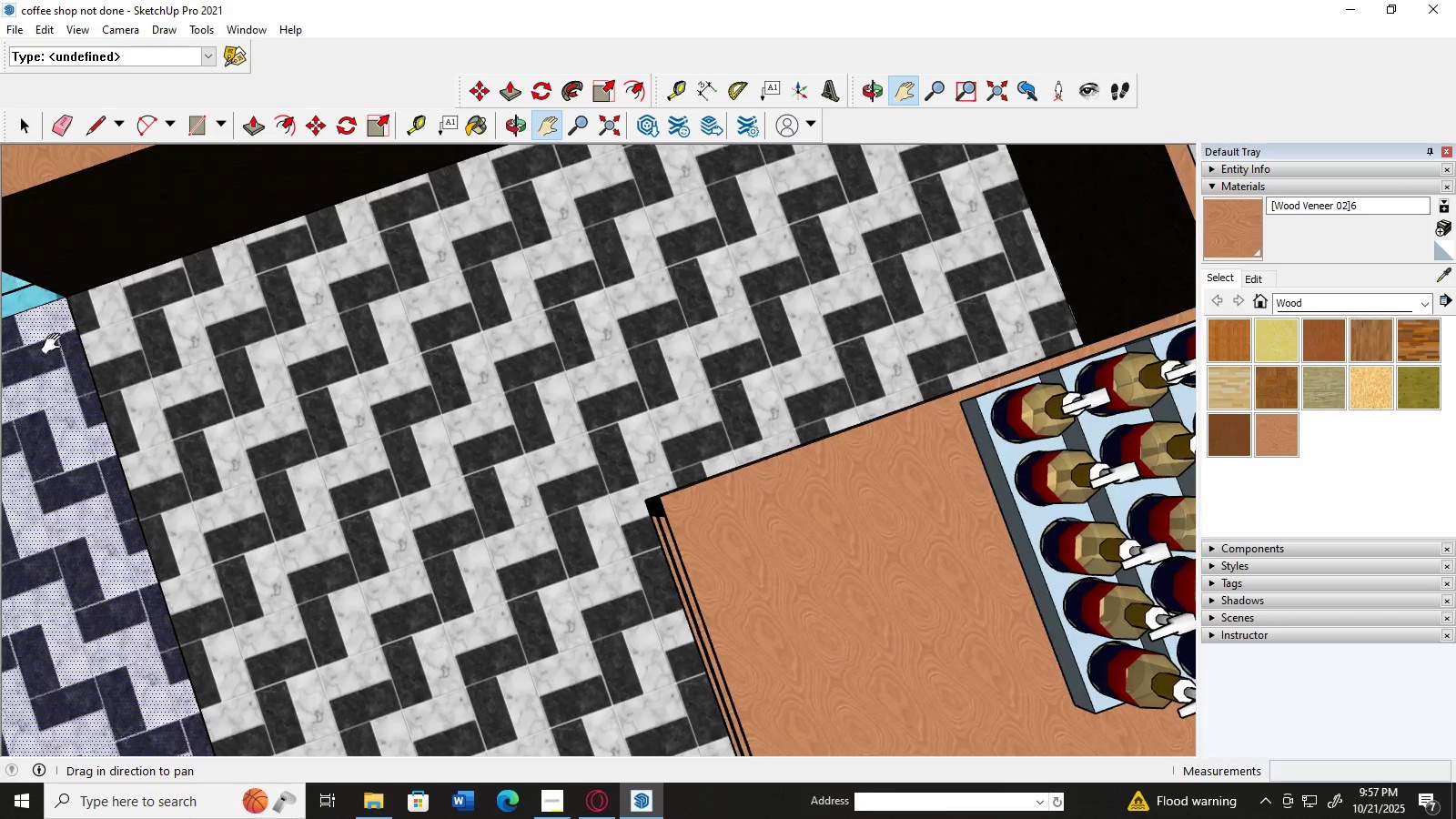 
left_click_drag(start_coordinate=[39, 352], to_coordinate=[390, 264])
 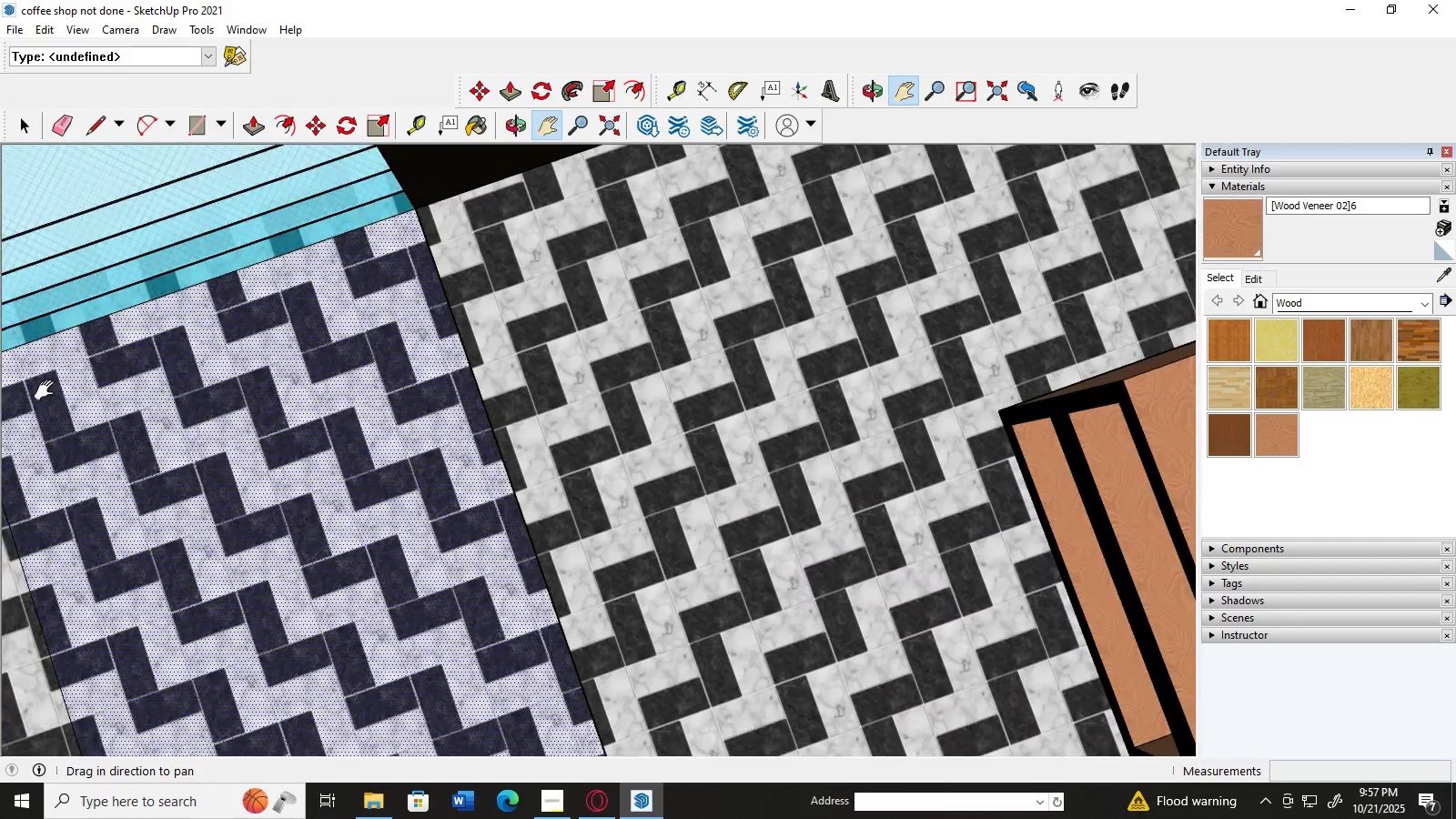 
left_click_drag(start_coordinate=[32, 392], to_coordinate=[482, 322])
 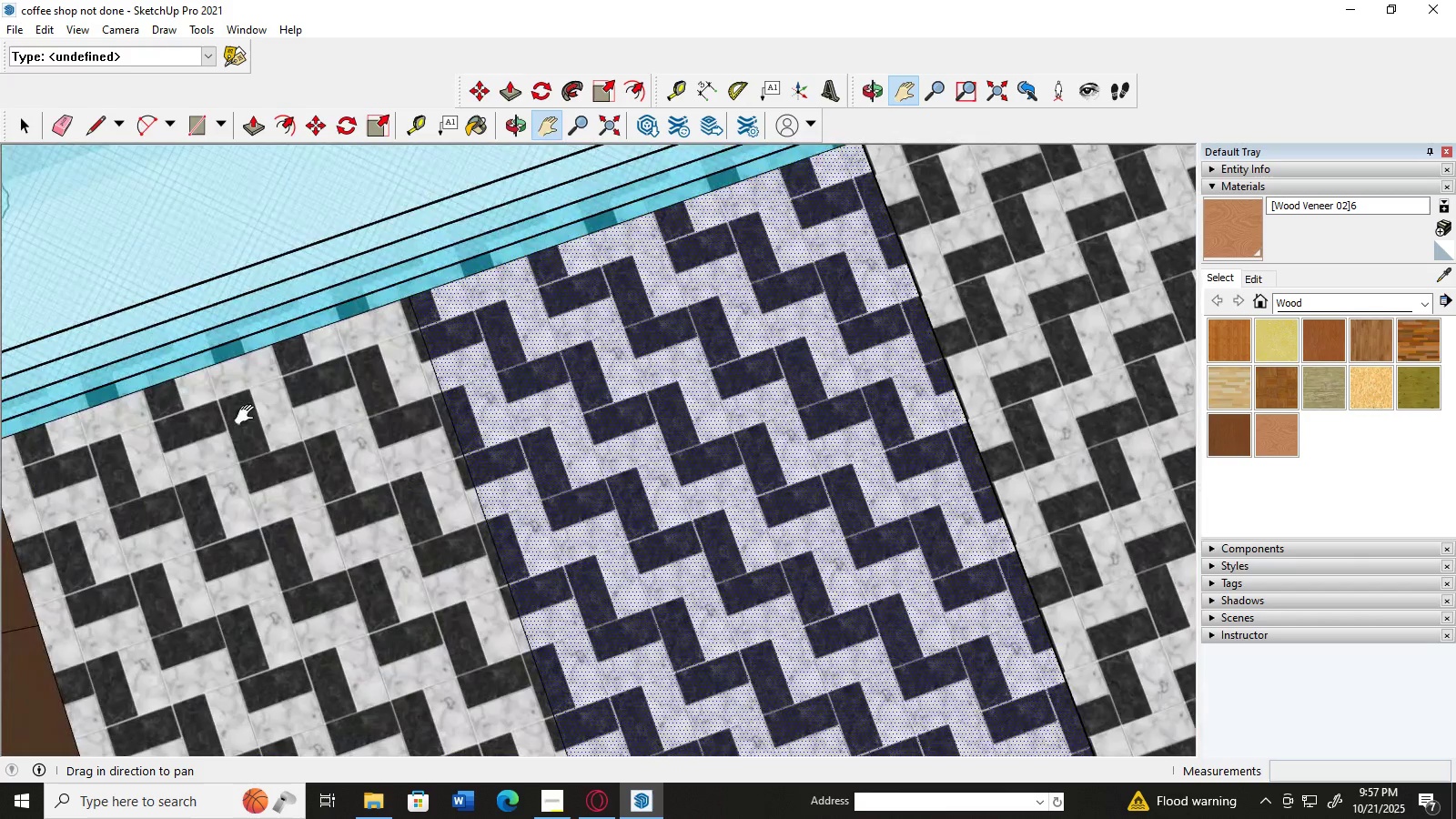 
left_click_drag(start_coordinate=[243, 417], to_coordinate=[601, 336])
 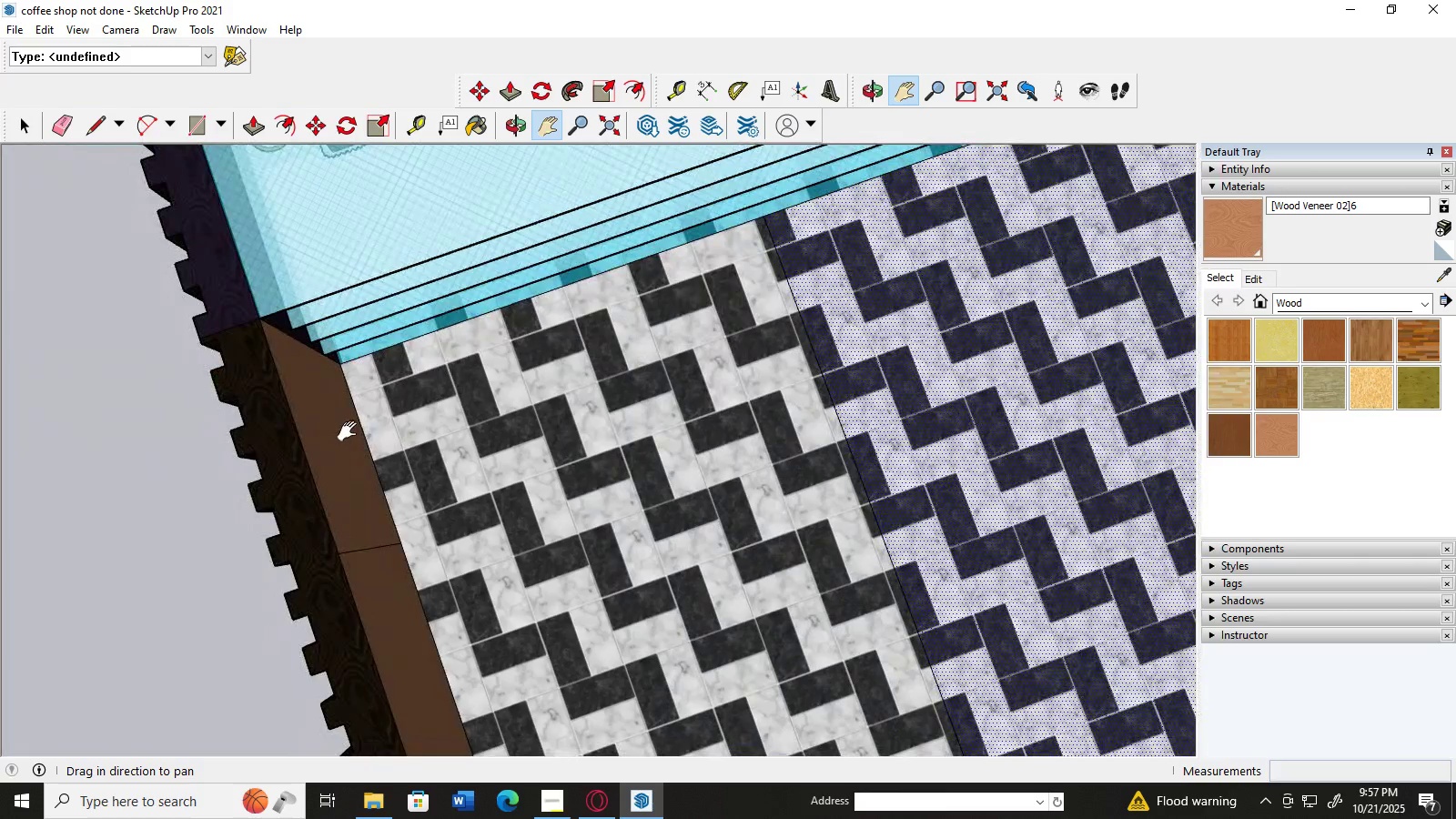 
scroll: coordinate [353, 429], scroll_direction: up, amount: 3.0
 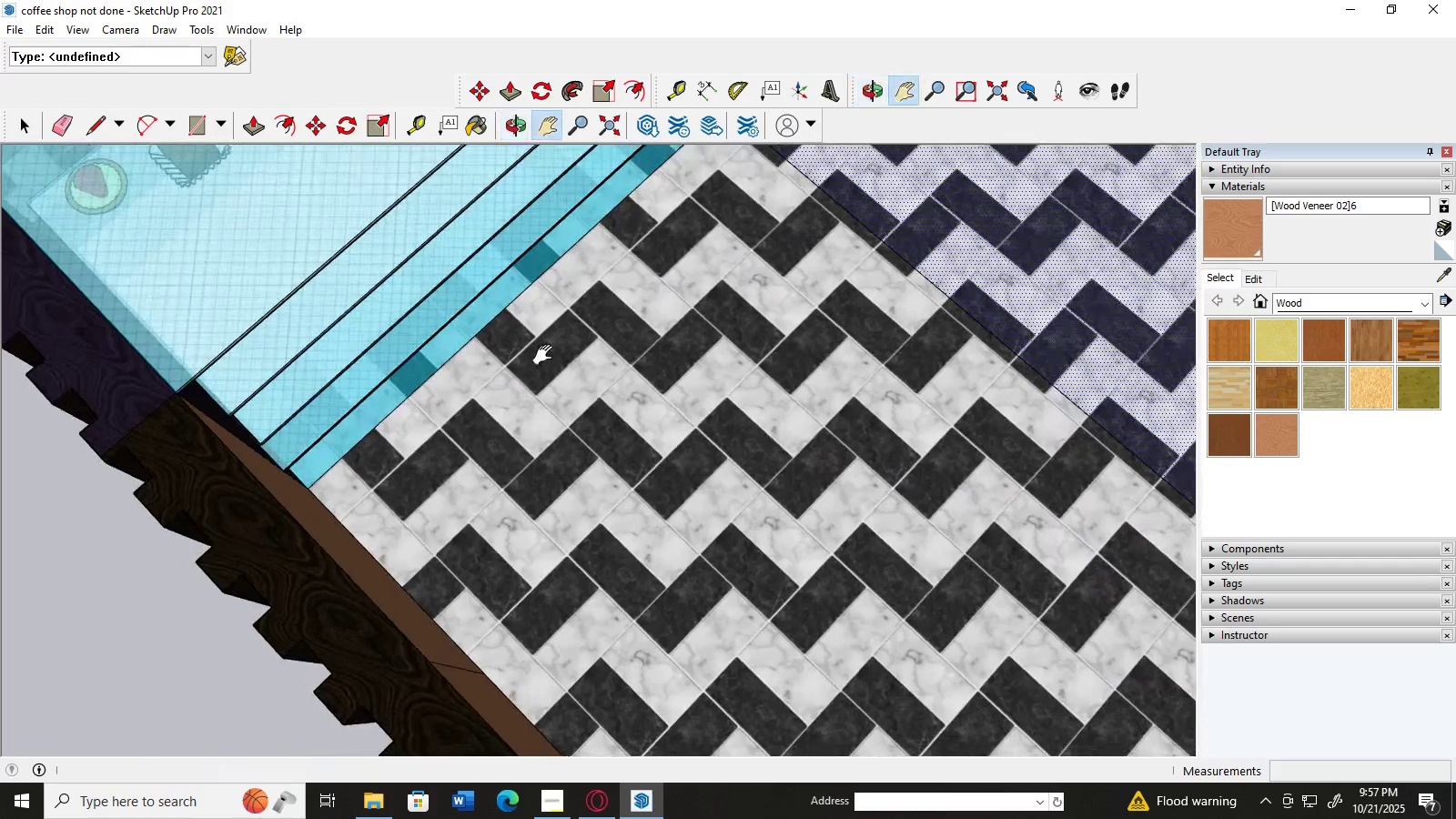 
scroll: coordinate [355, 440], scroll_direction: down, amount: 5.0
 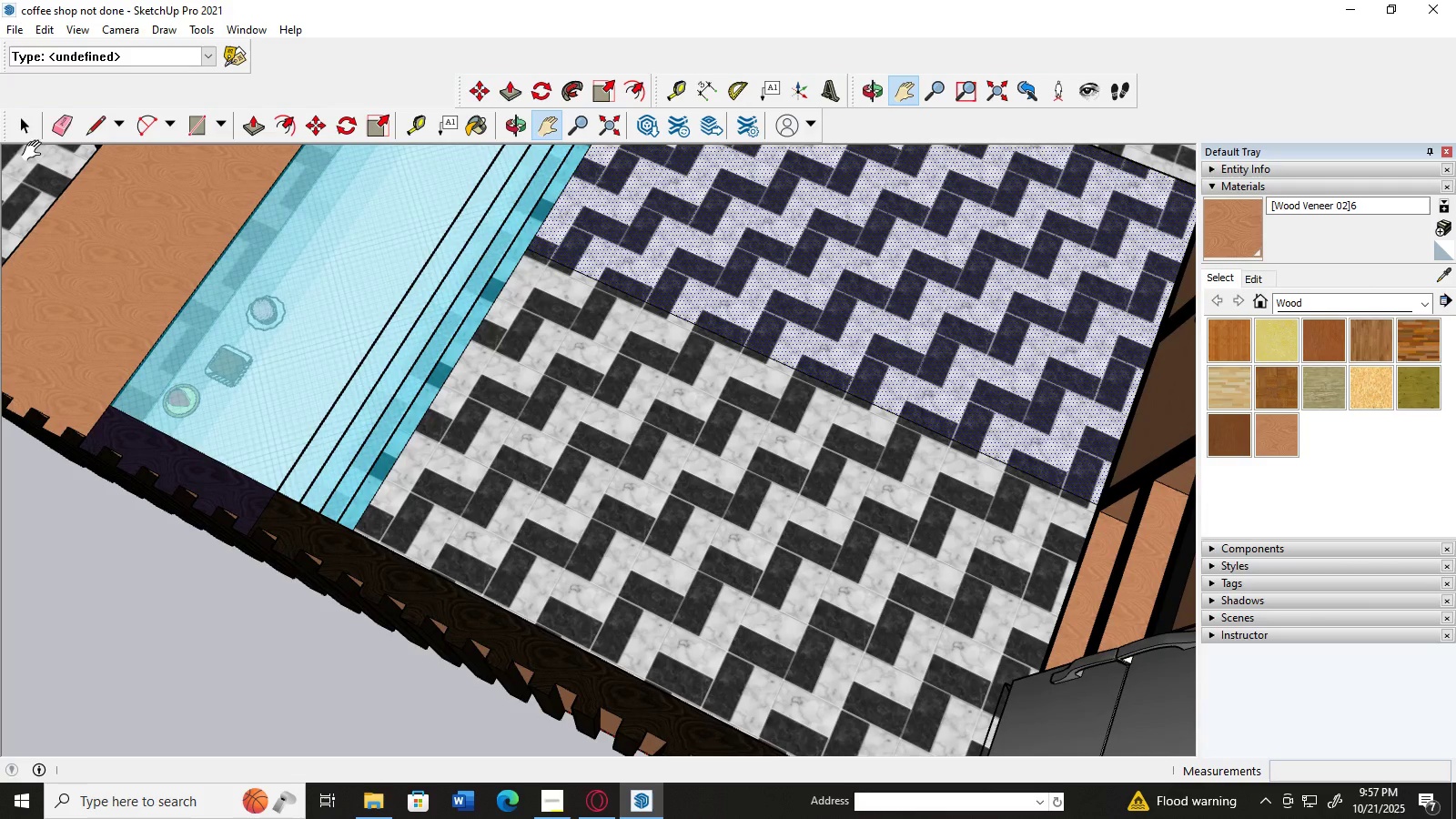 
left_click([23, 125])
 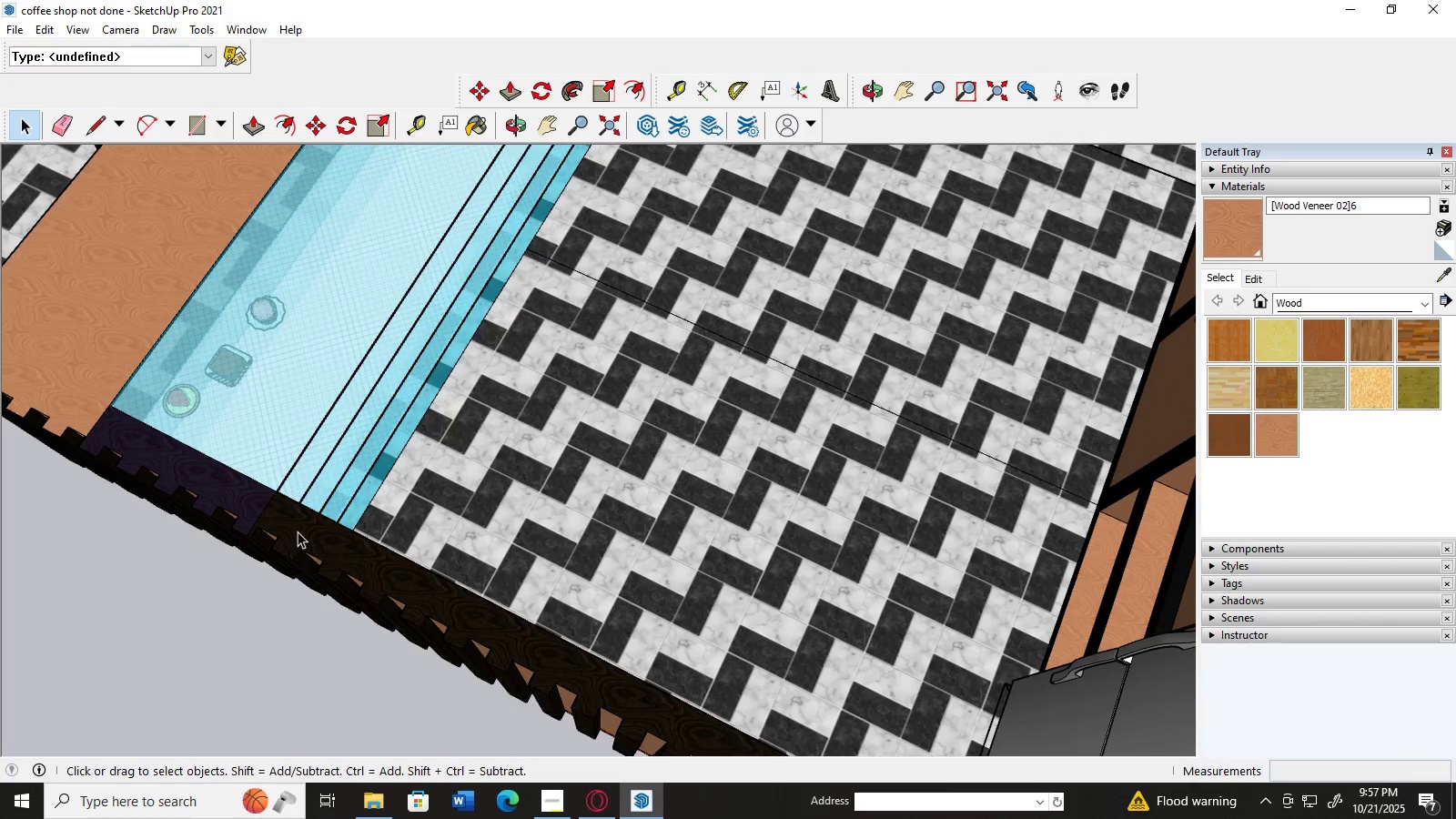 
left_click([298, 531])
 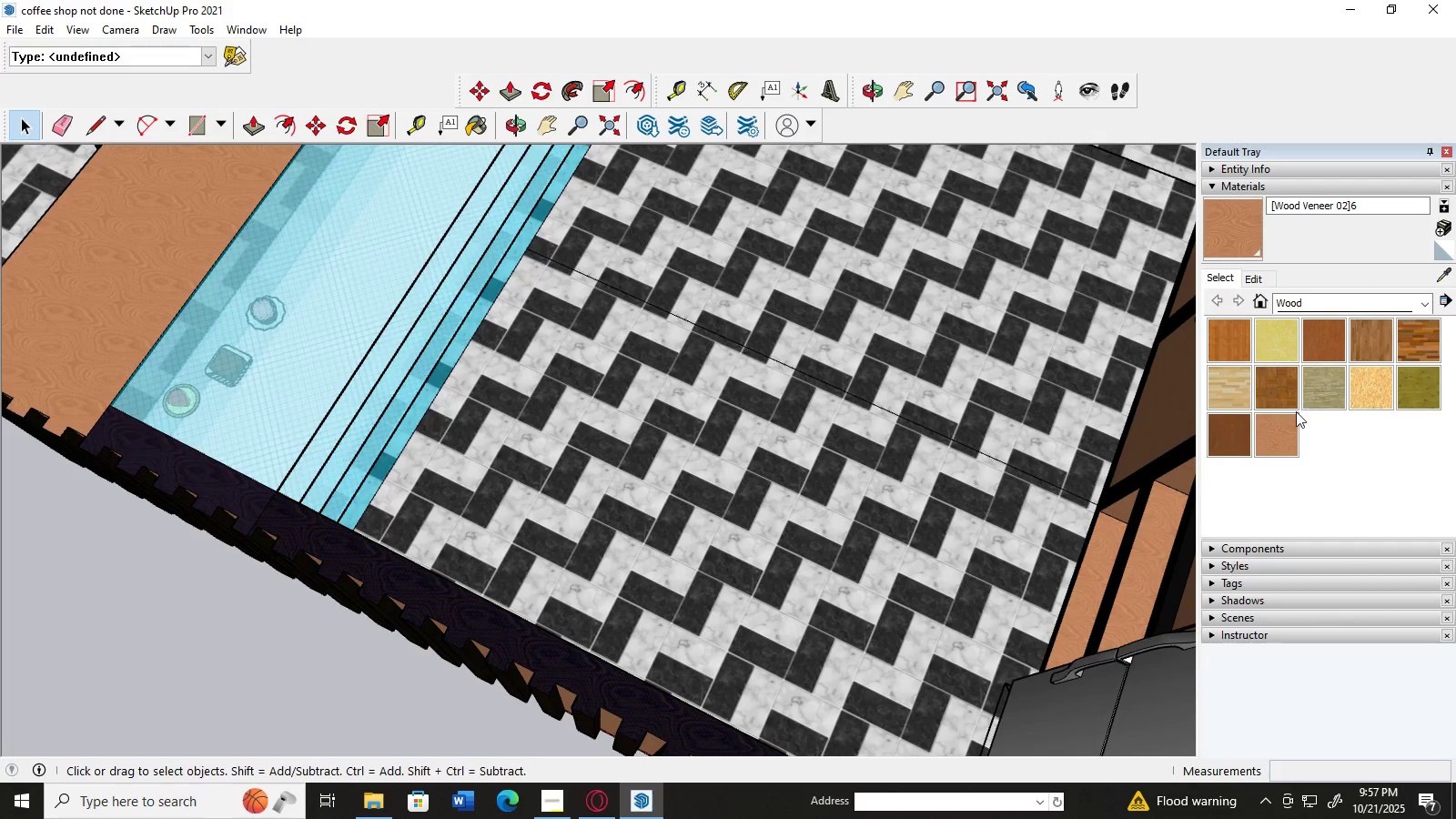 
left_click([1268, 435])
 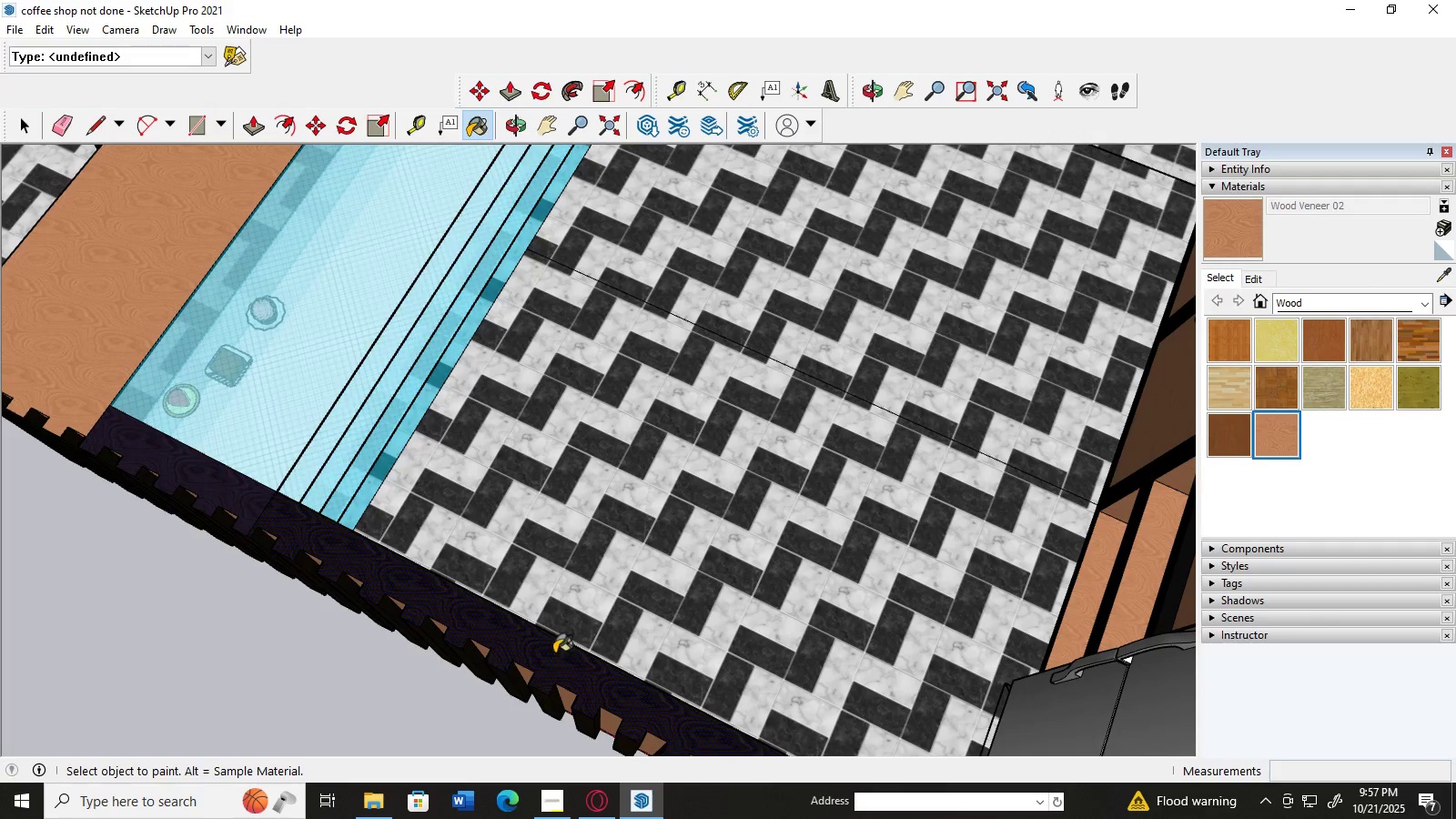 
left_click([553, 653])
 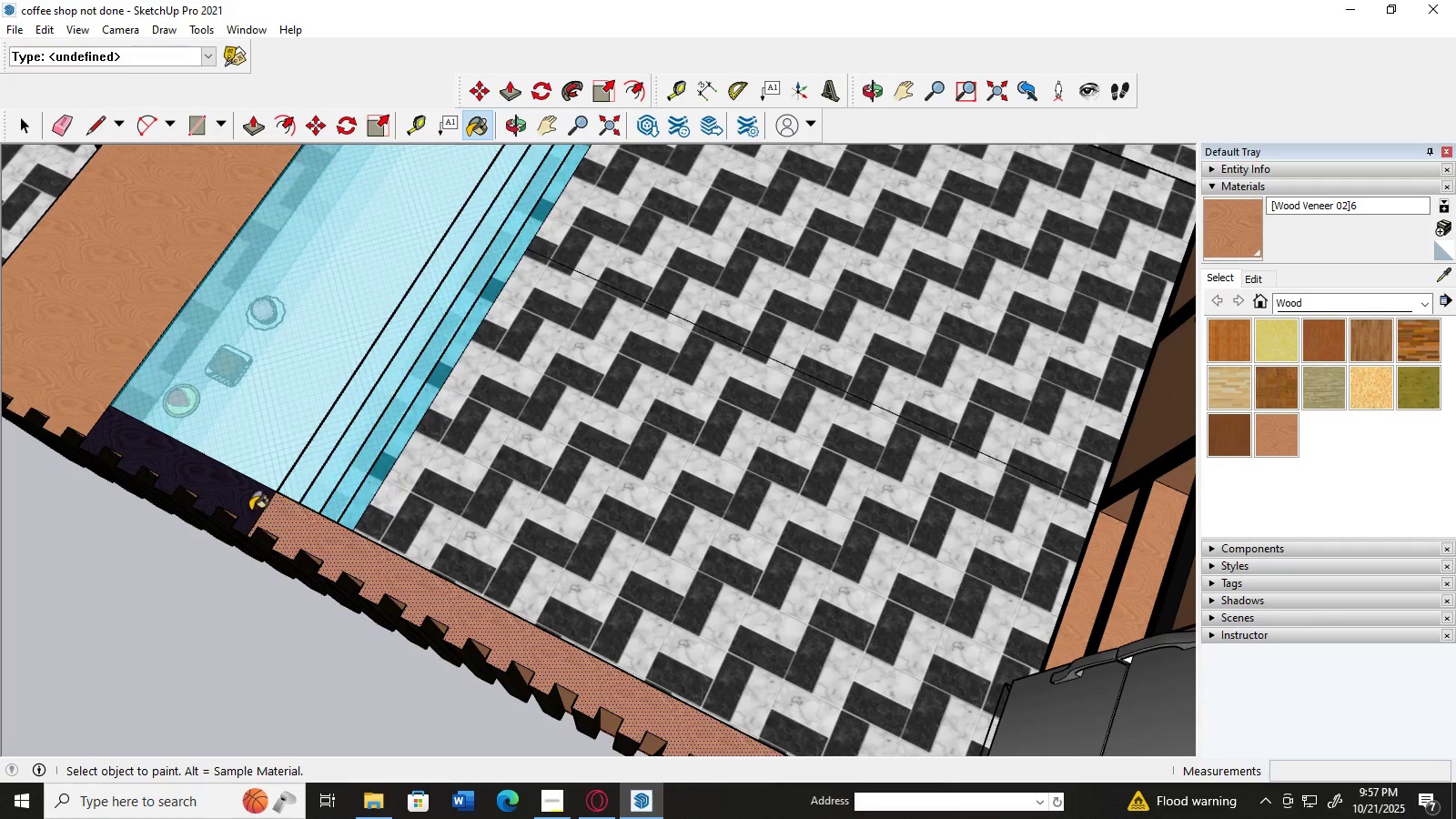 
left_click([248, 505])
 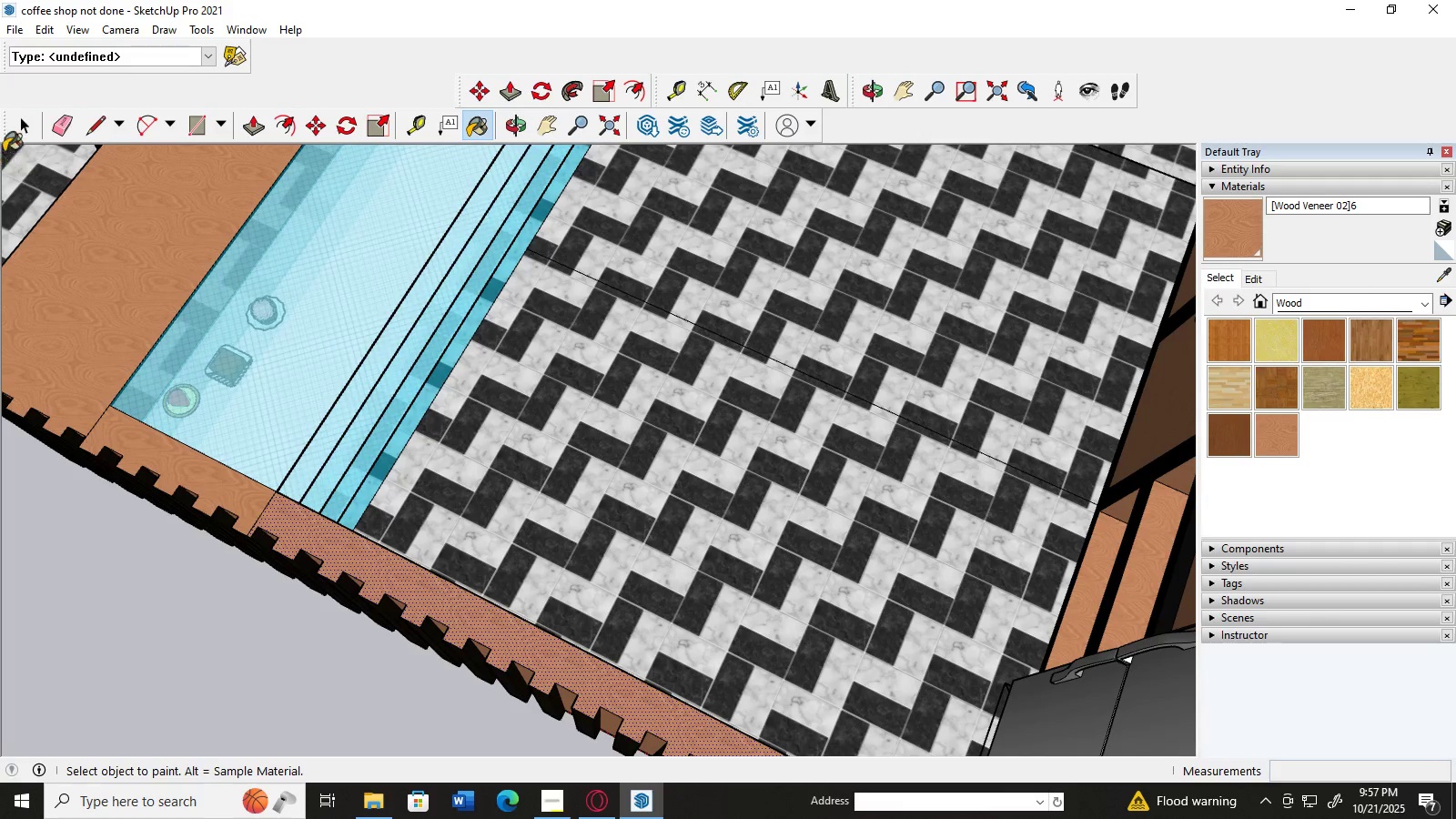 
left_click([12, 128])
 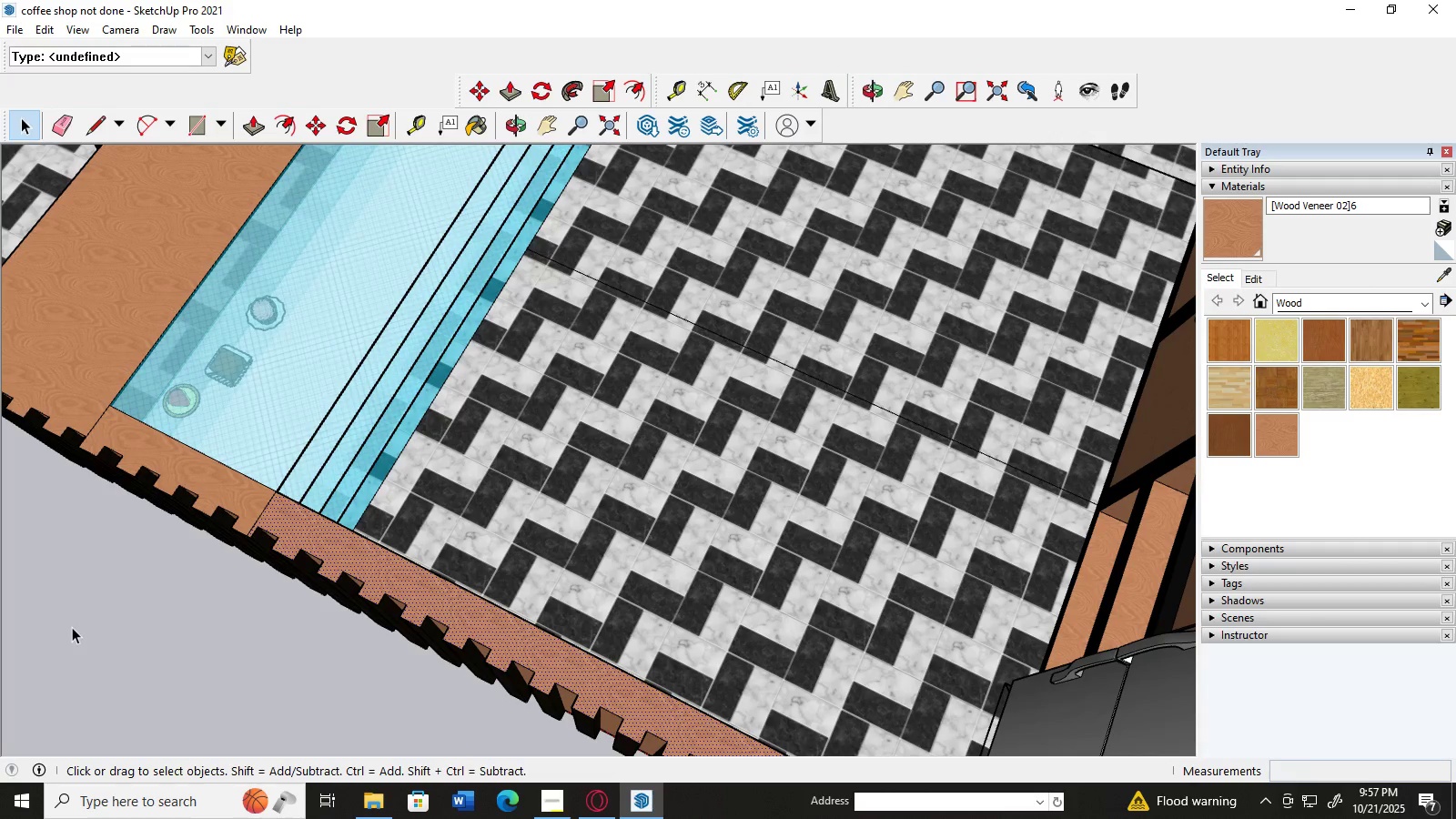 
left_click([72, 627])
 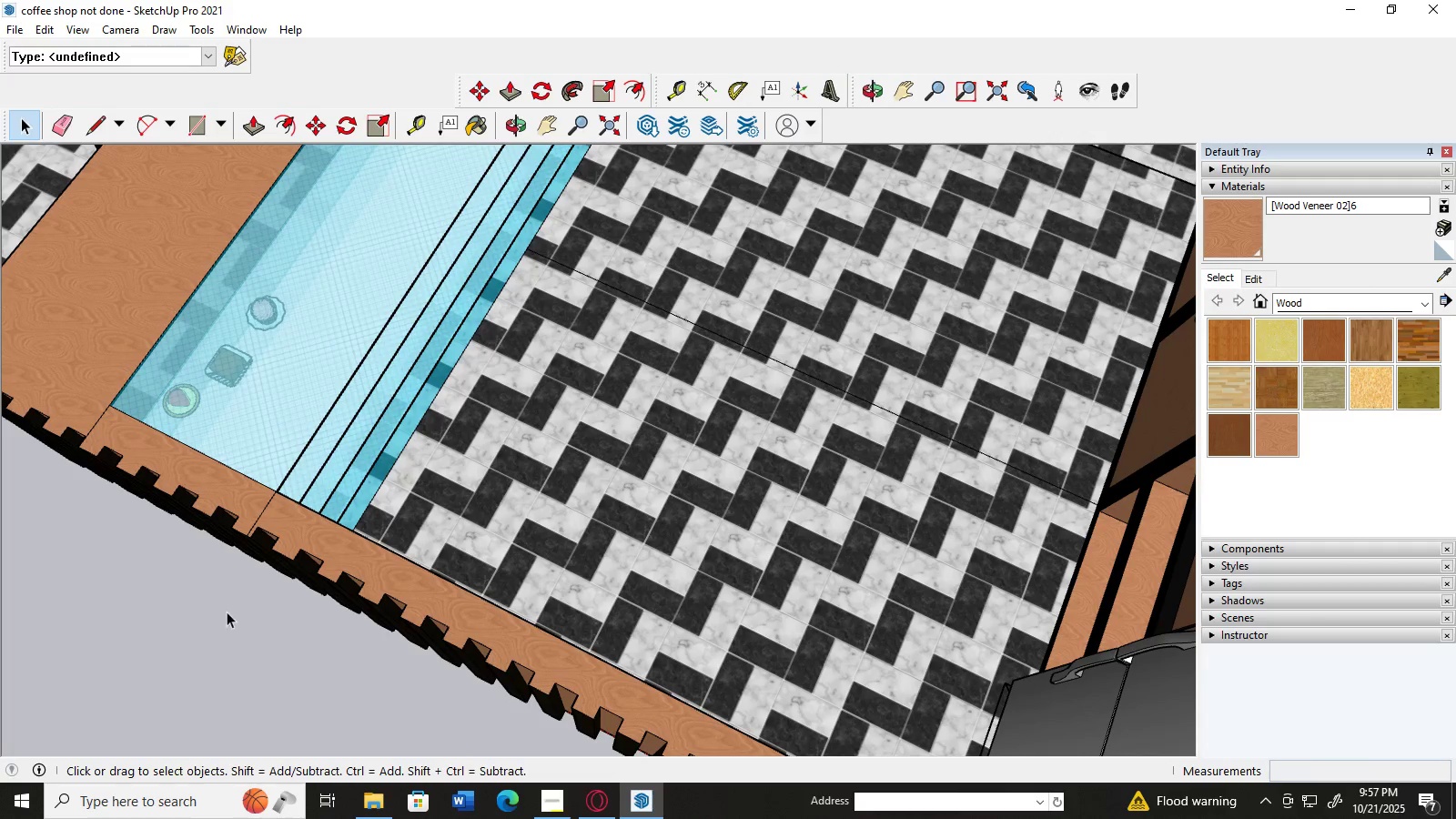 
scroll: coordinate [385, 620], scroll_direction: up, amount: 6.0
 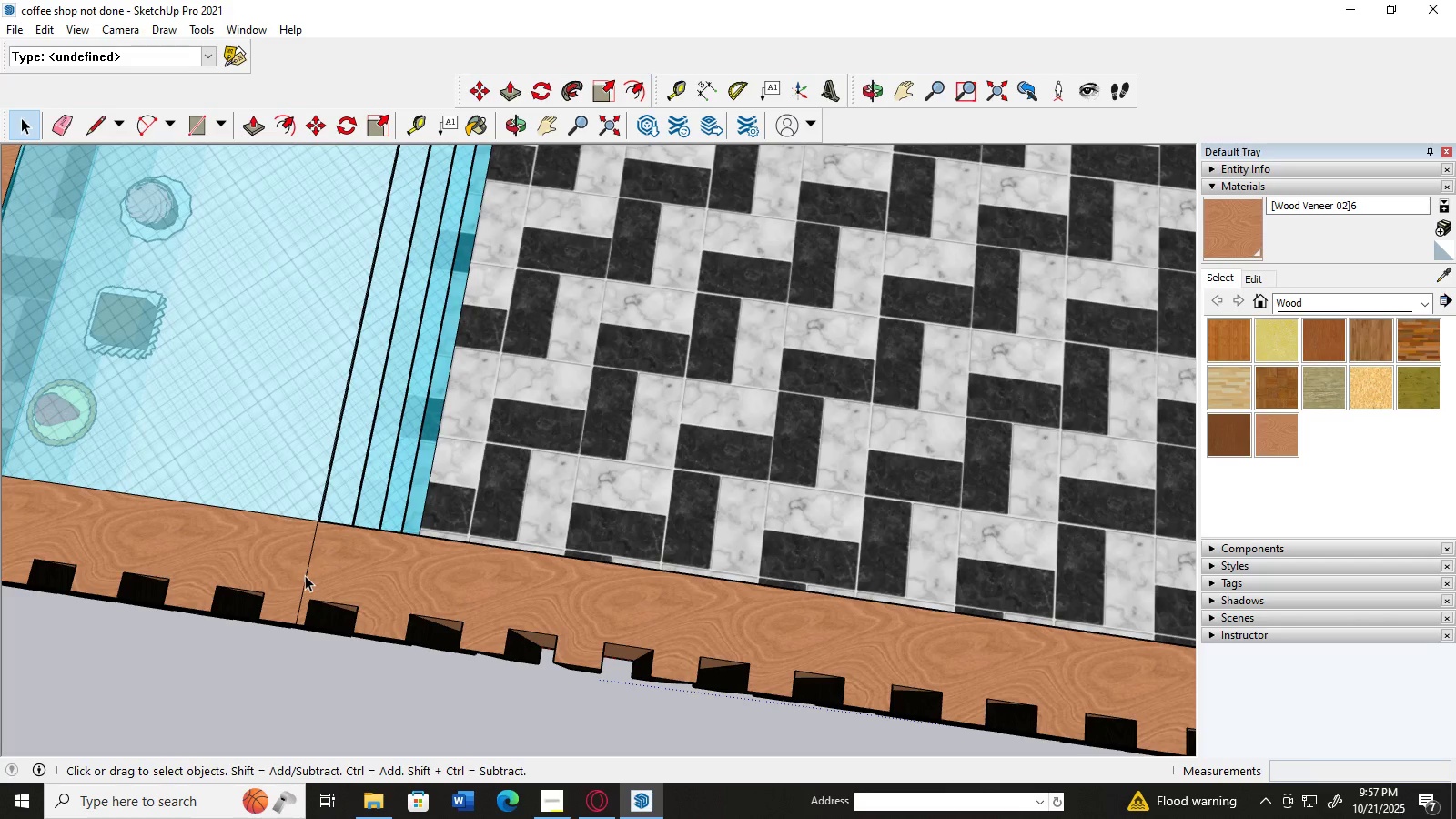 
left_click([306, 575])
 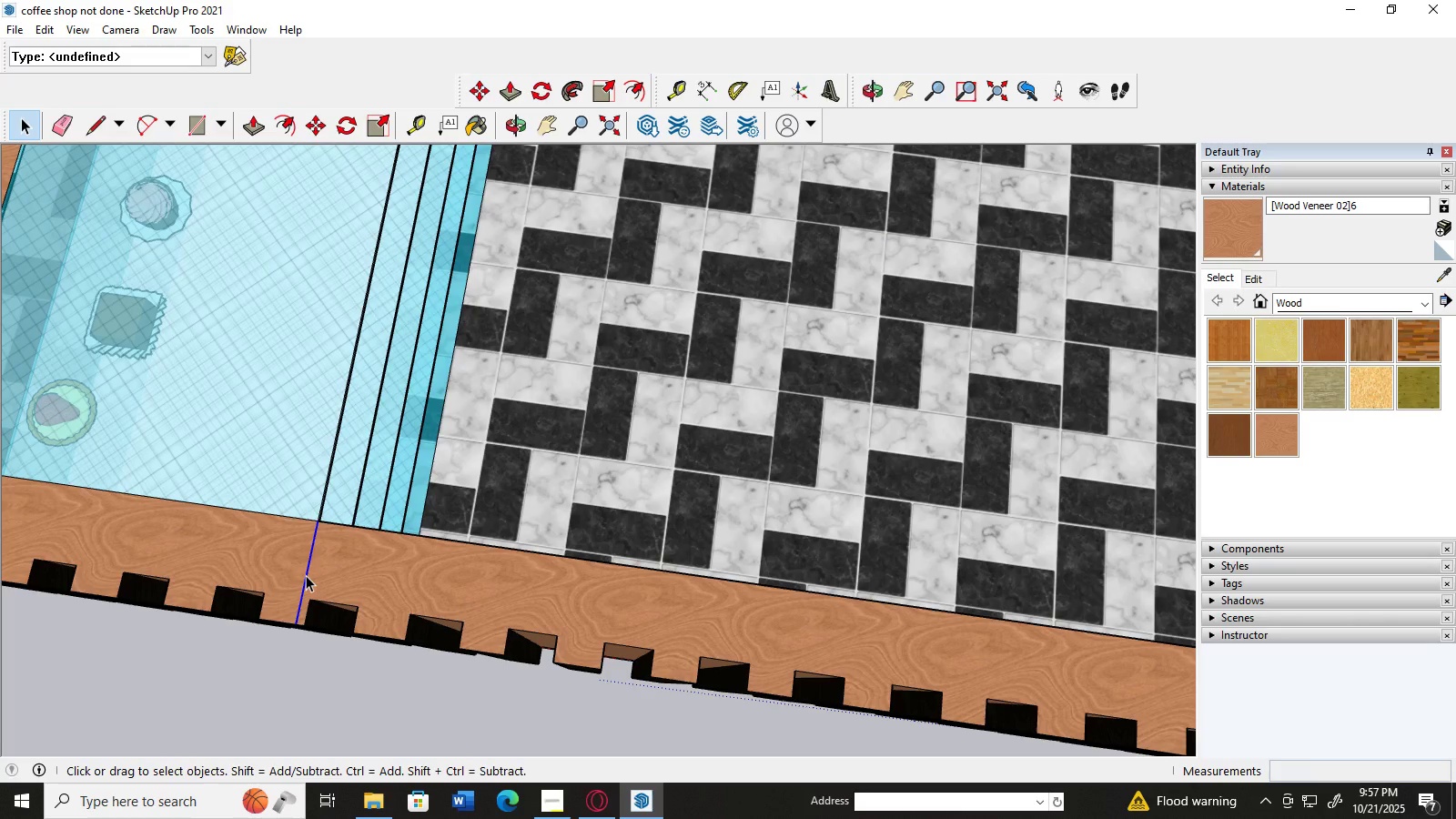 
key(Delete)
 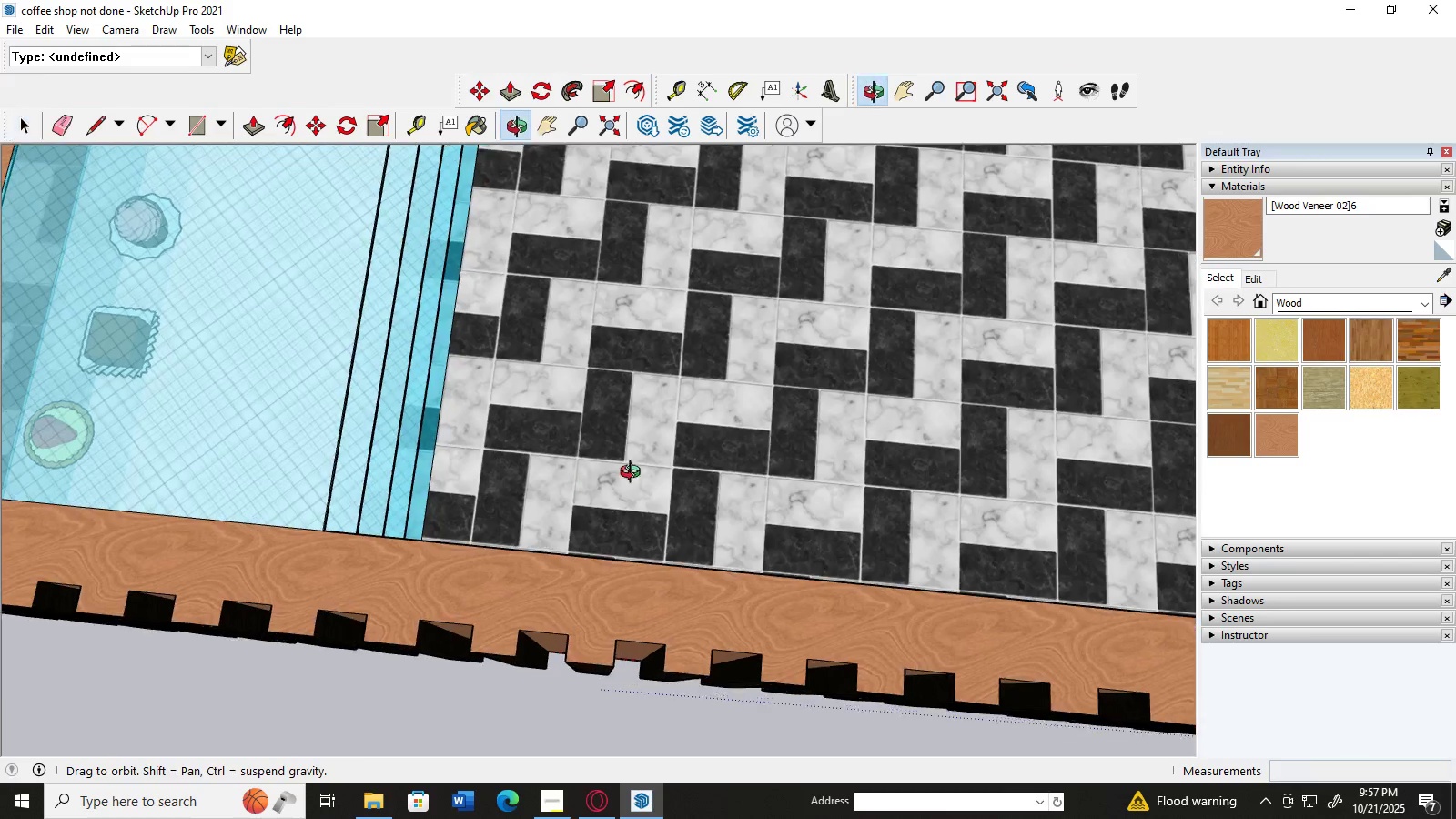 
scroll: coordinate [638, 470], scroll_direction: down, amount: 6.0
 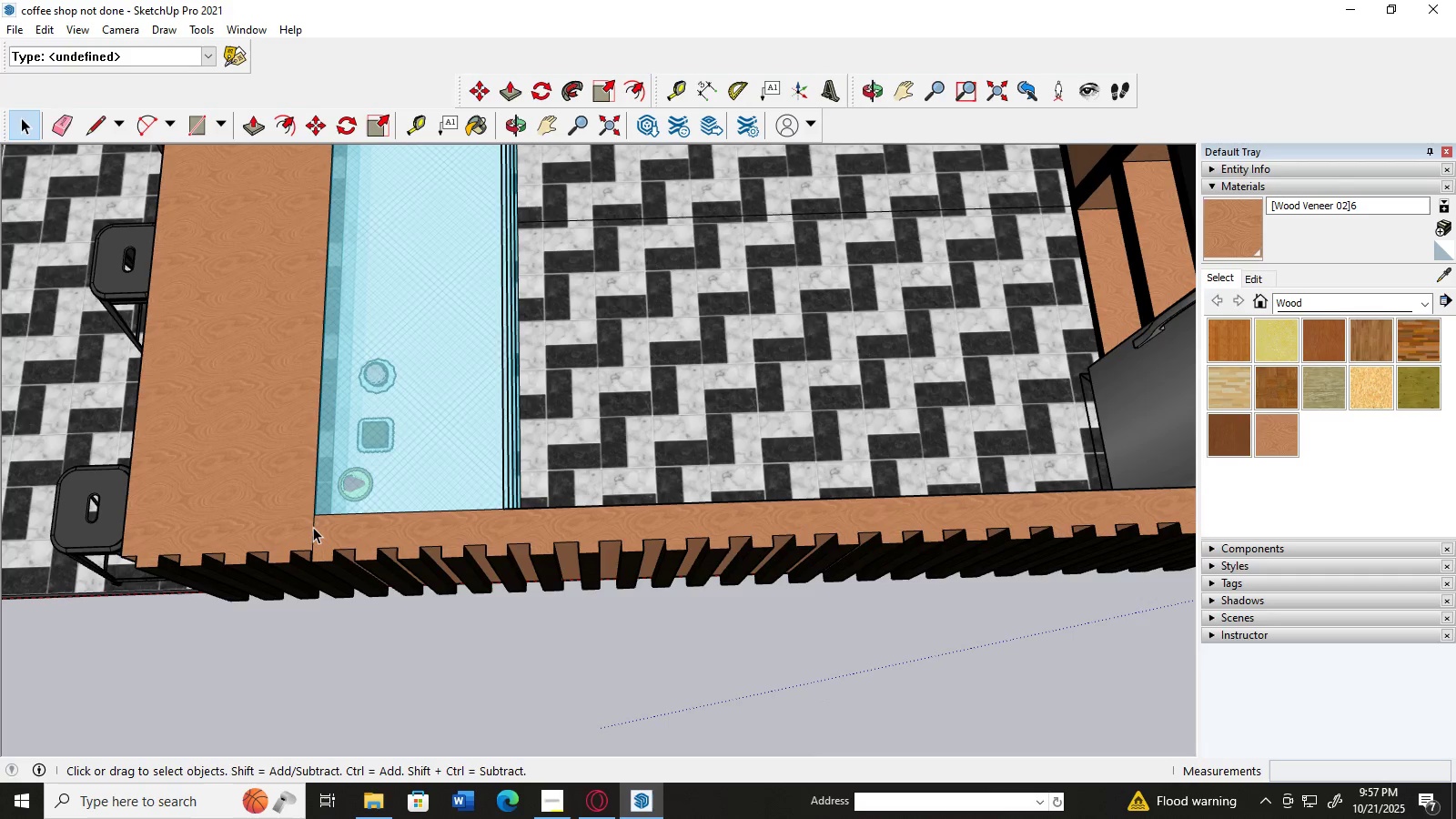 
left_click([313, 527])
 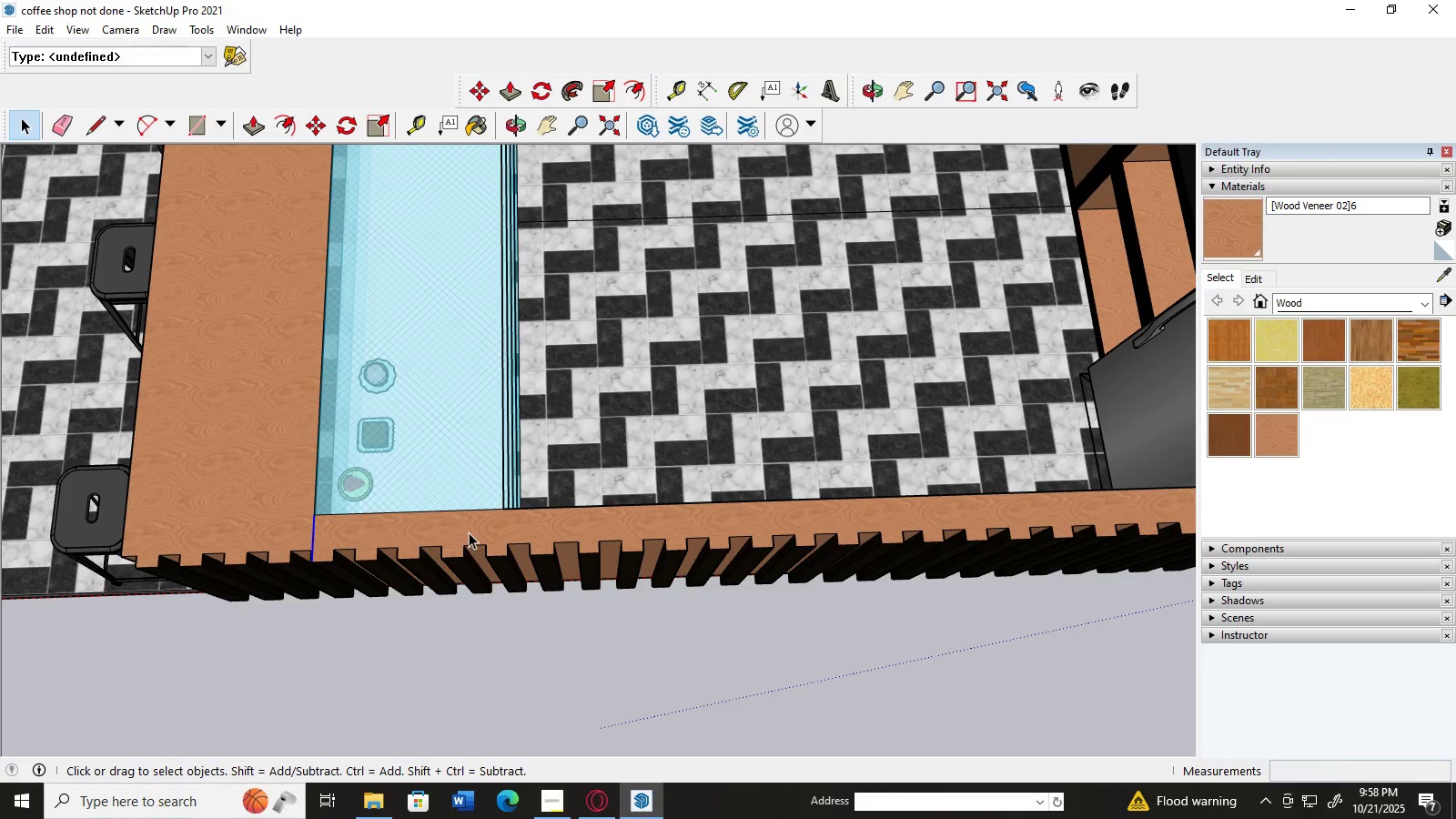 
key(Delete)
 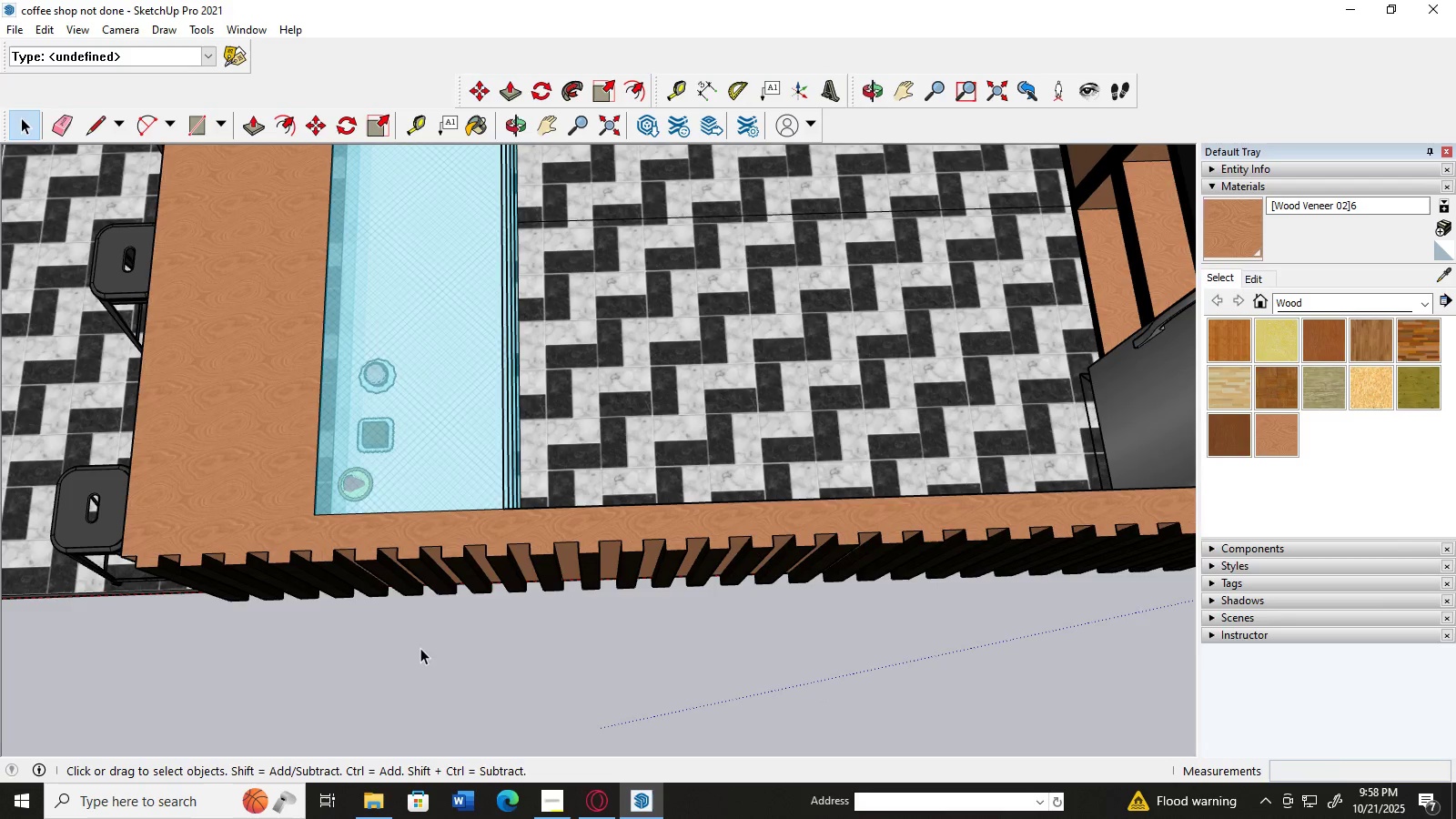 
scroll: coordinate [578, 531], scroll_direction: down, amount: 12.0
 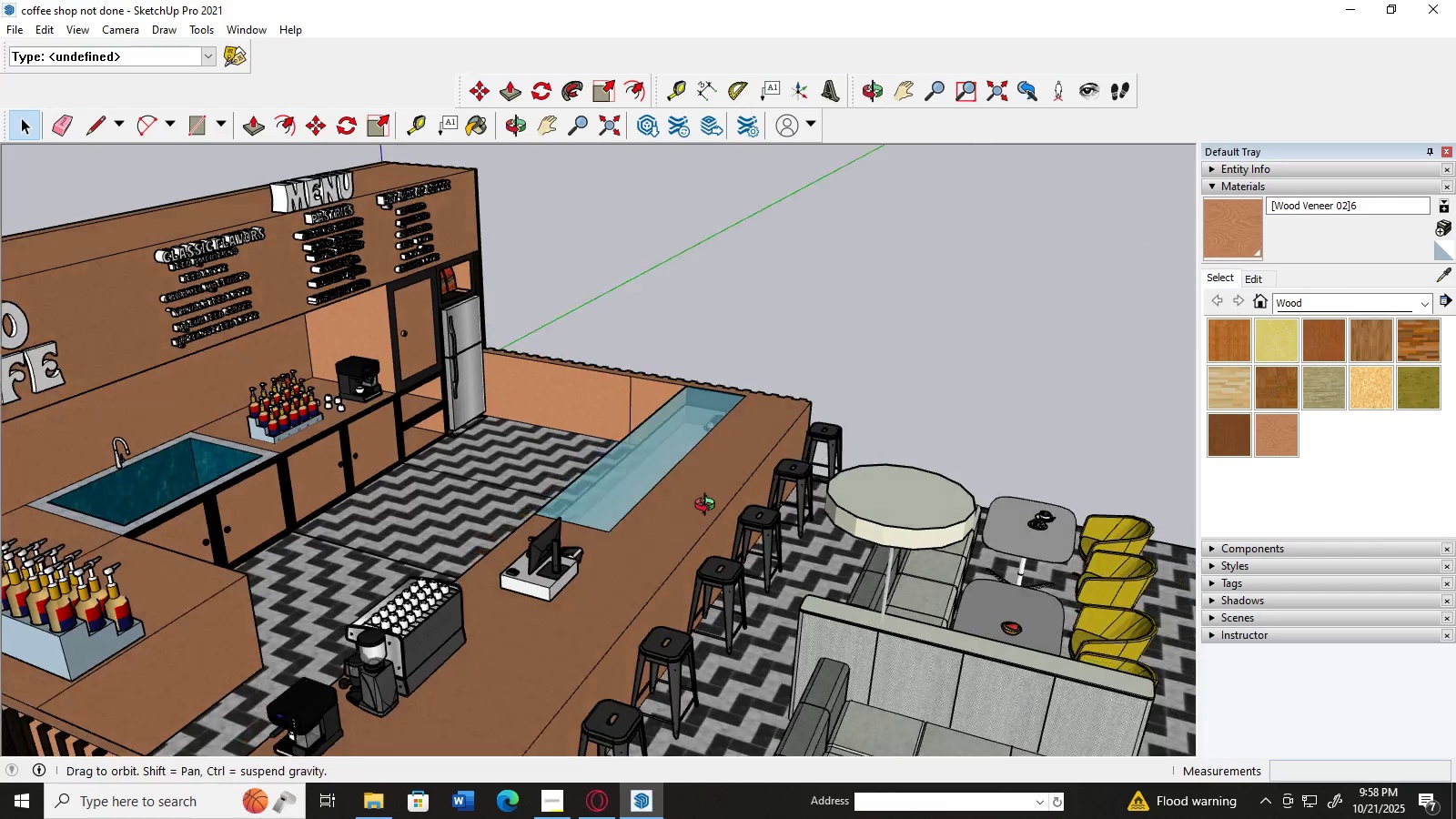 
scroll: coordinate [715, 438], scroll_direction: down, amount: 4.0
 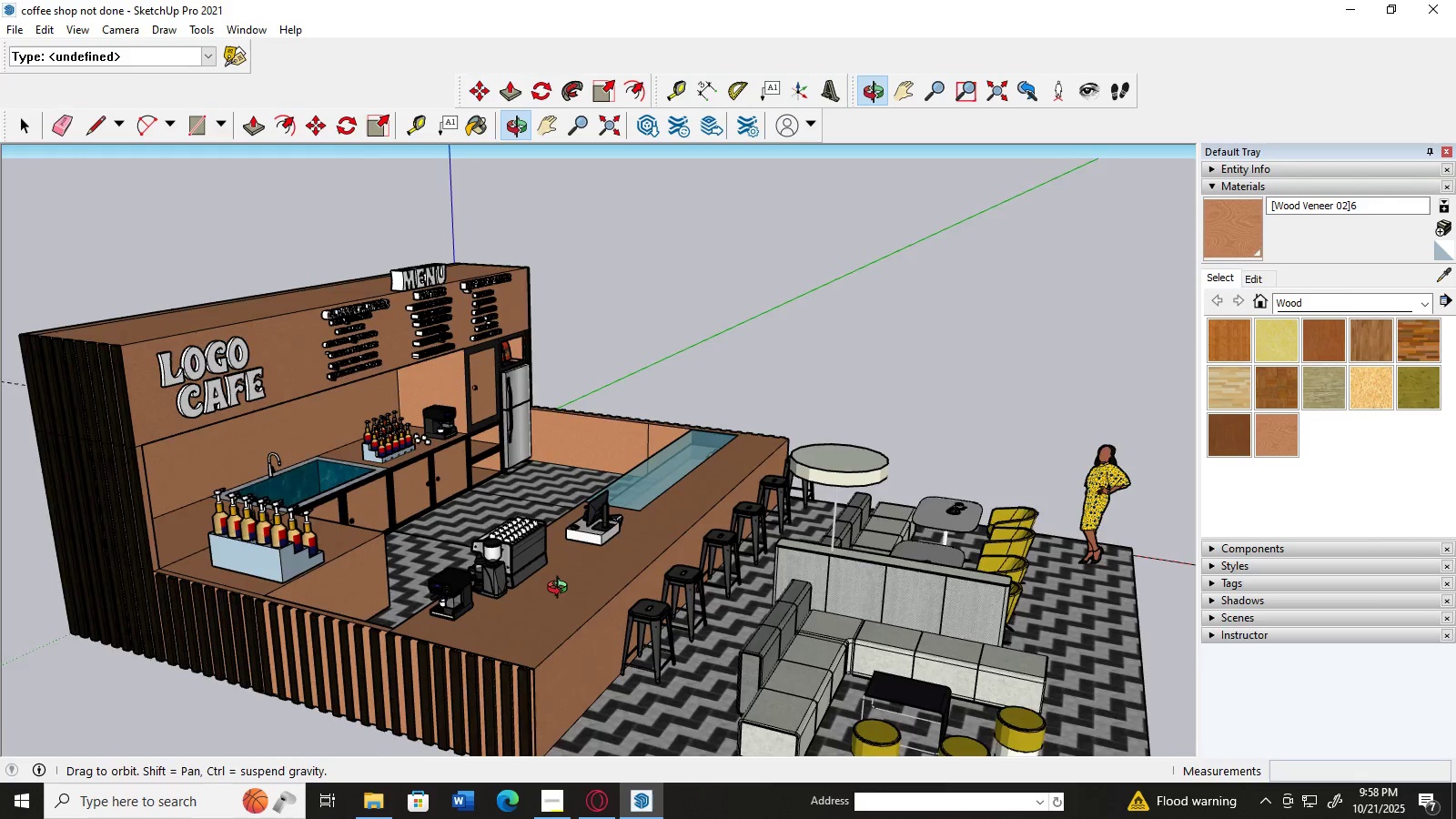 
scroll: coordinate [543, 598], scroll_direction: up, amount: 1.0
 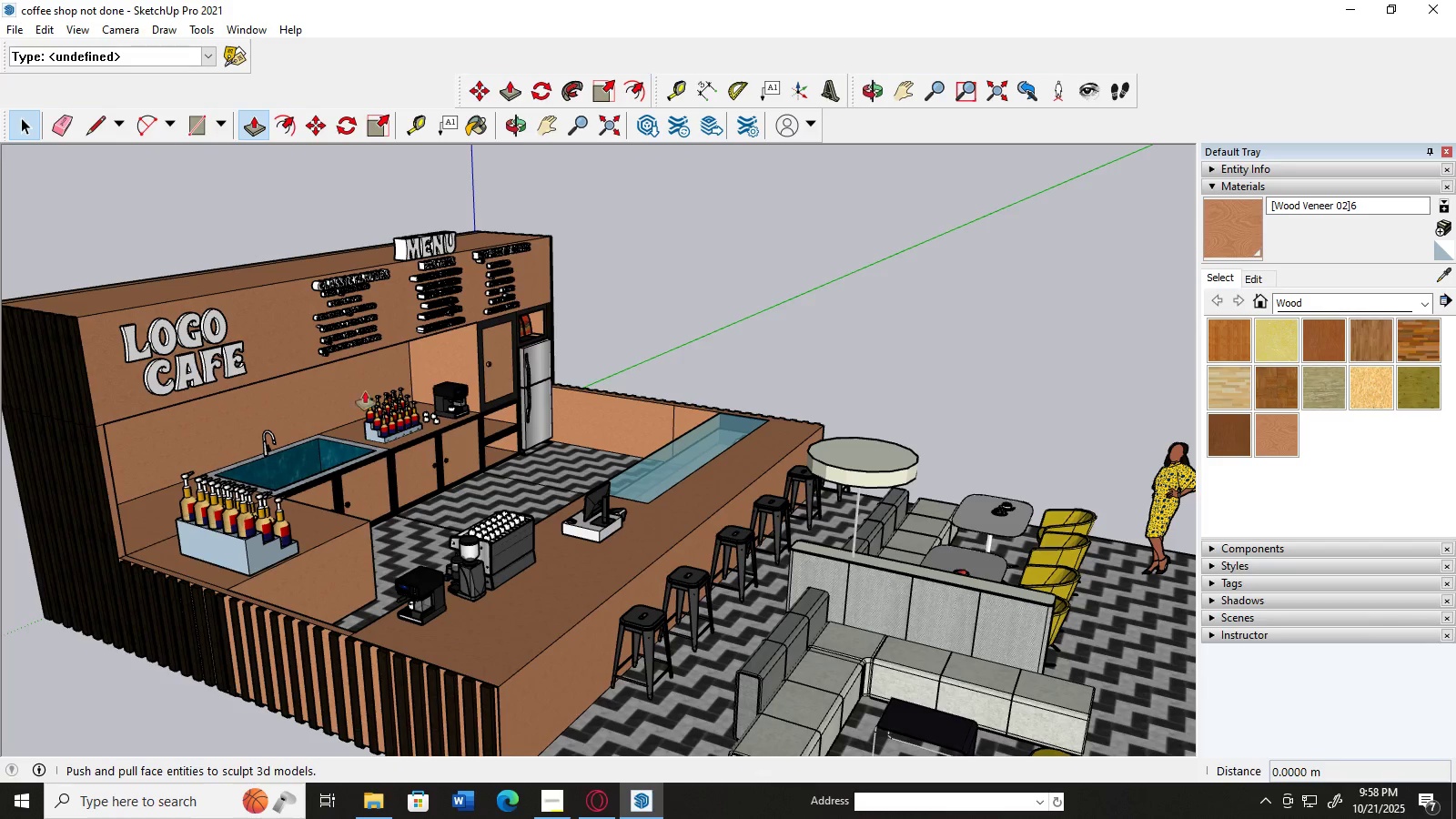 
left_click([524, 707])
 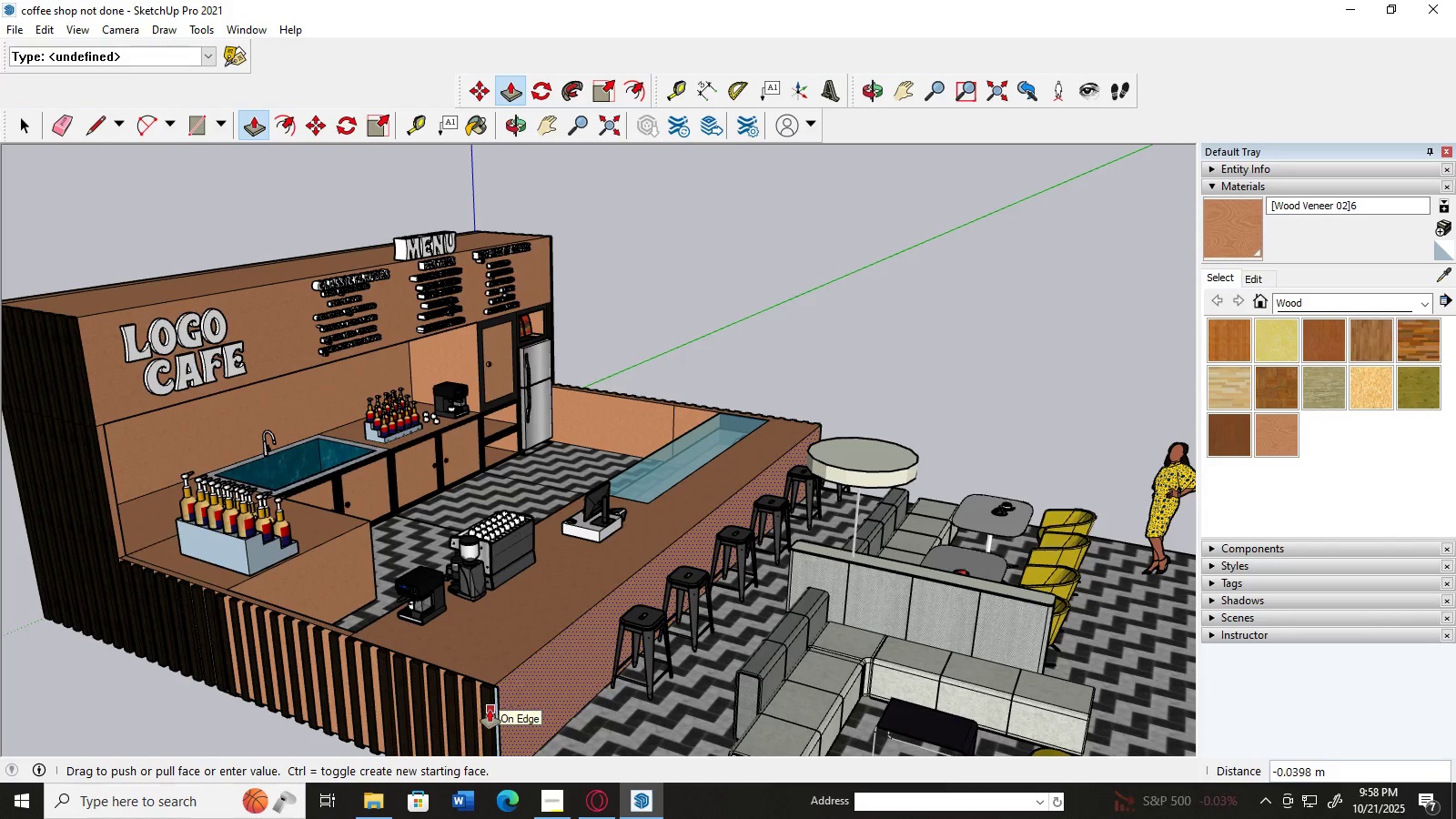 
scroll: coordinate [496, 692], scroll_direction: up, amount: 16.0
 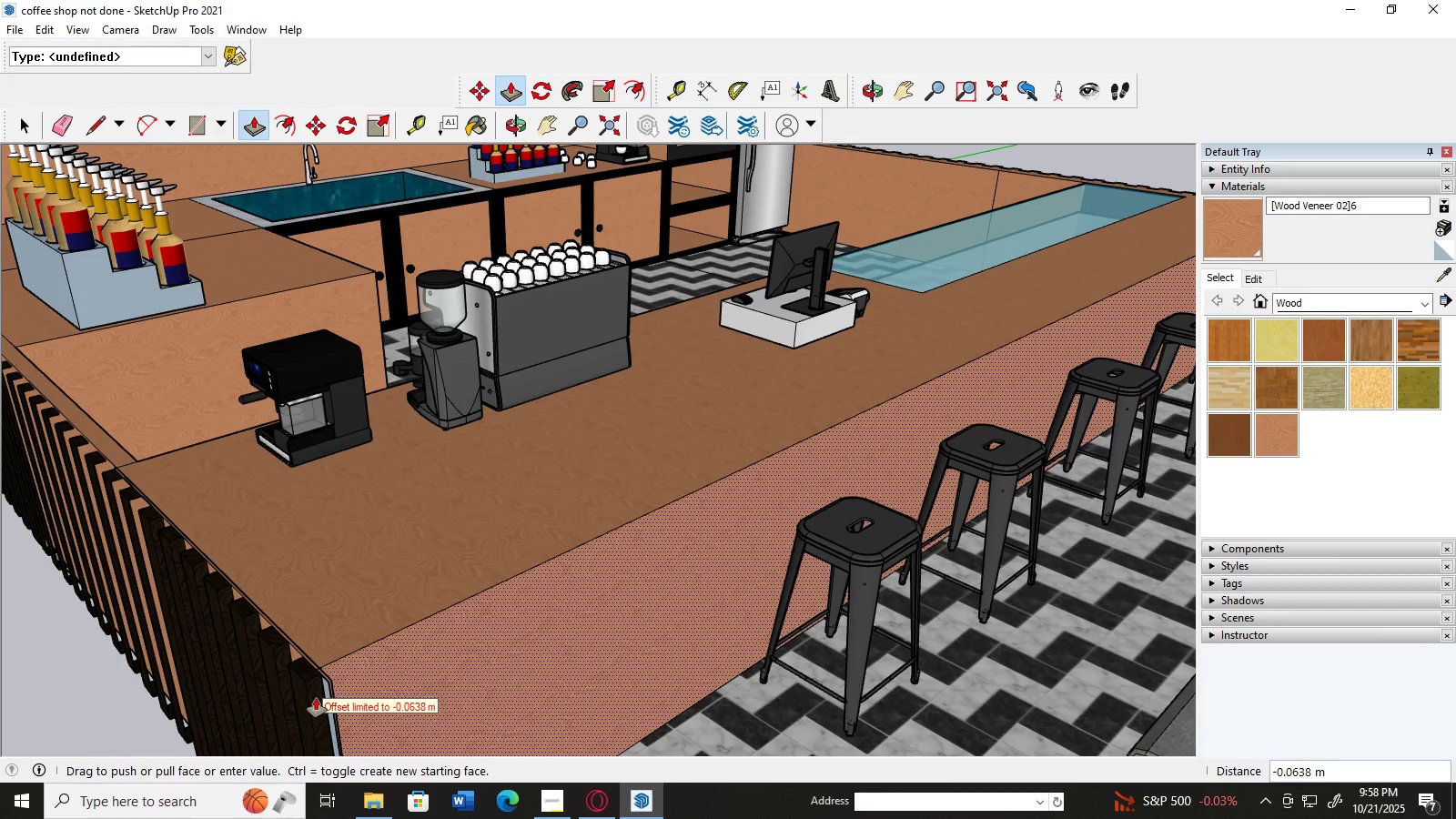 
wait(7.38)
 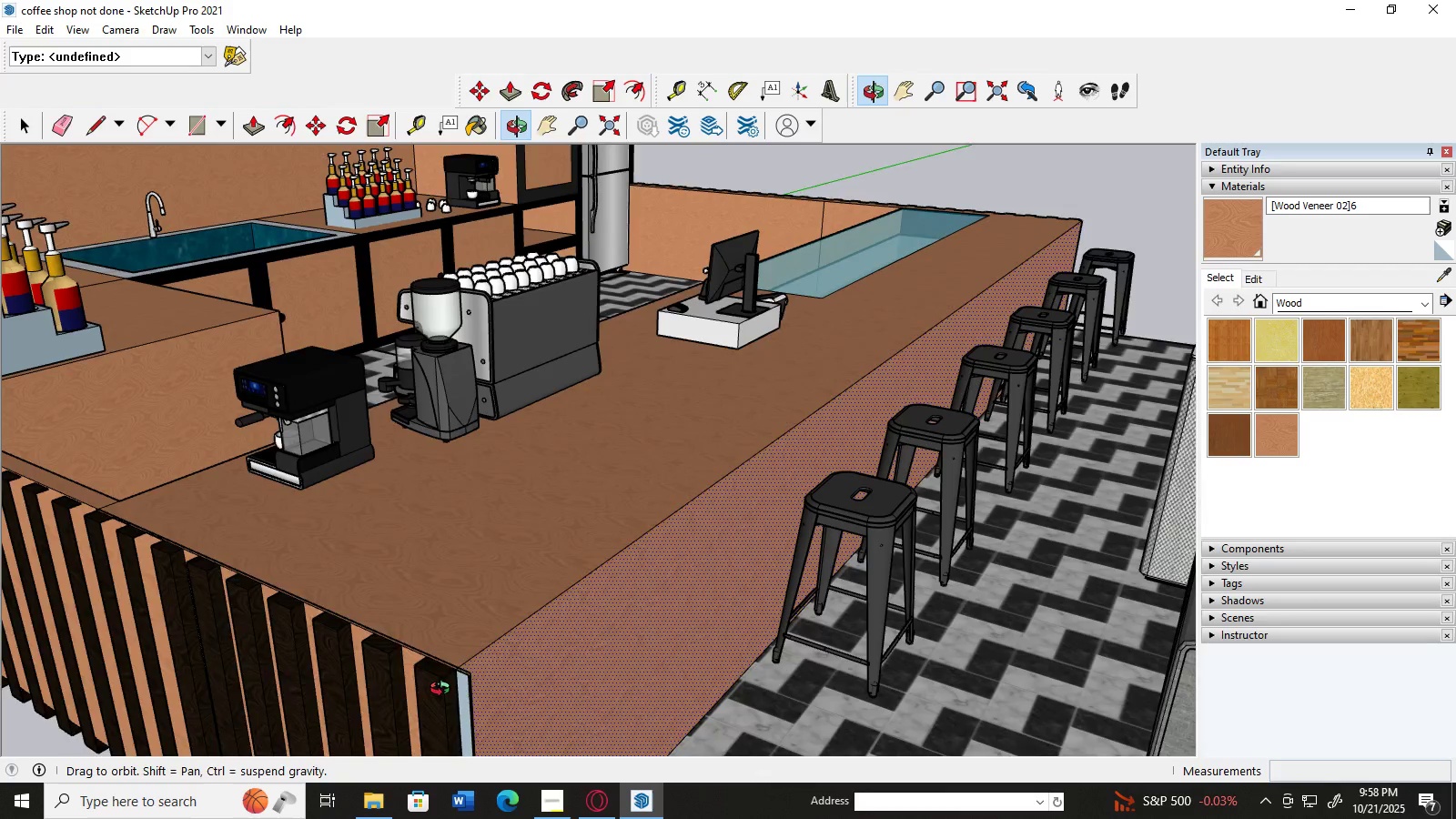 
left_click([318, 702])
 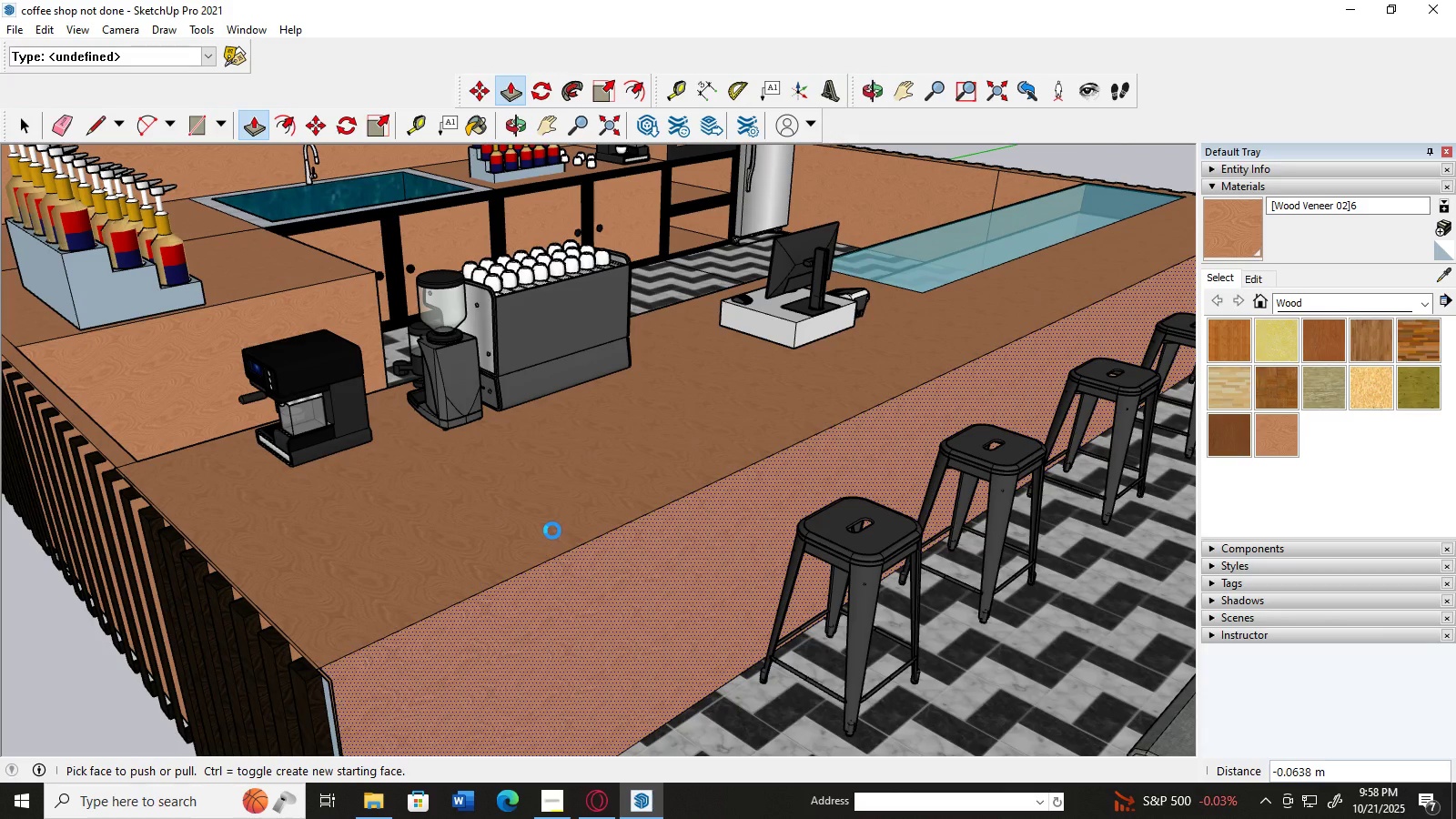 
scroll: coordinate [545, 571], scroll_direction: down, amount: 2.0
 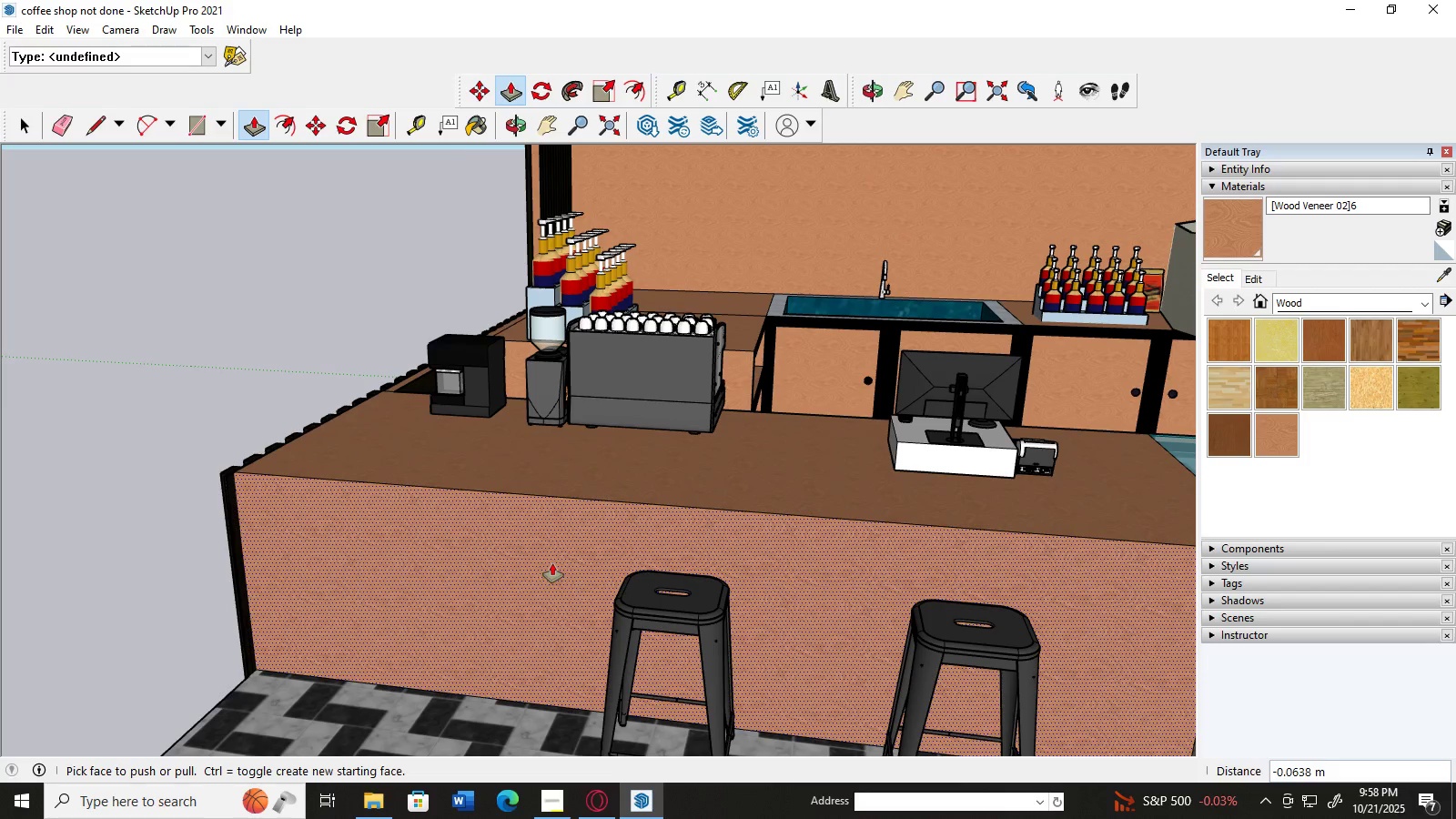 
key(H)
 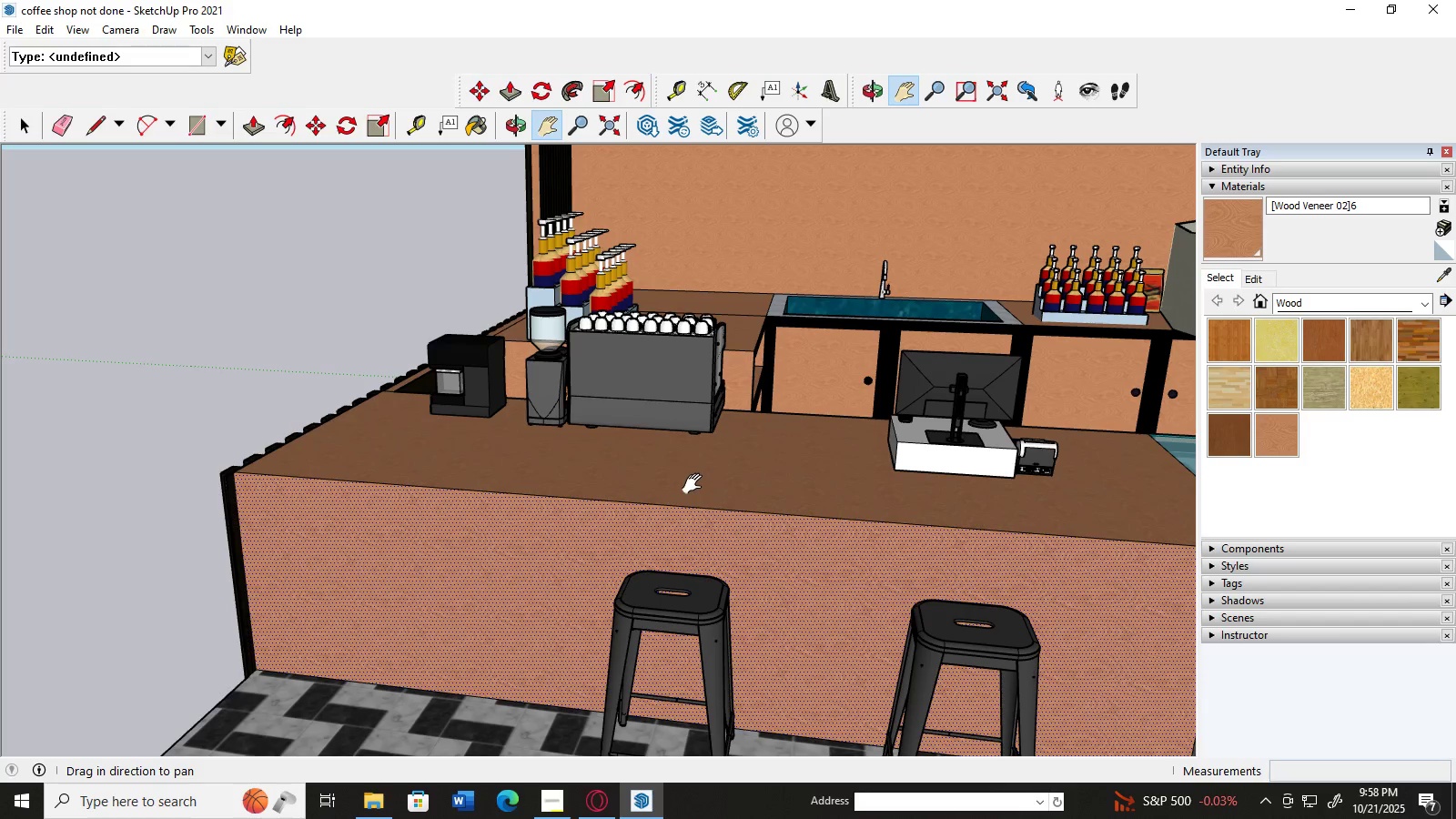 
left_click_drag(start_coordinate=[697, 484], to_coordinate=[0, 410])
 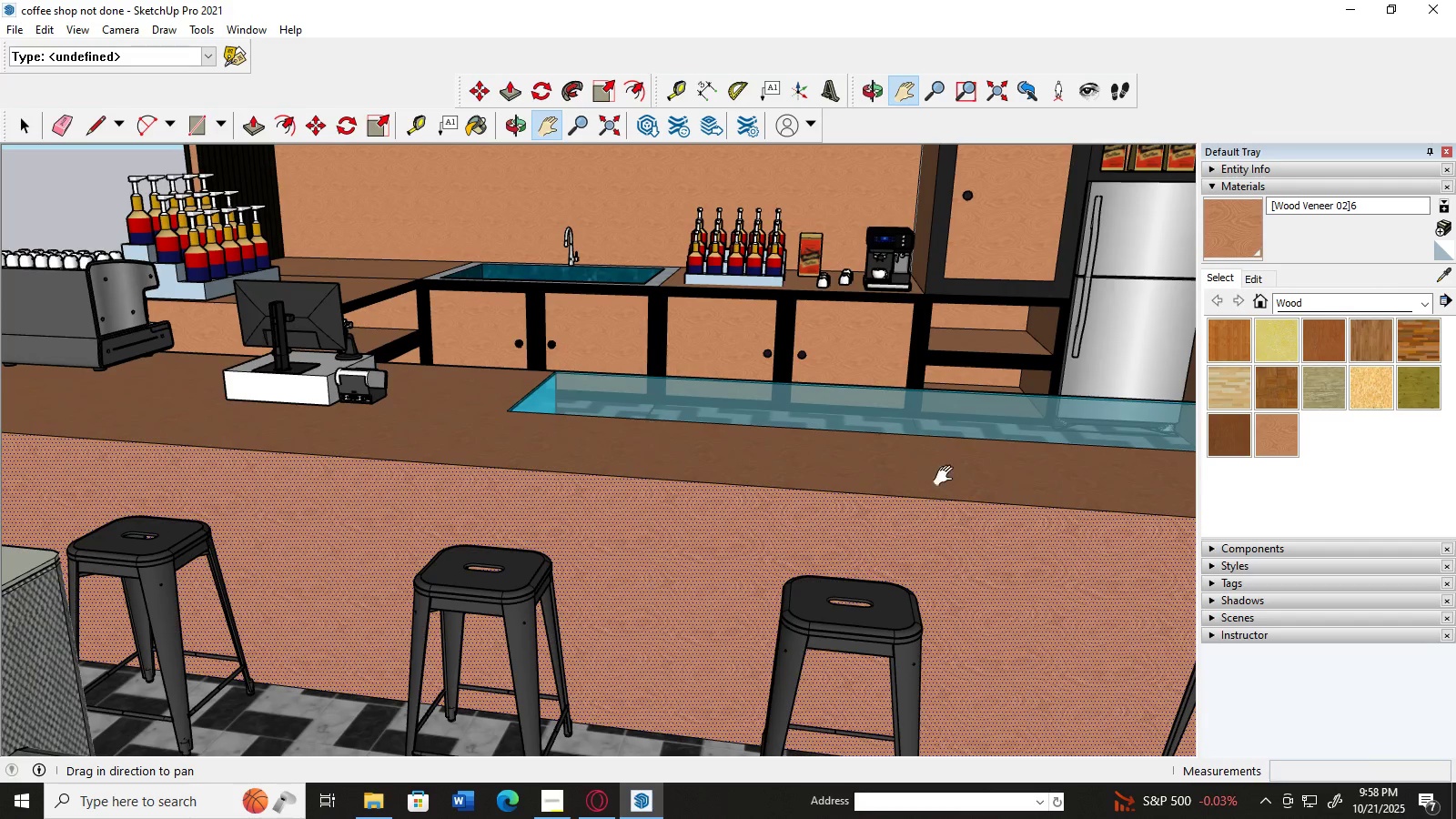 
left_click_drag(start_coordinate=[944, 478], to_coordinate=[106, 435])
 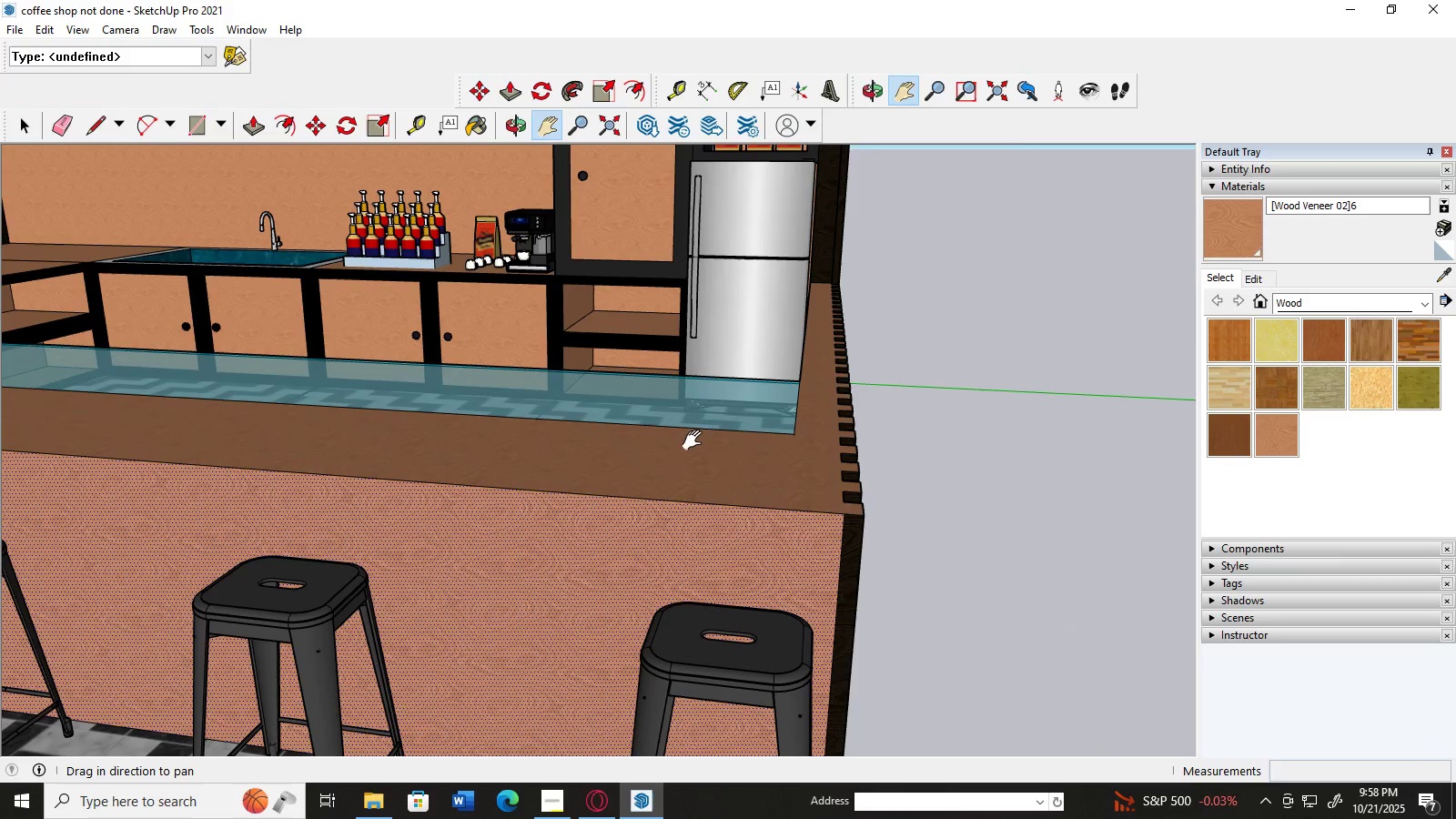 
left_click_drag(start_coordinate=[703, 440], to_coordinate=[533, 448])
 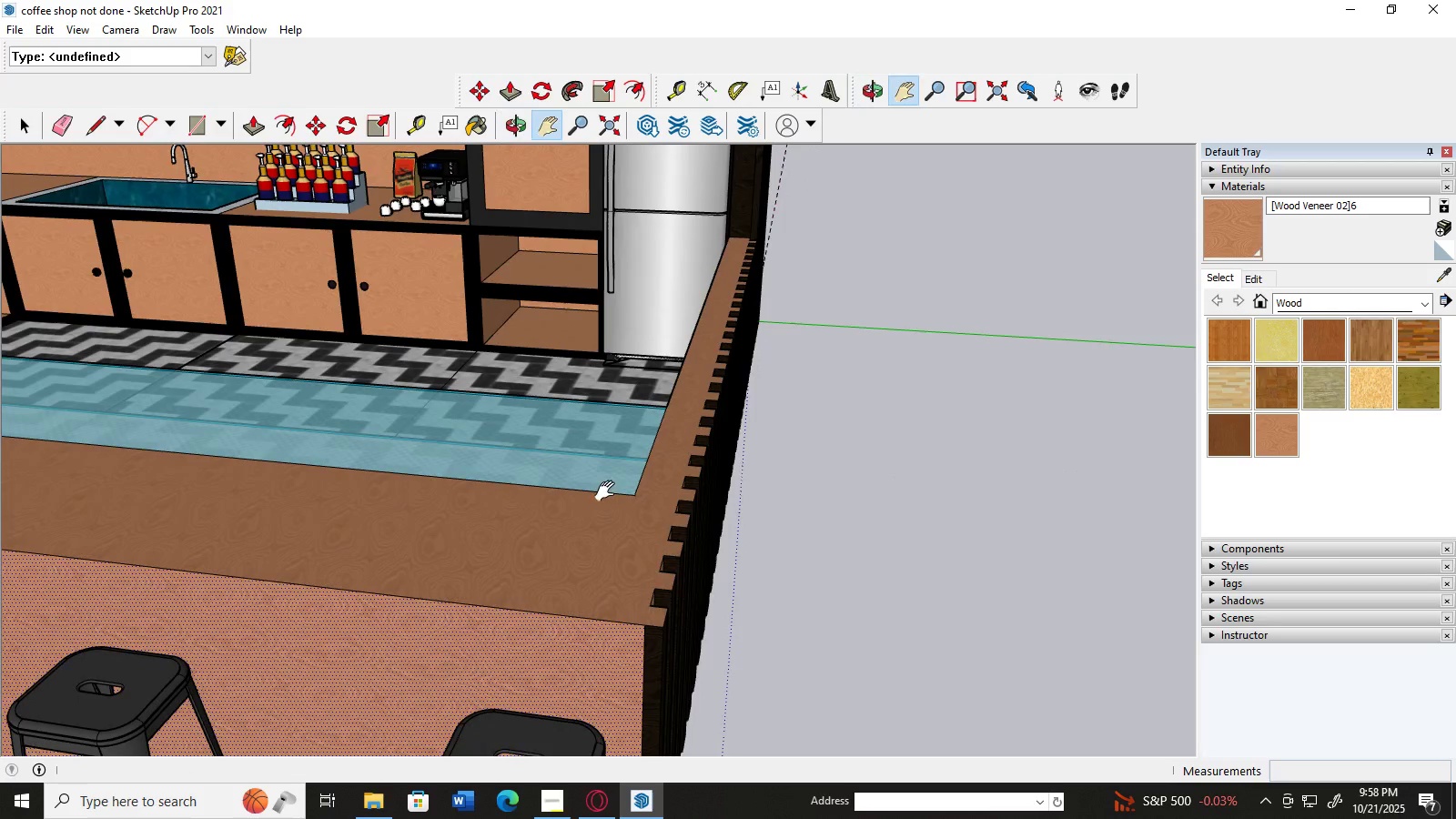 
scroll: coordinate [690, 628], scroll_direction: up, amount: 10.0
 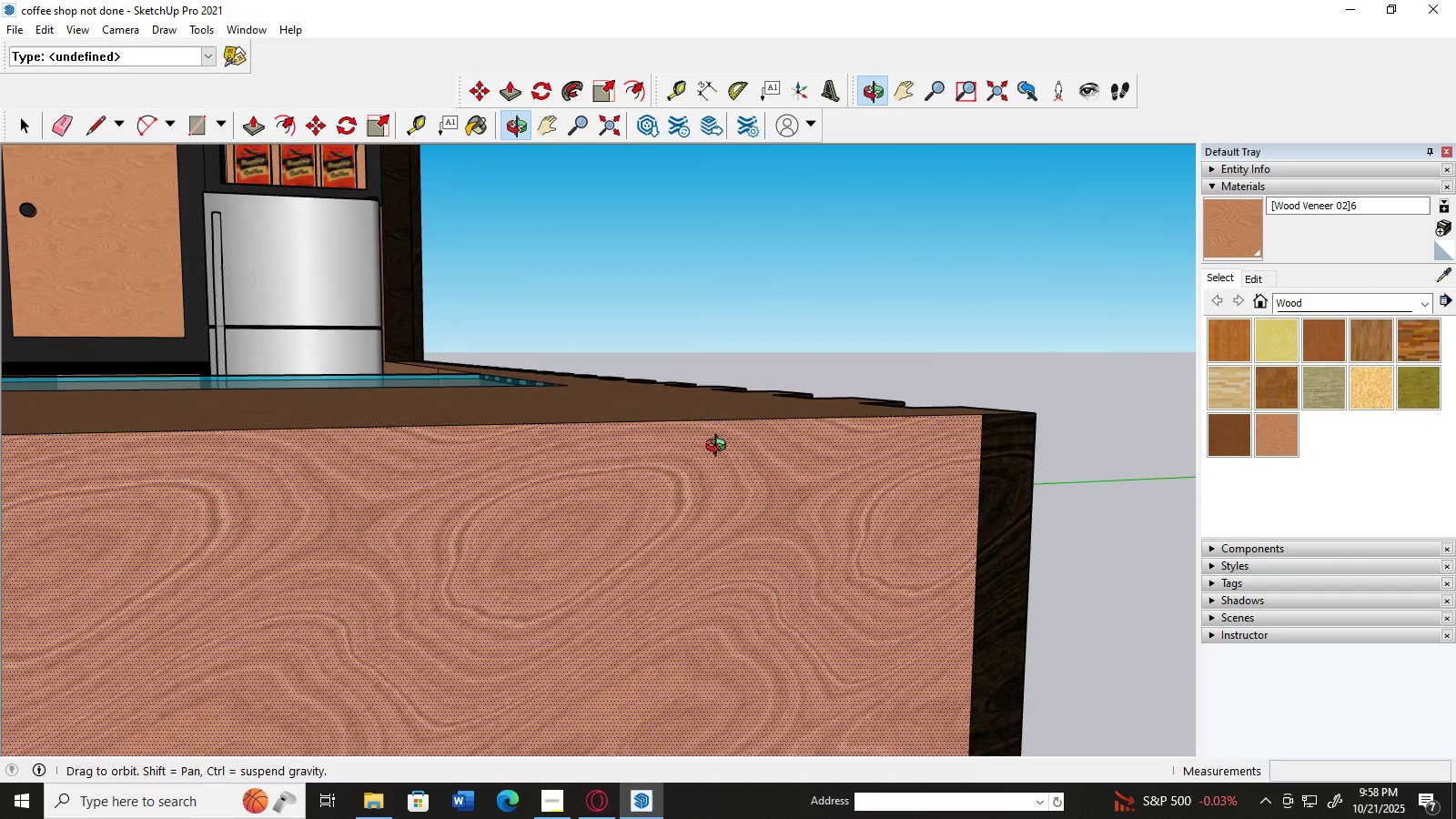 
scroll: coordinate [630, 471], scroll_direction: down, amount: 113.0
 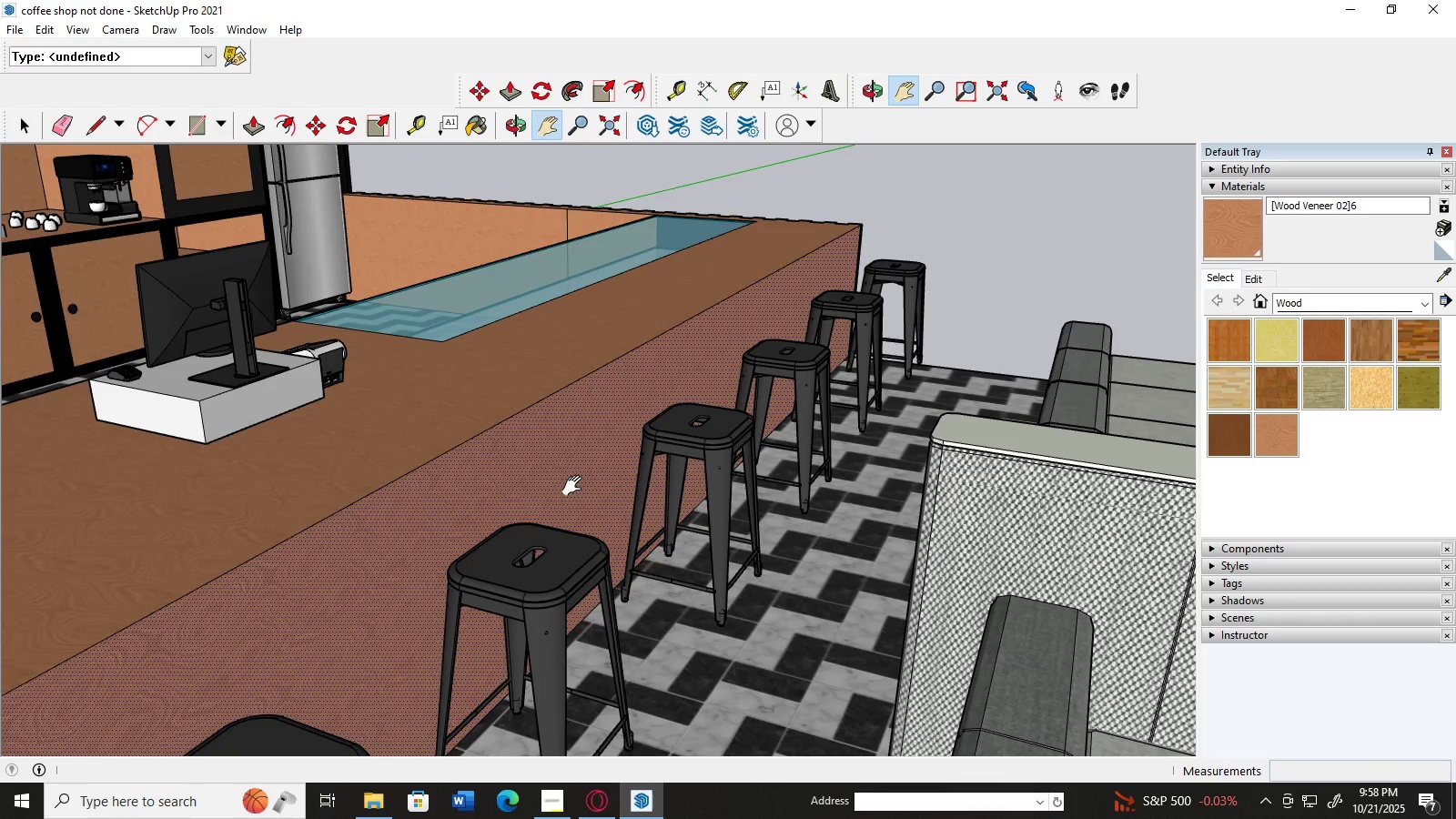 
key(H)
 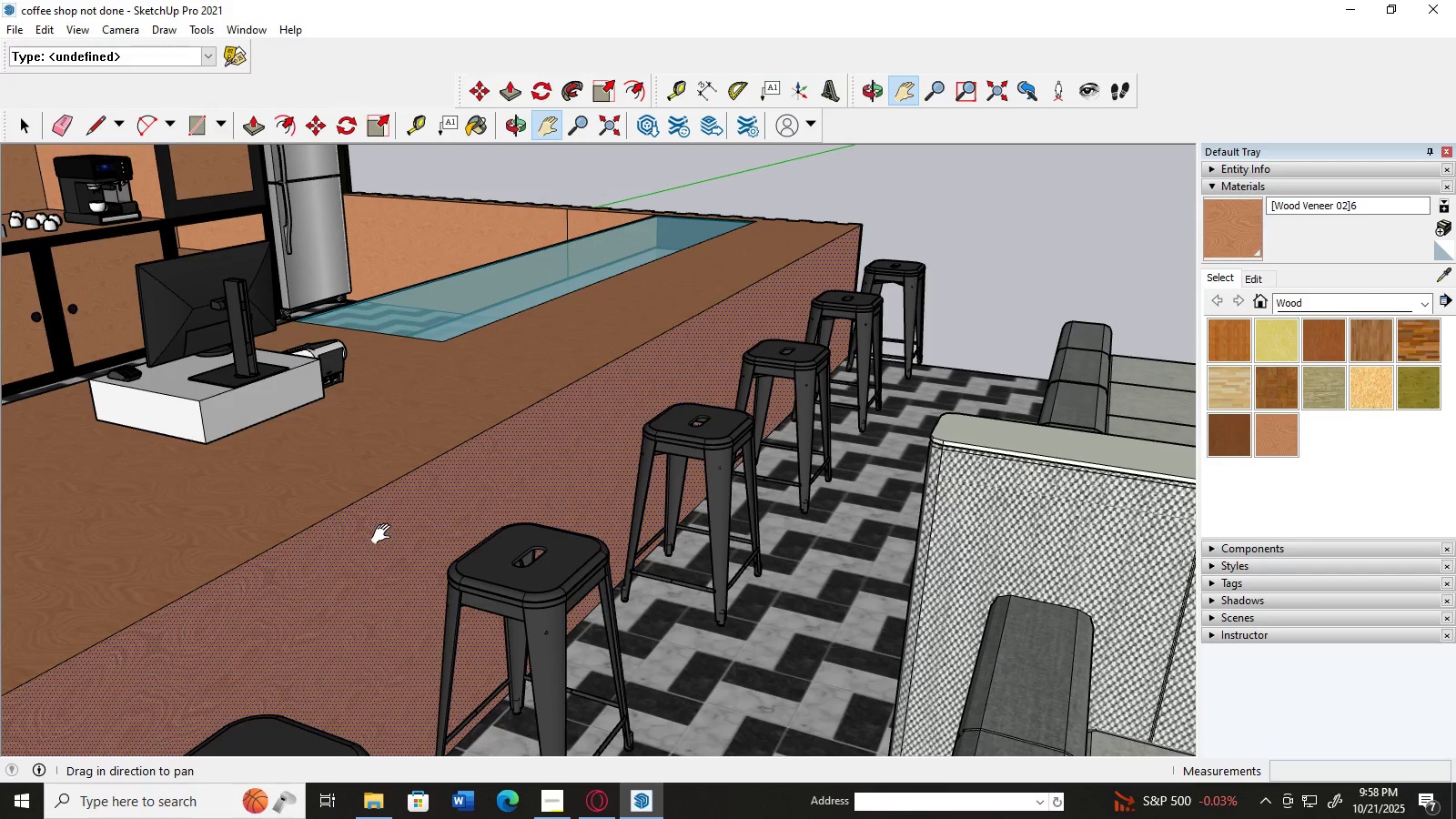 
left_click_drag(start_coordinate=[389, 528], to_coordinate=[666, 268])
 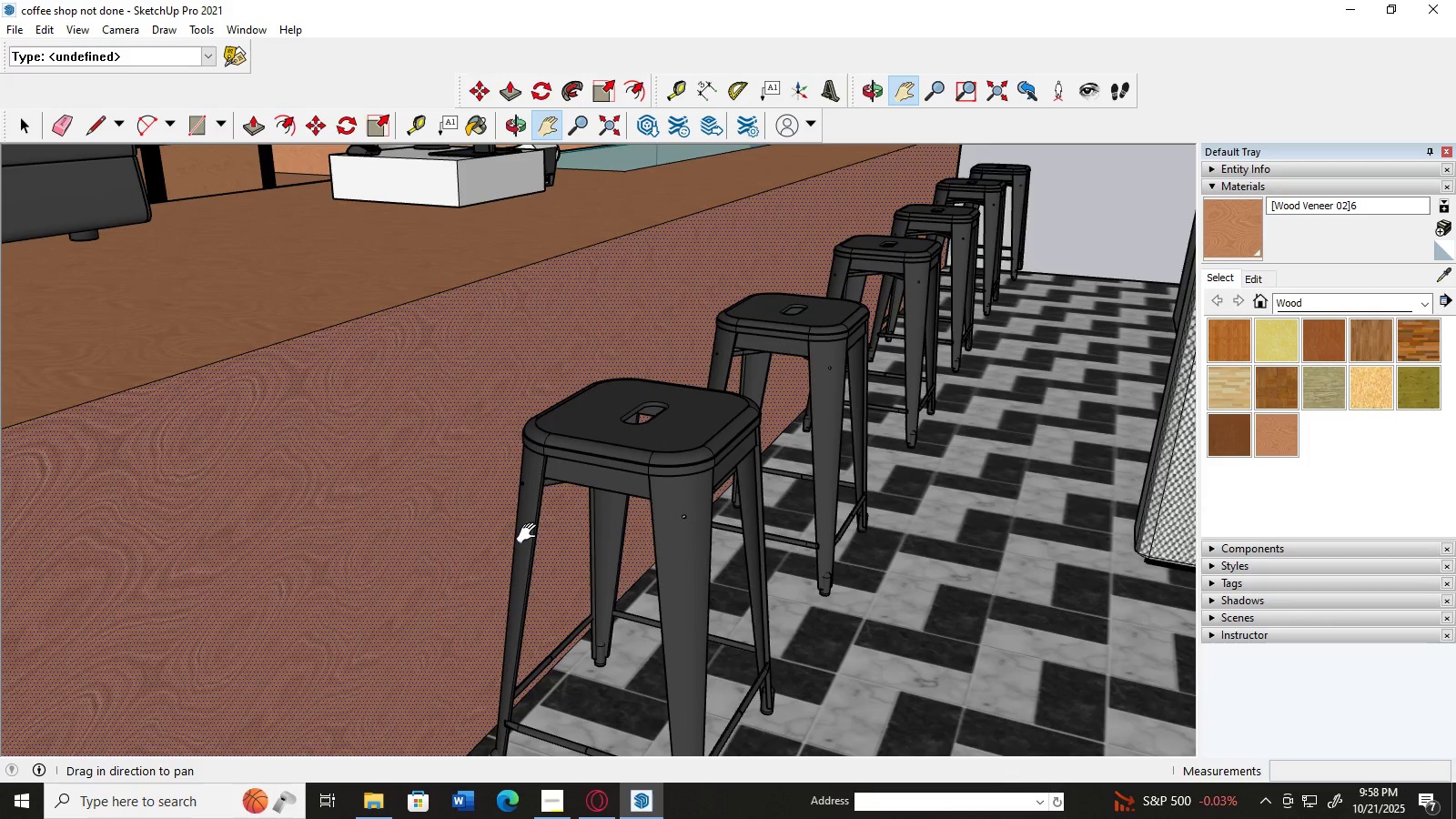 
left_click_drag(start_coordinate=[531, 534], to_coordinate=[718, 350])
 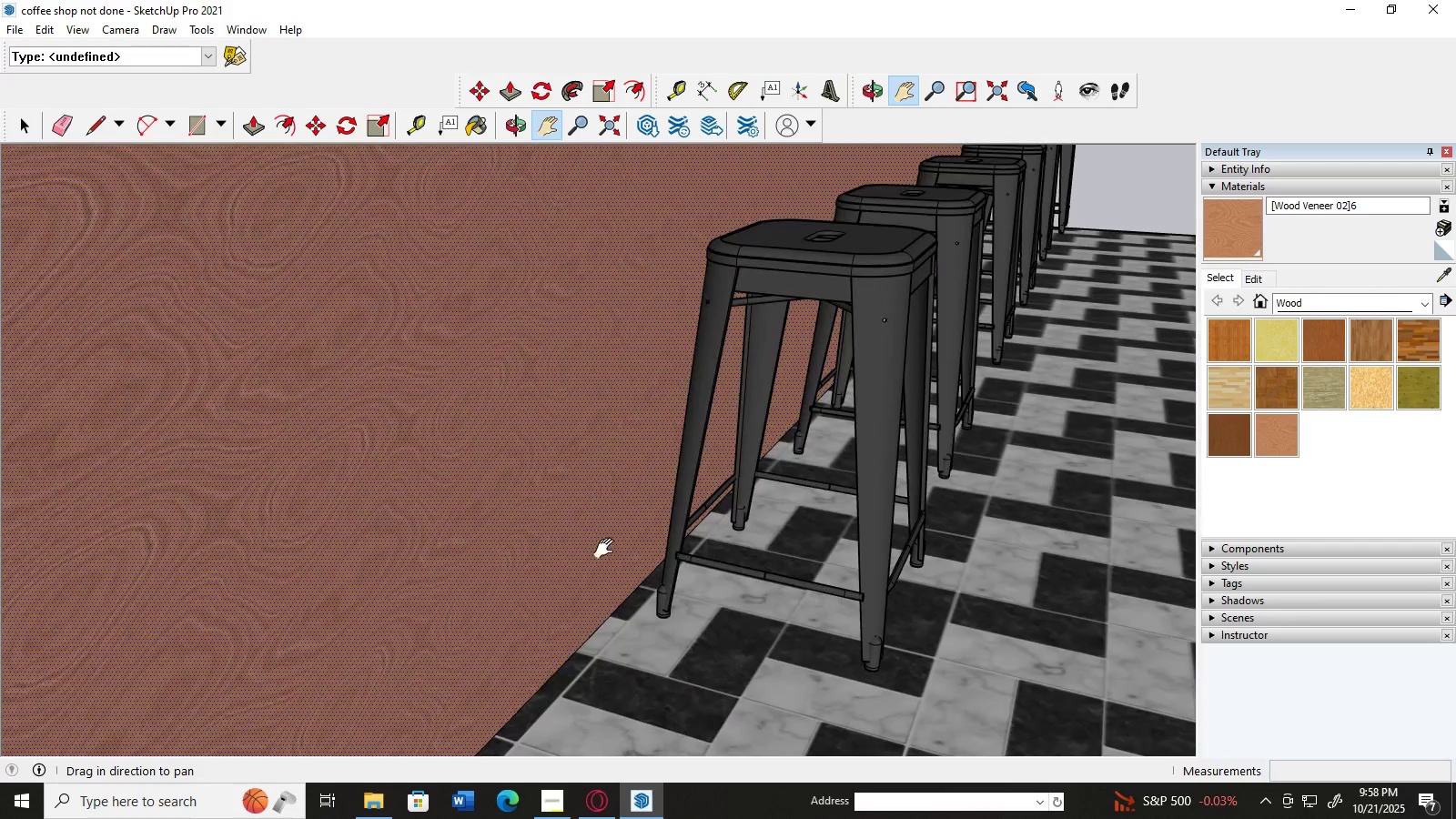 
left_click_drag(start_coordinate=[580, 564], to_coordinate=[739, 480])
 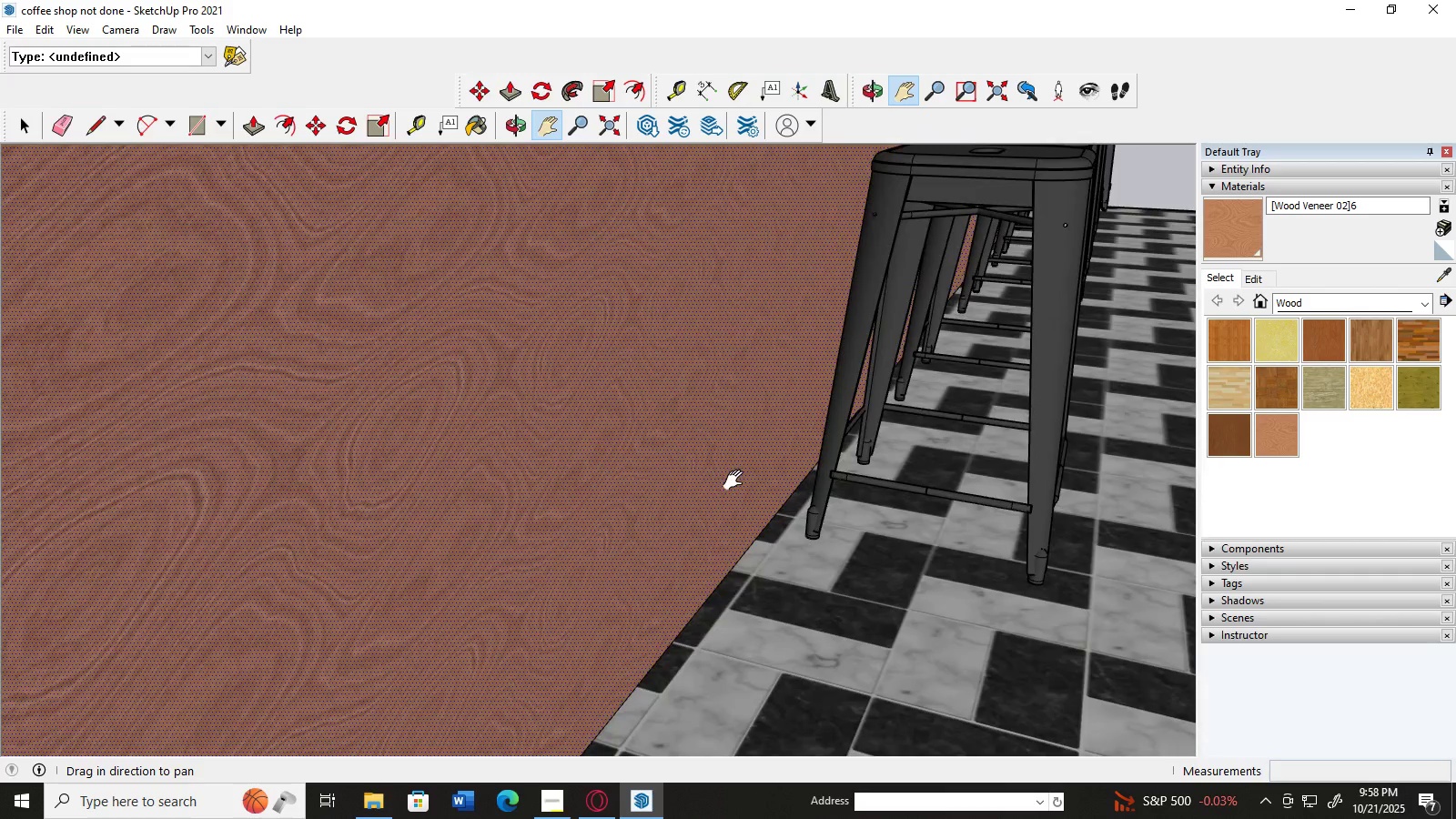 
scroll: coordinate [739, 476], scroll_direction: down, amount: 9.0
 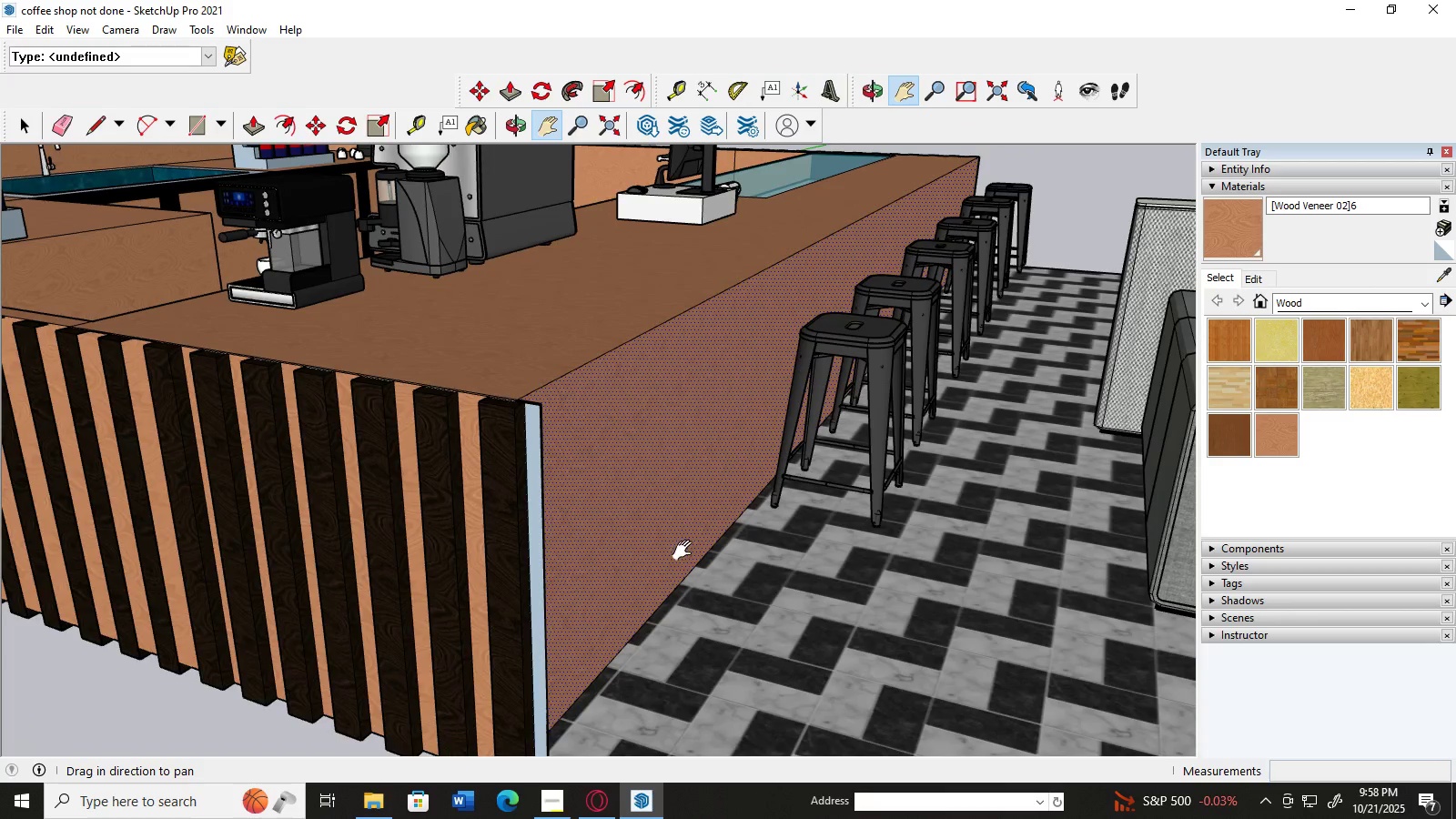 
left_click_drag(start_coordinate=[686, 551], to_coordinate=[713, 537])
 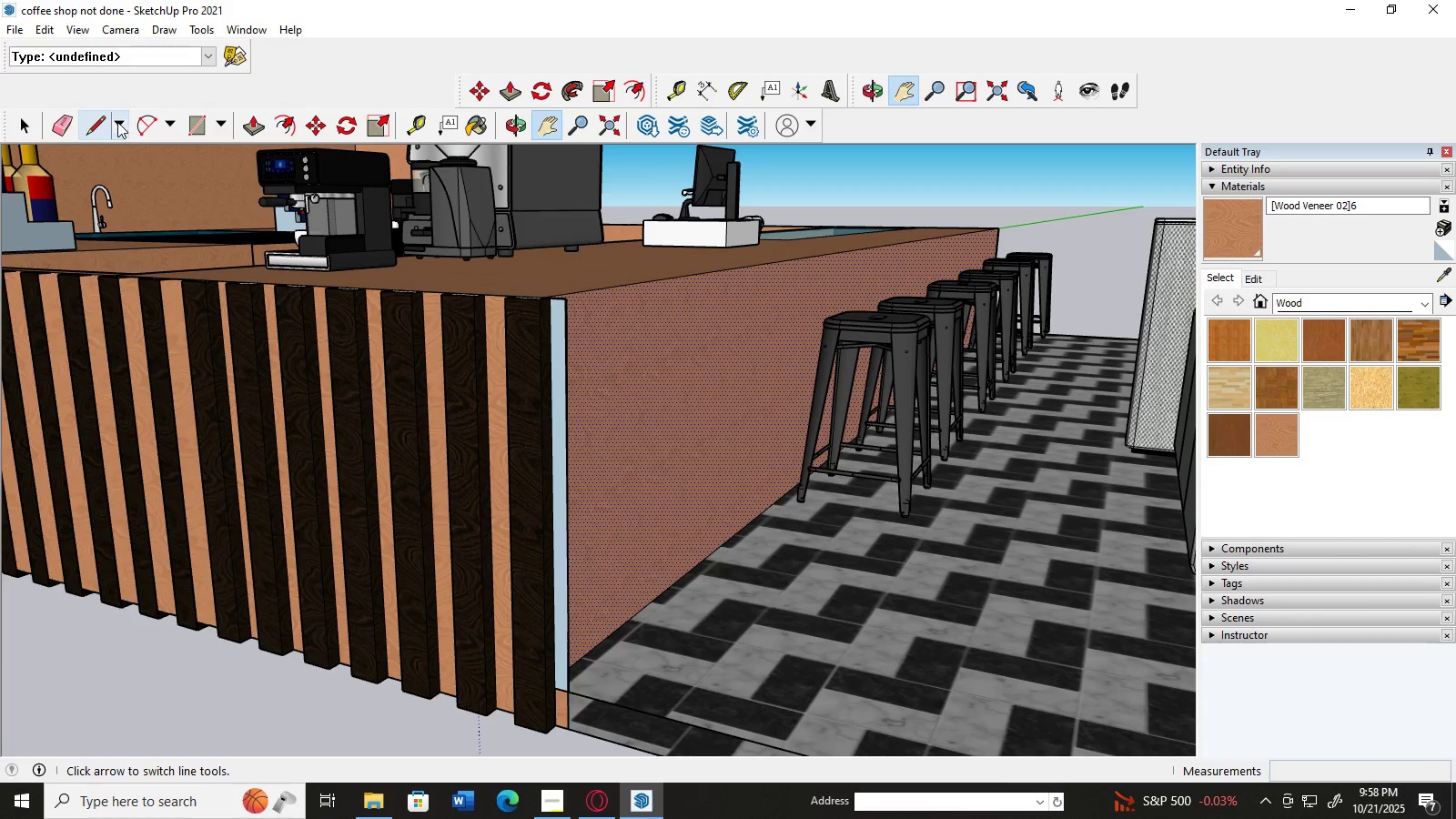 
left_click([58, 122])
 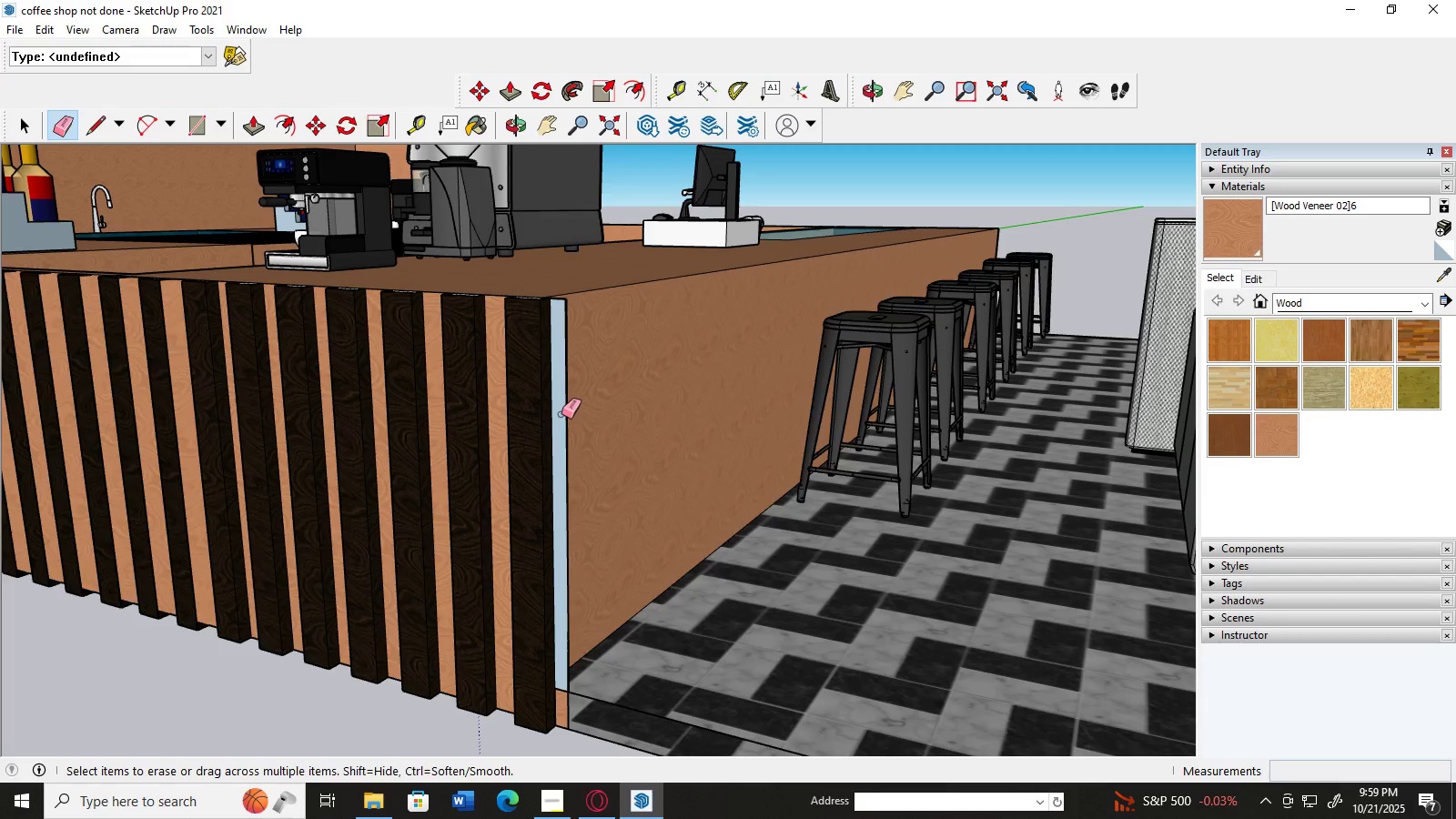 
left_click_drag(start_coordinate=[561, 414], to_coordinate=[582, 432])
 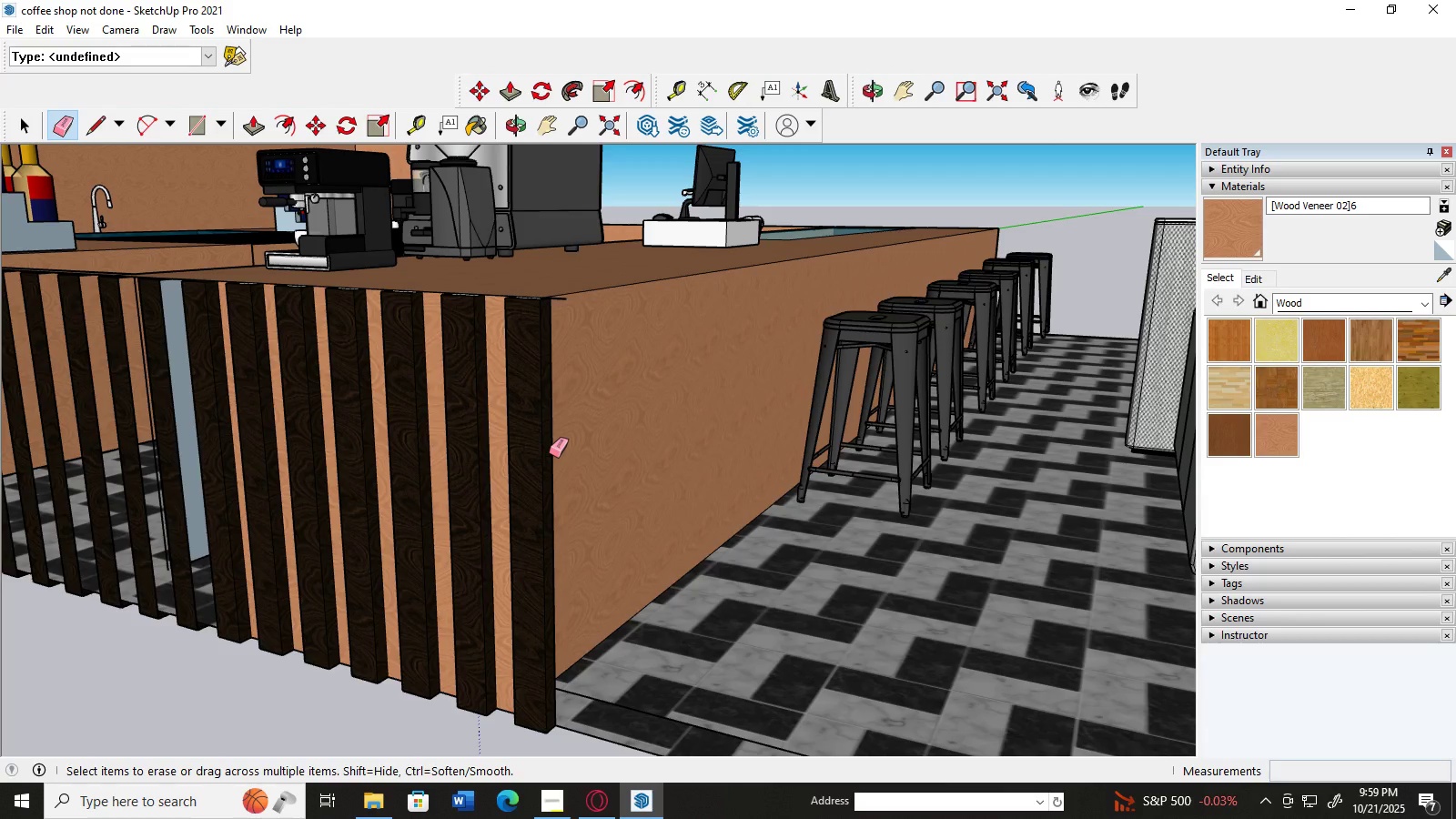 
key(Control+Z)
 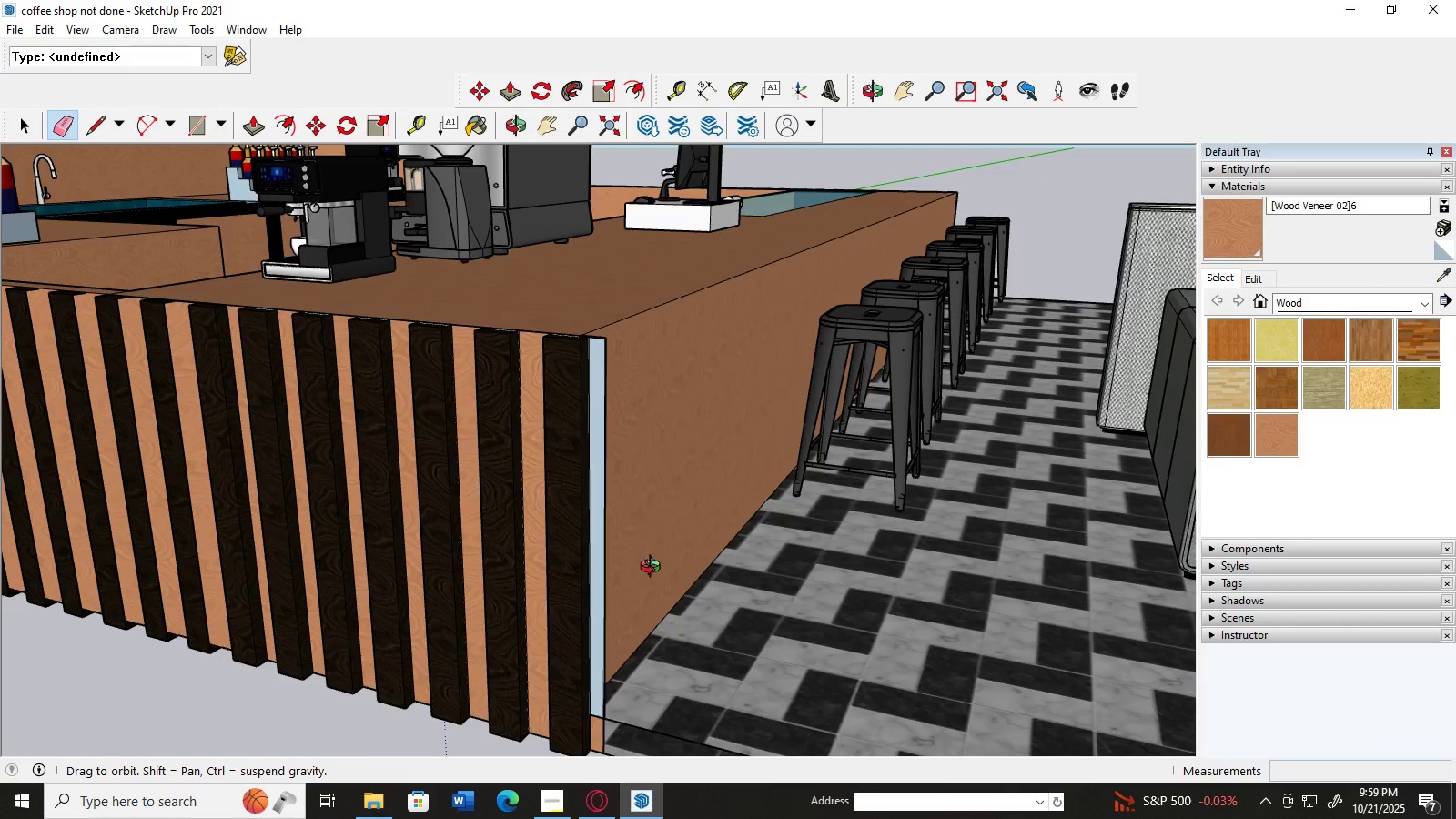 
scroll: coordinate [616, 592], scroll_direction: up, amount: 3.0
 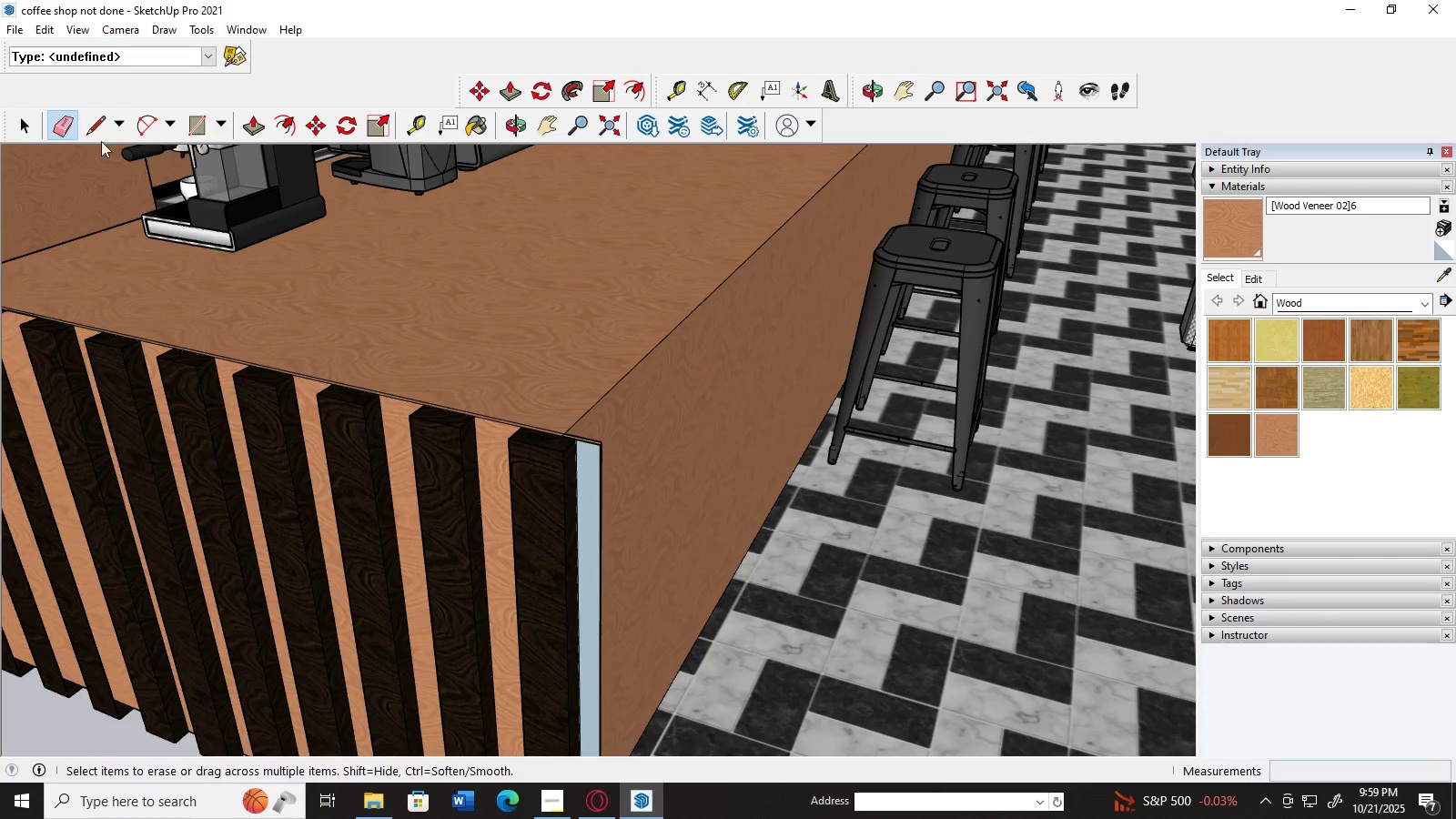 
left_click([88, 130])
 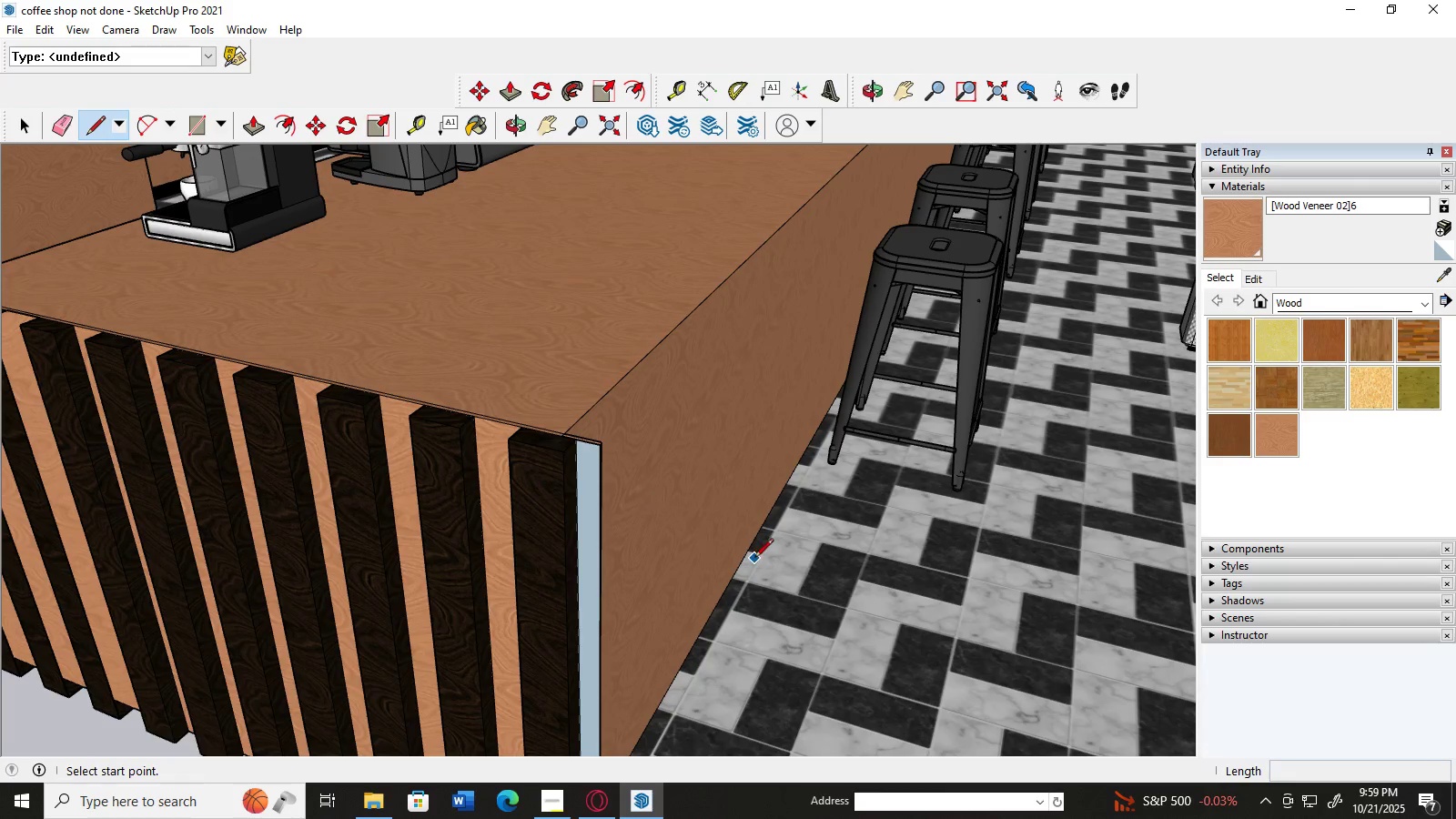 
scroll: coordinate [267, 571], scroll_direction: up, amount: 3.0
 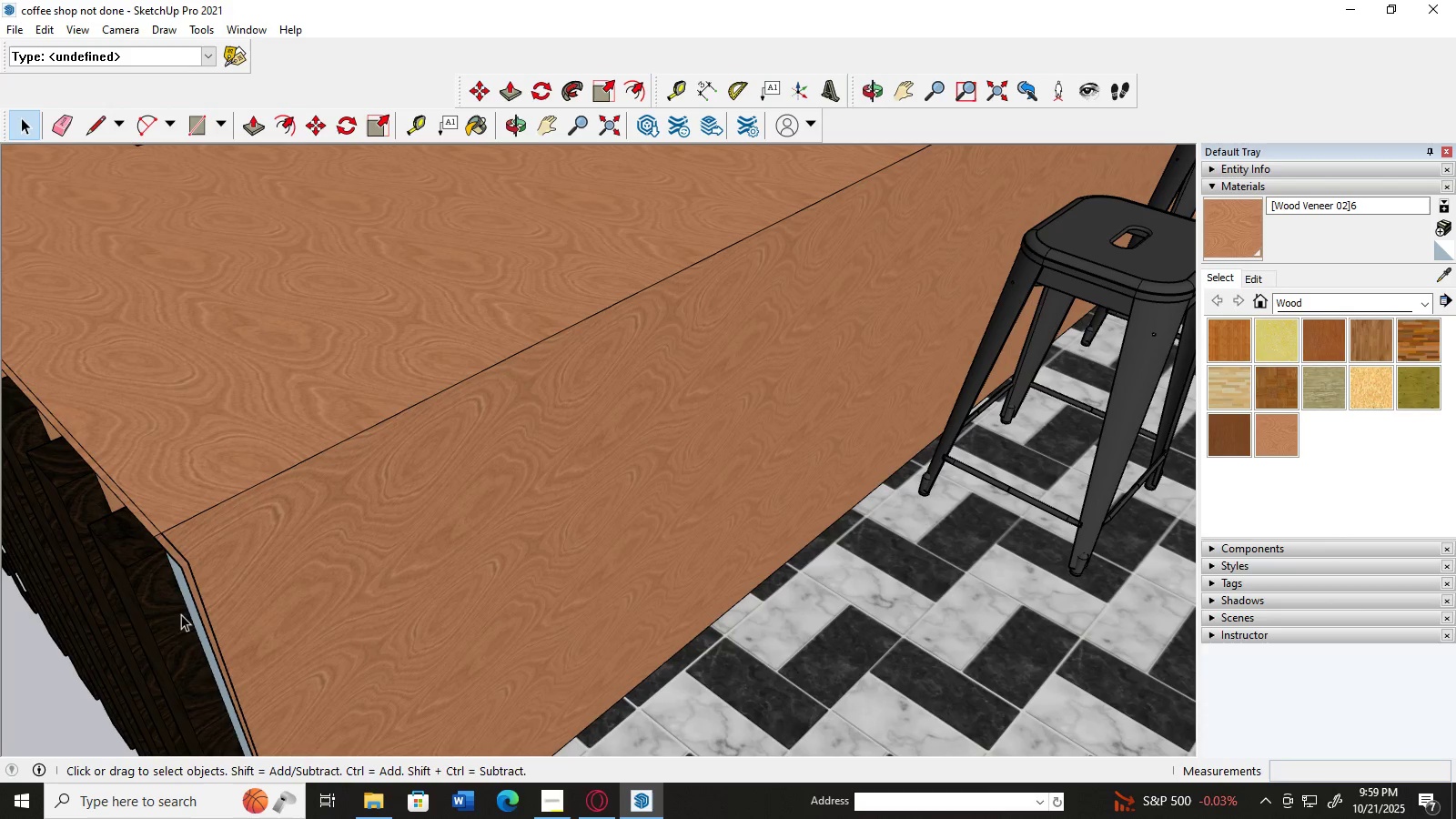 
left_click([190, 593])
 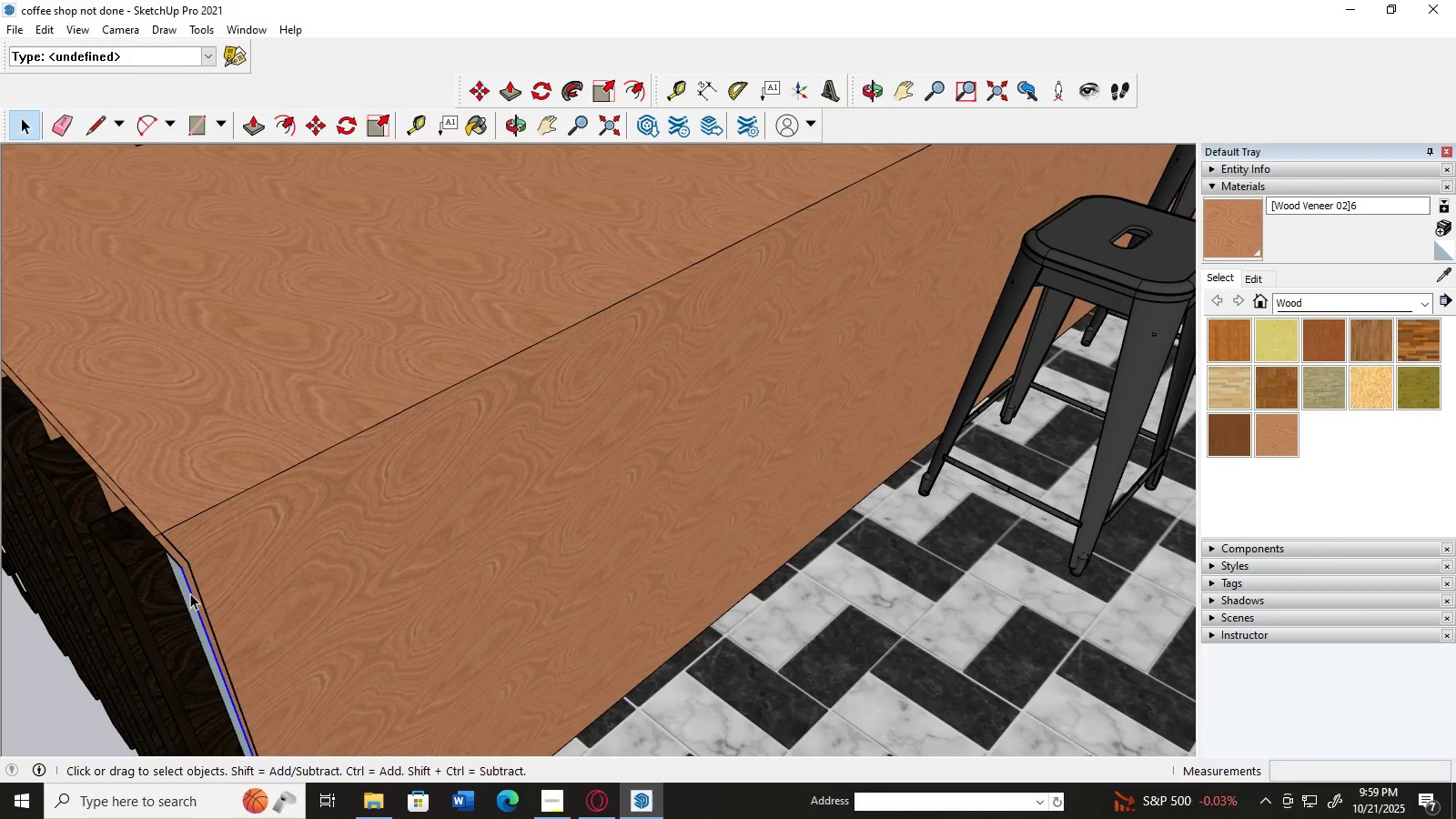 
key(Delete)
 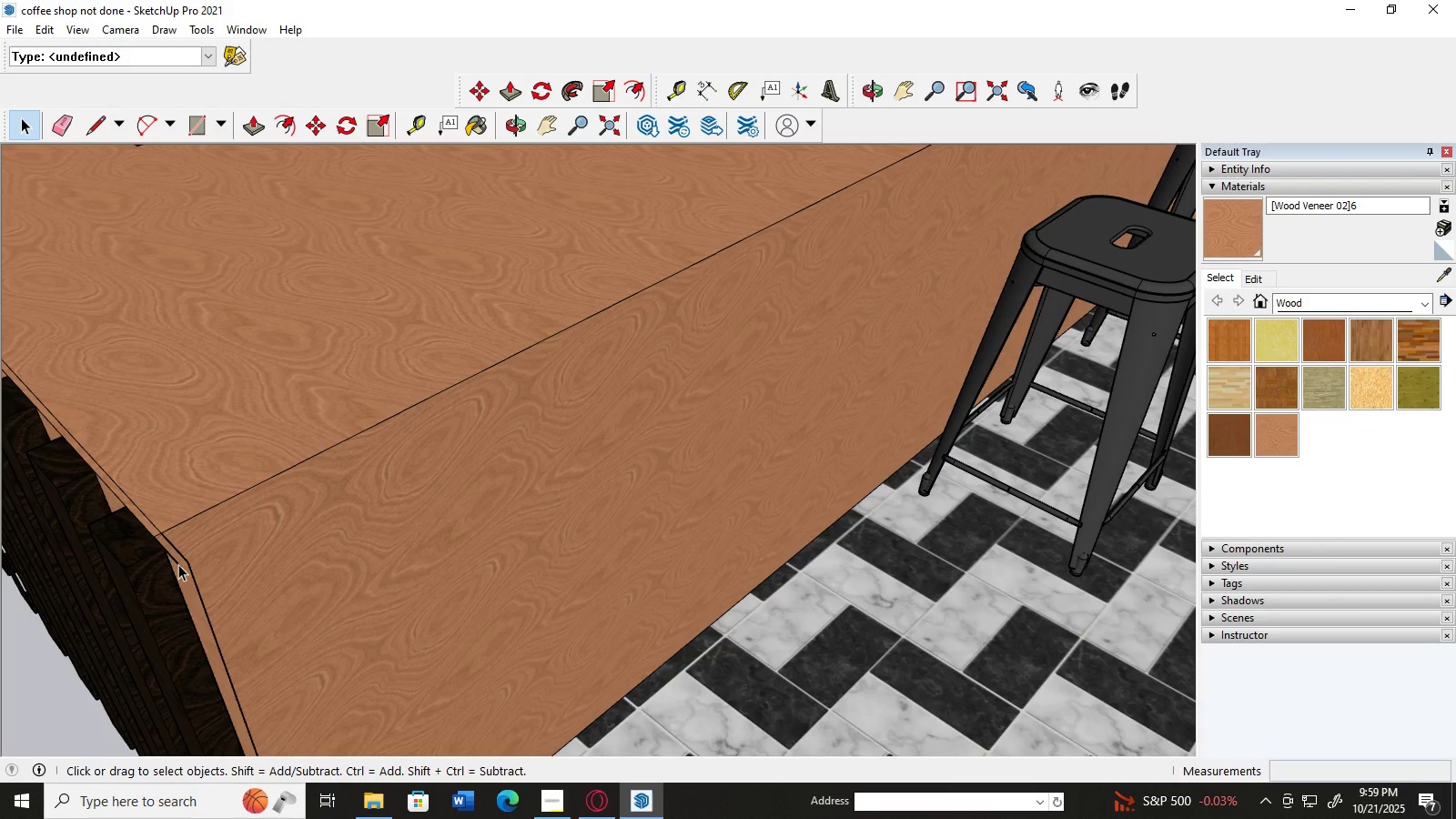 
left_click([178, 564])
 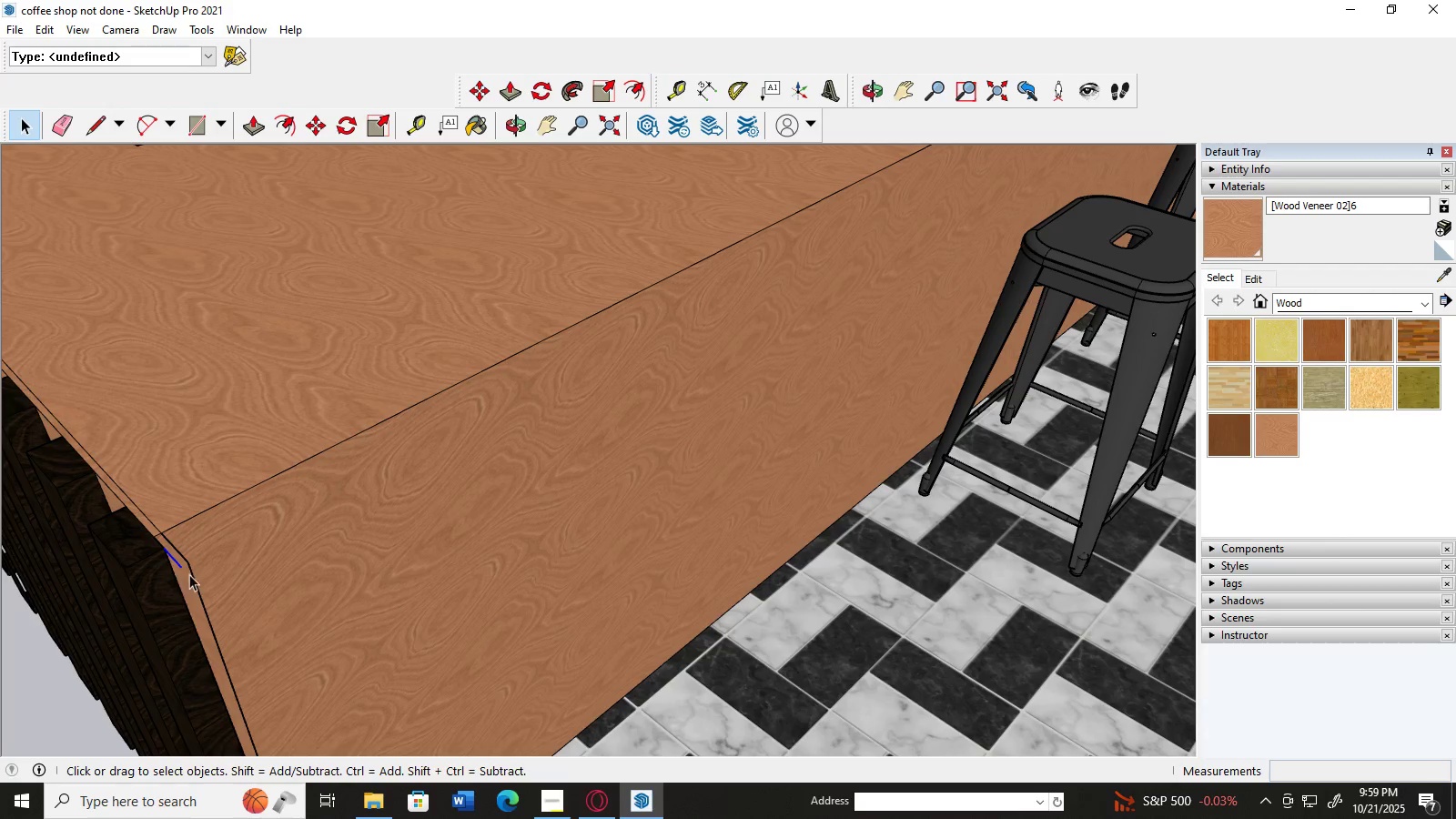 
key(Delete)
 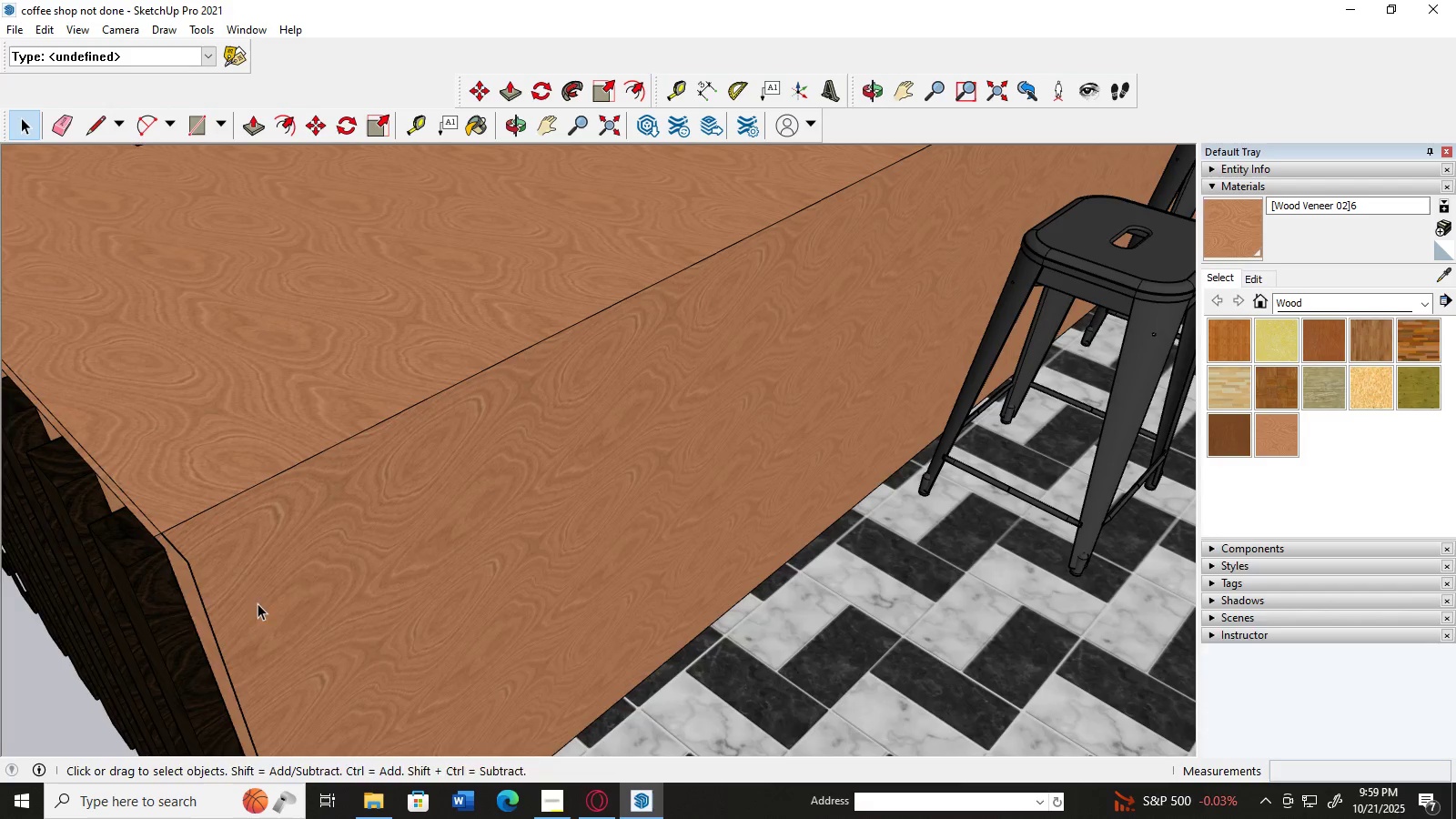 
scroll: coordinate [272, 601], scroll_direction: up, amount: 1.0
 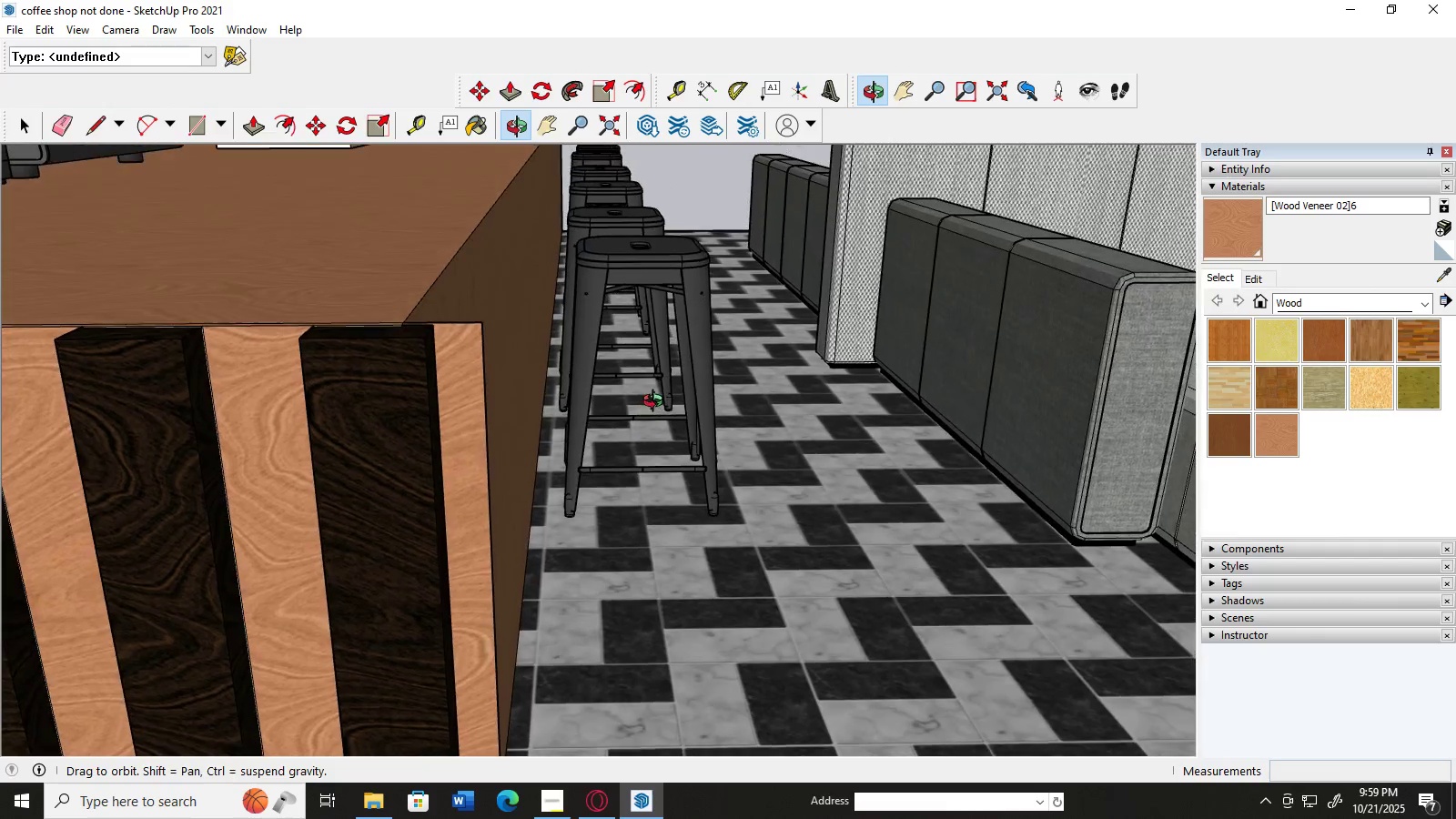 
wait(8.05)
 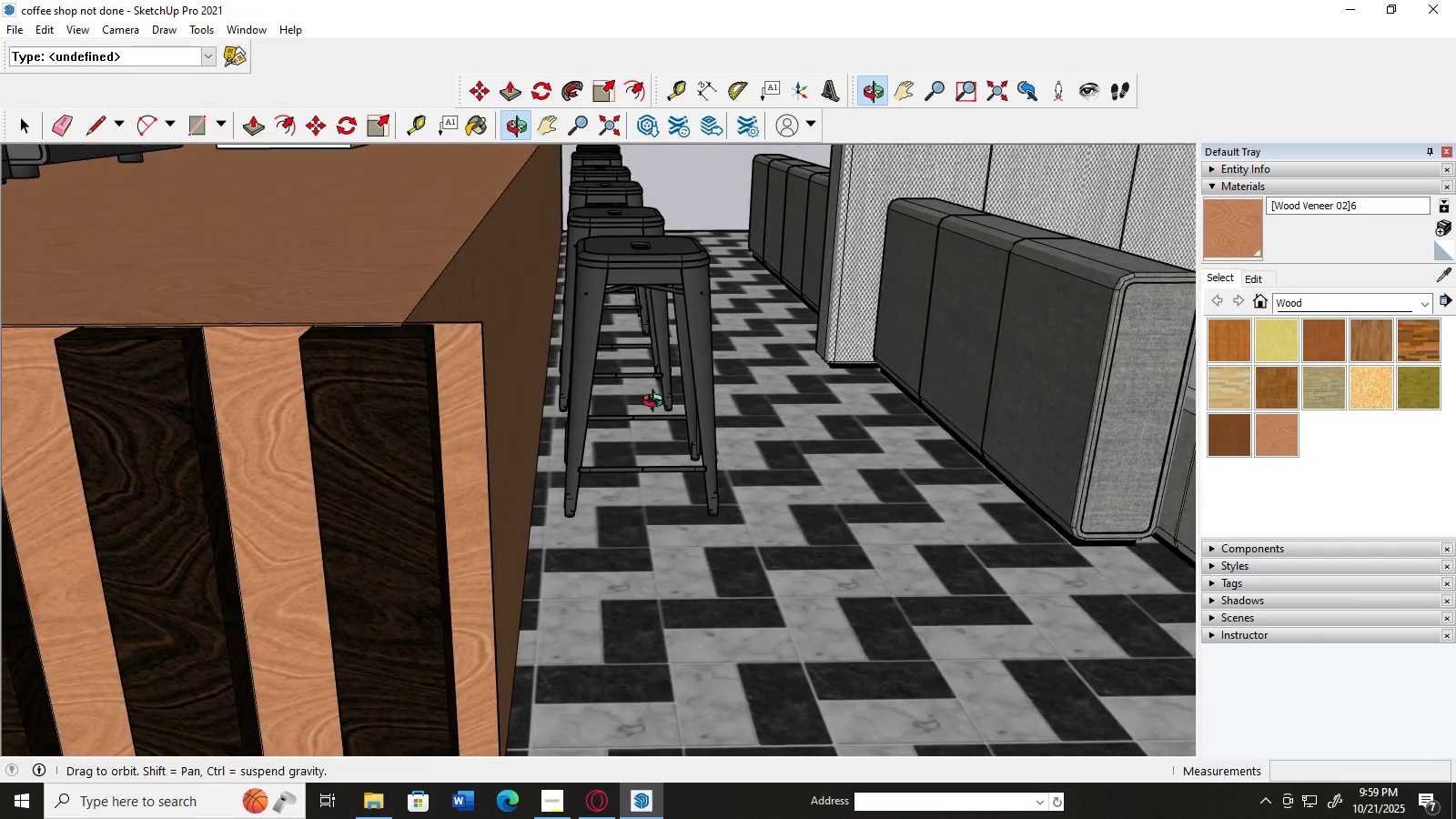 
left_click([247, 119])
 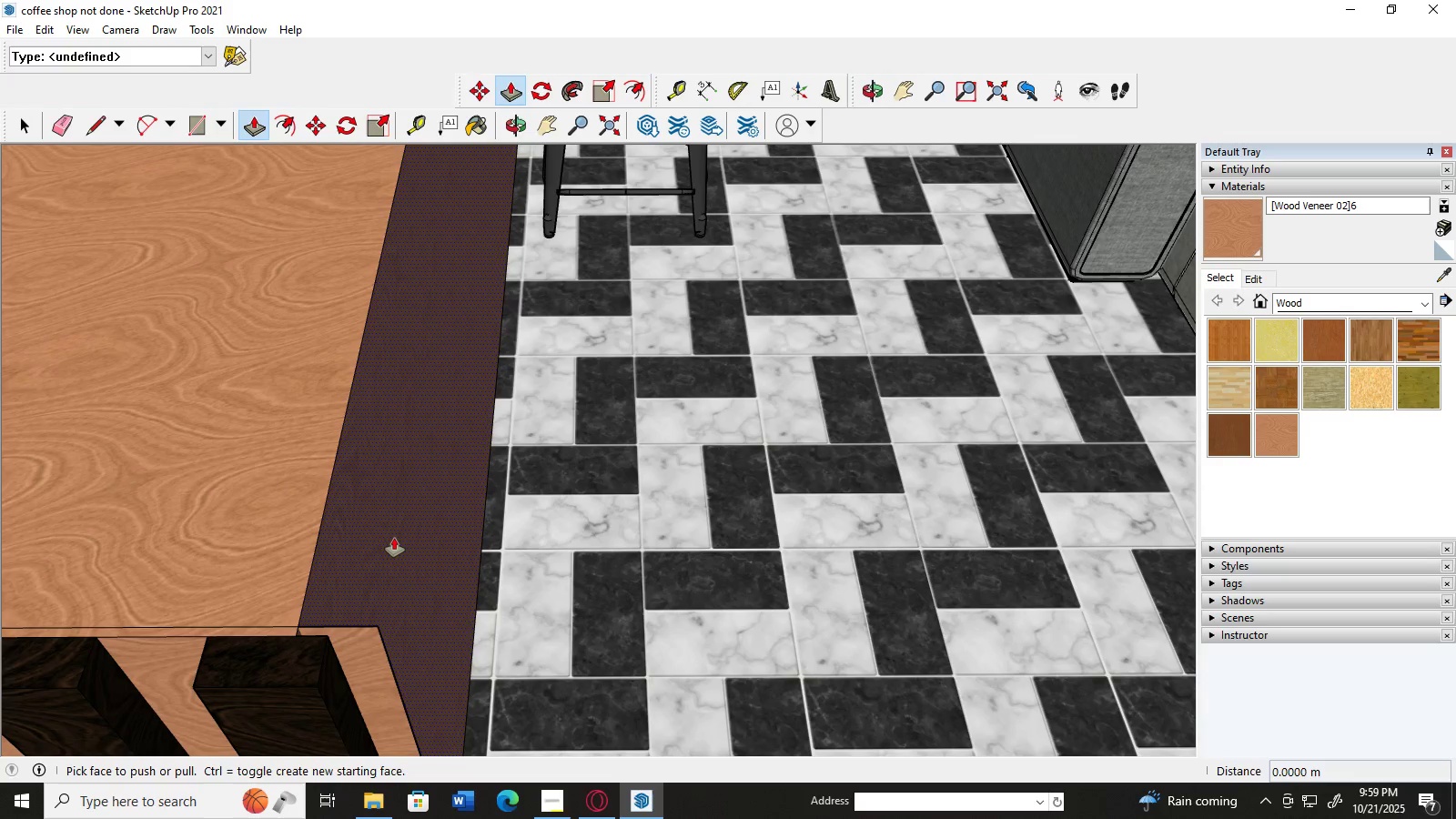 
left_click([394, 539])
 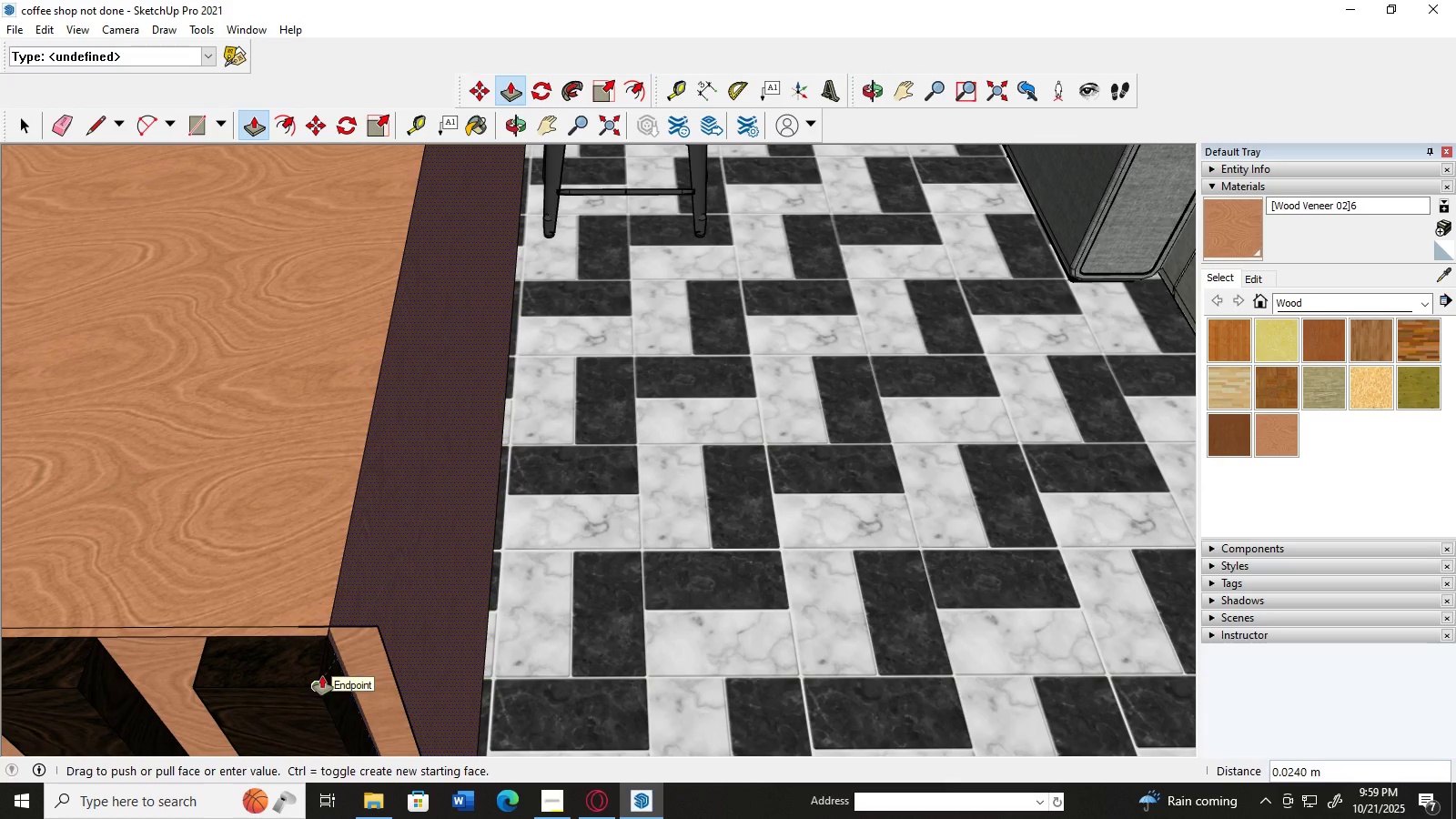 
left_click([321, 676])
 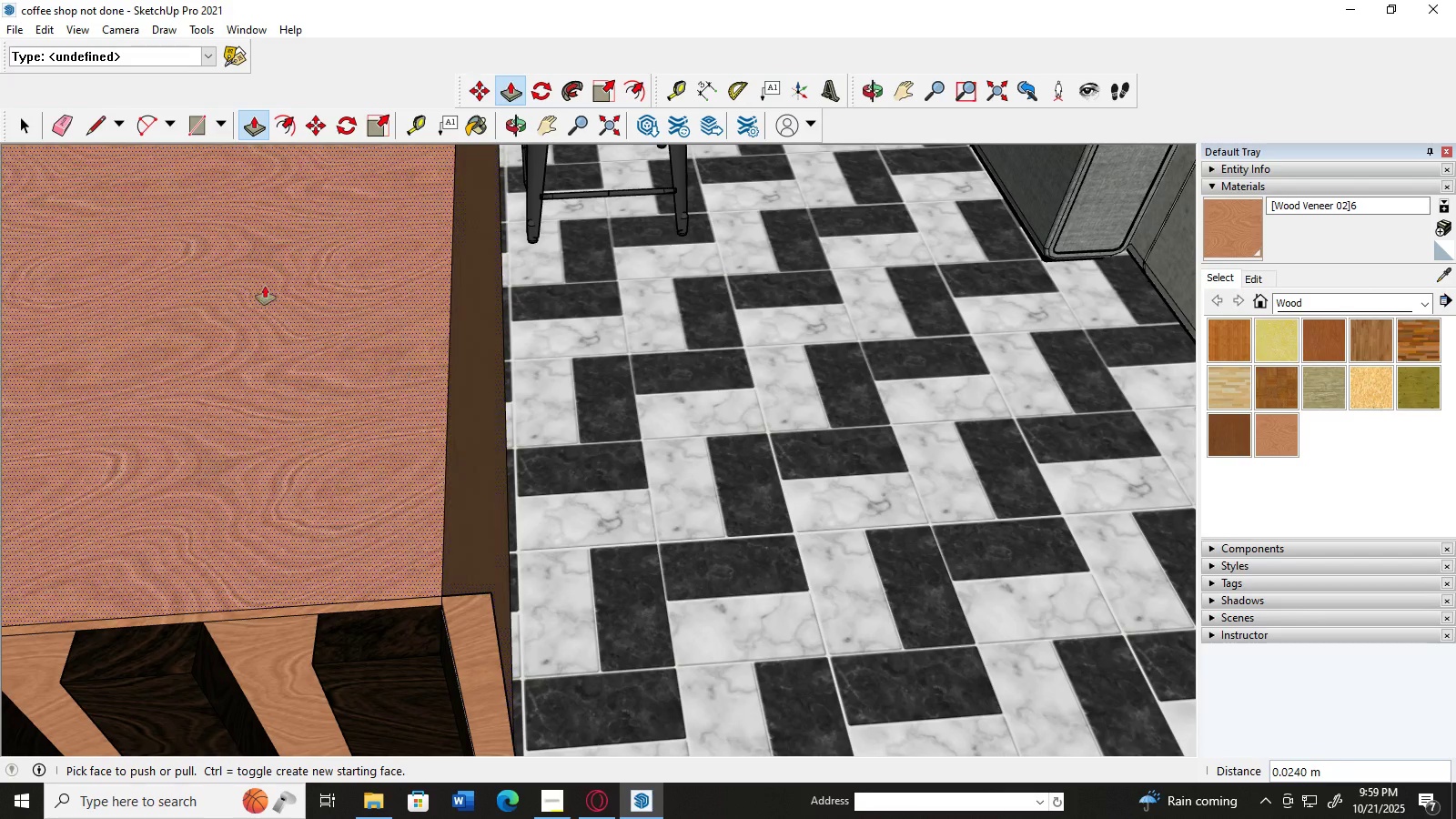 
left_click([34, 131])
 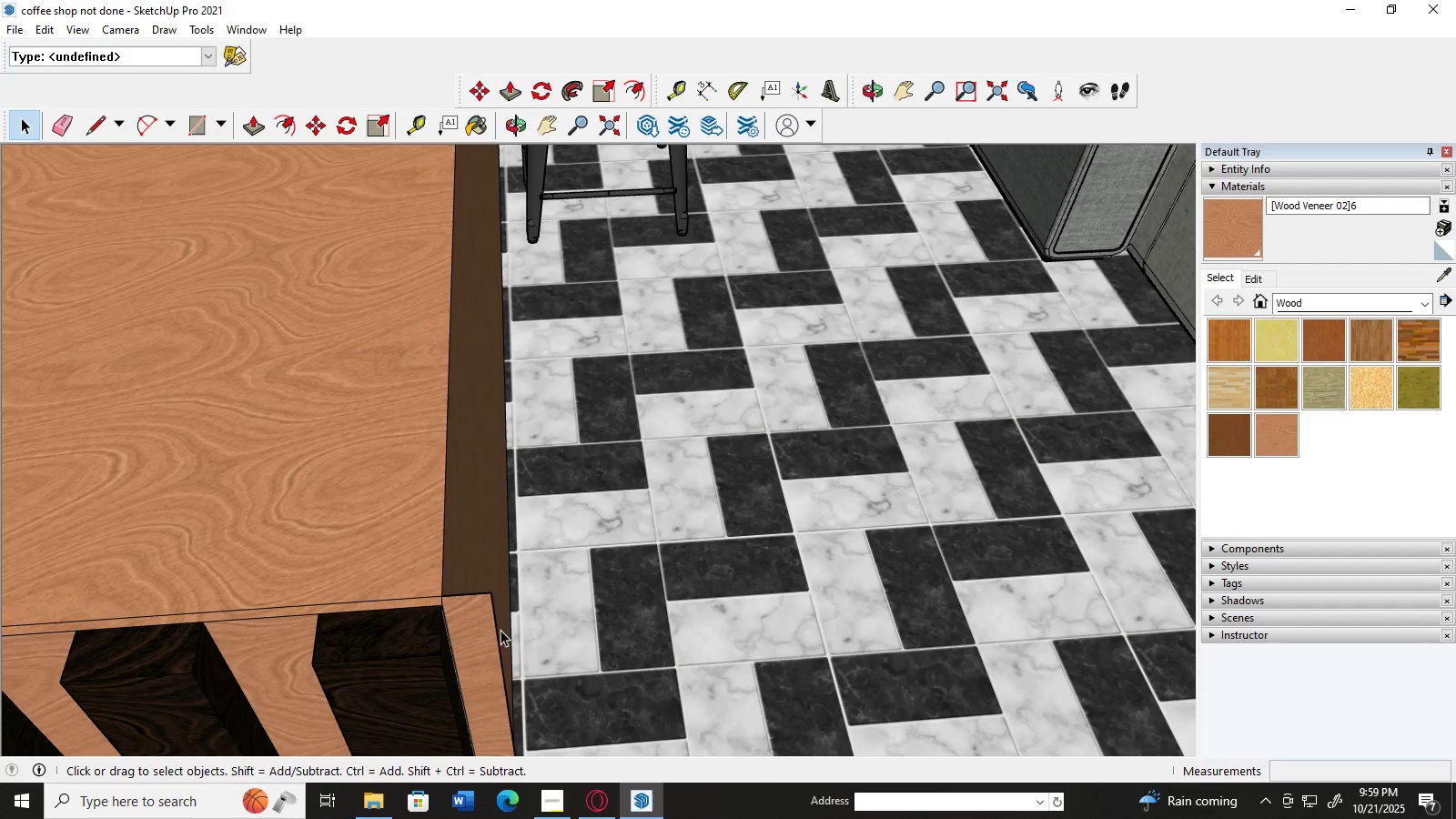 
left_click([496, 631])
 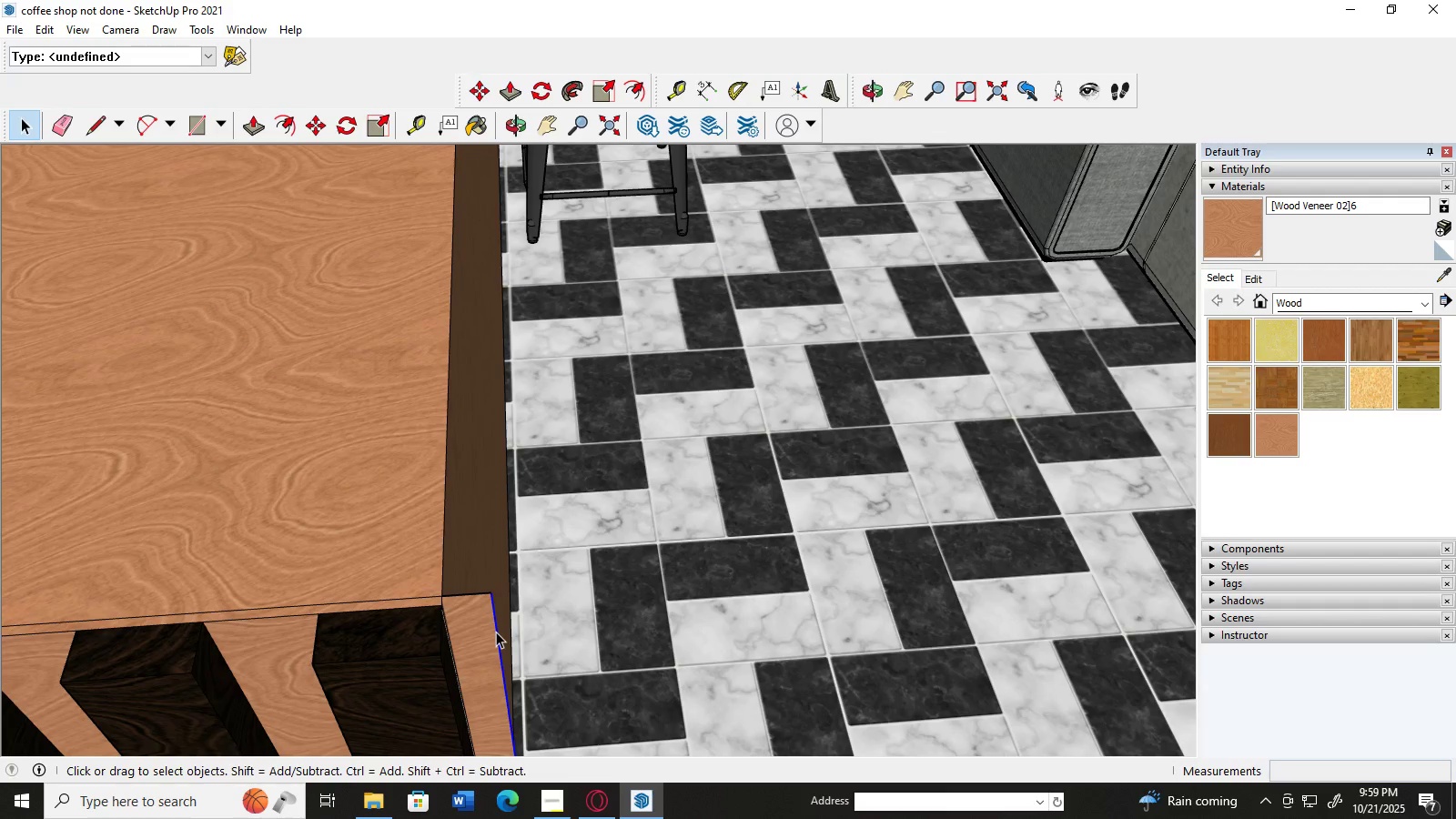 
key(Delete)
 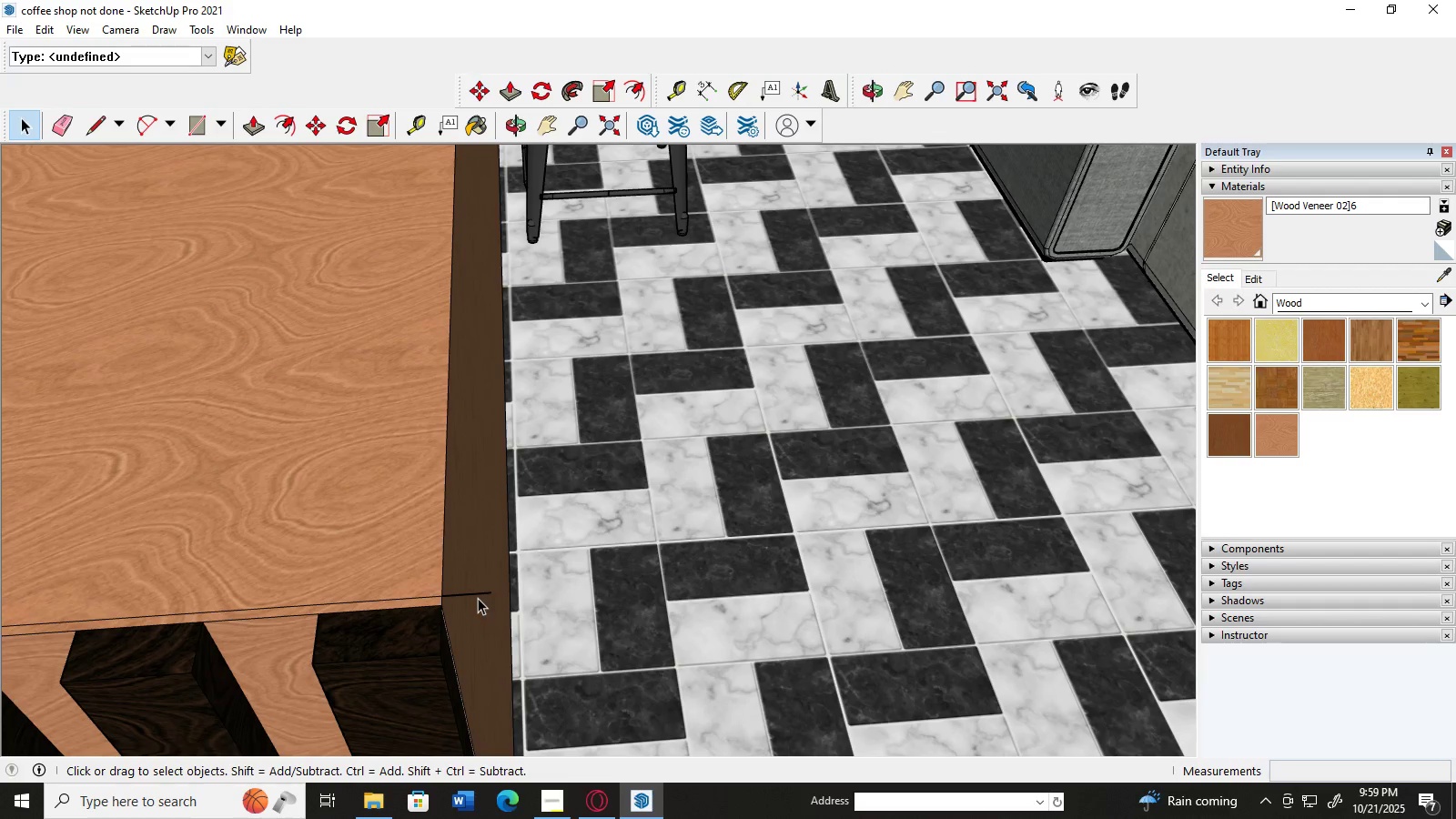 
left_click([478, 594])
 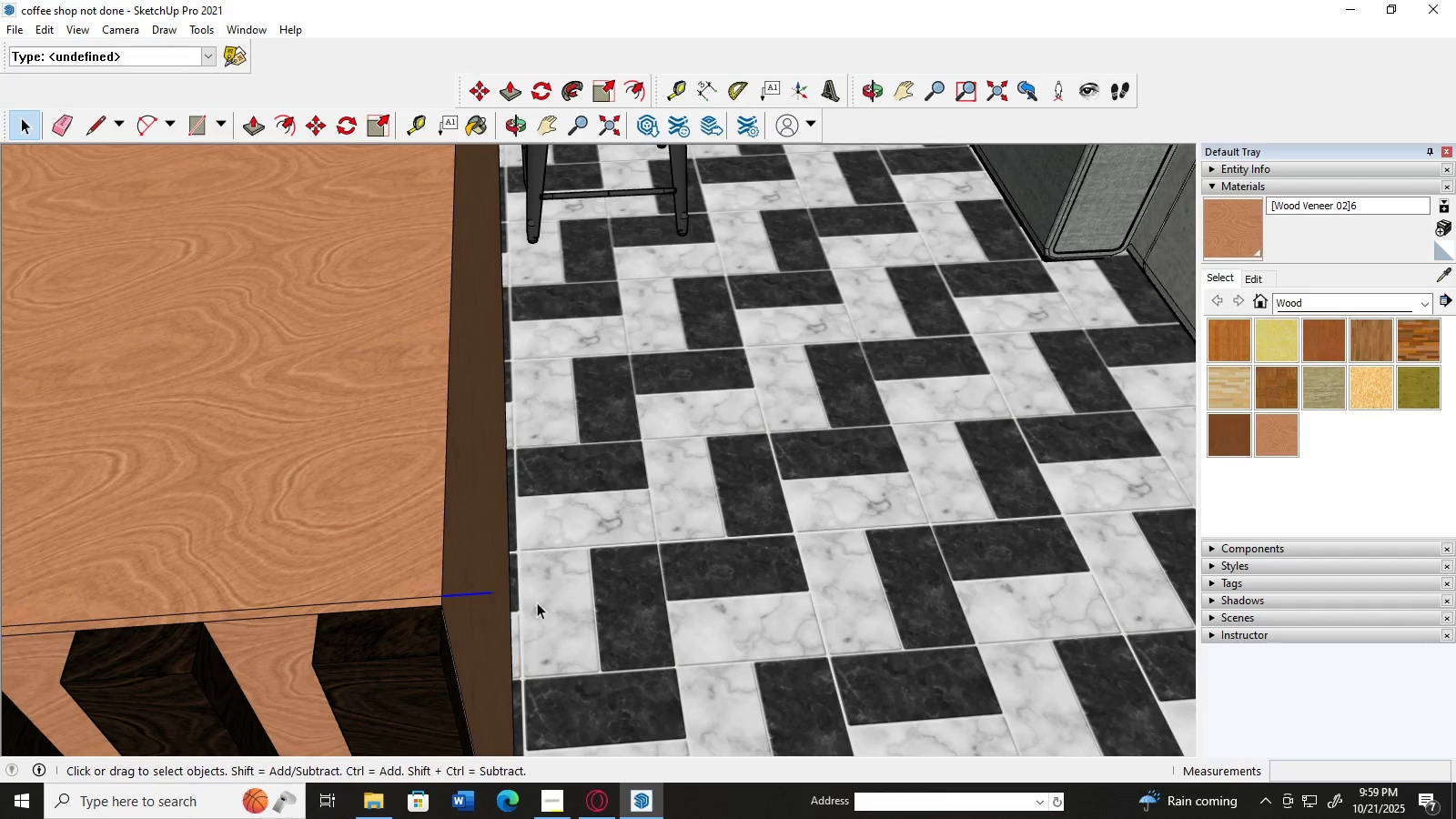 
key(Delete)
 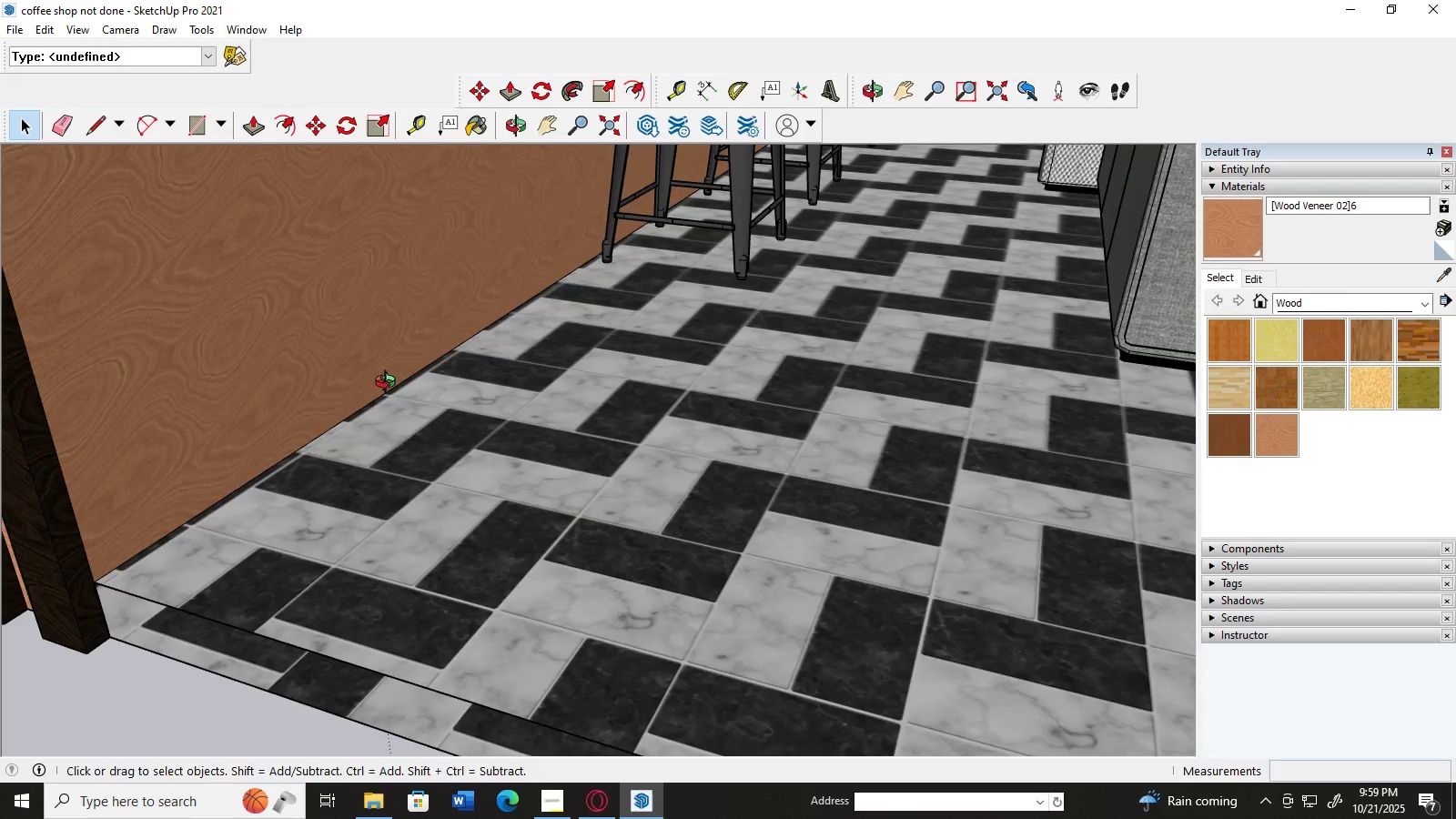 
wait(5.26)
 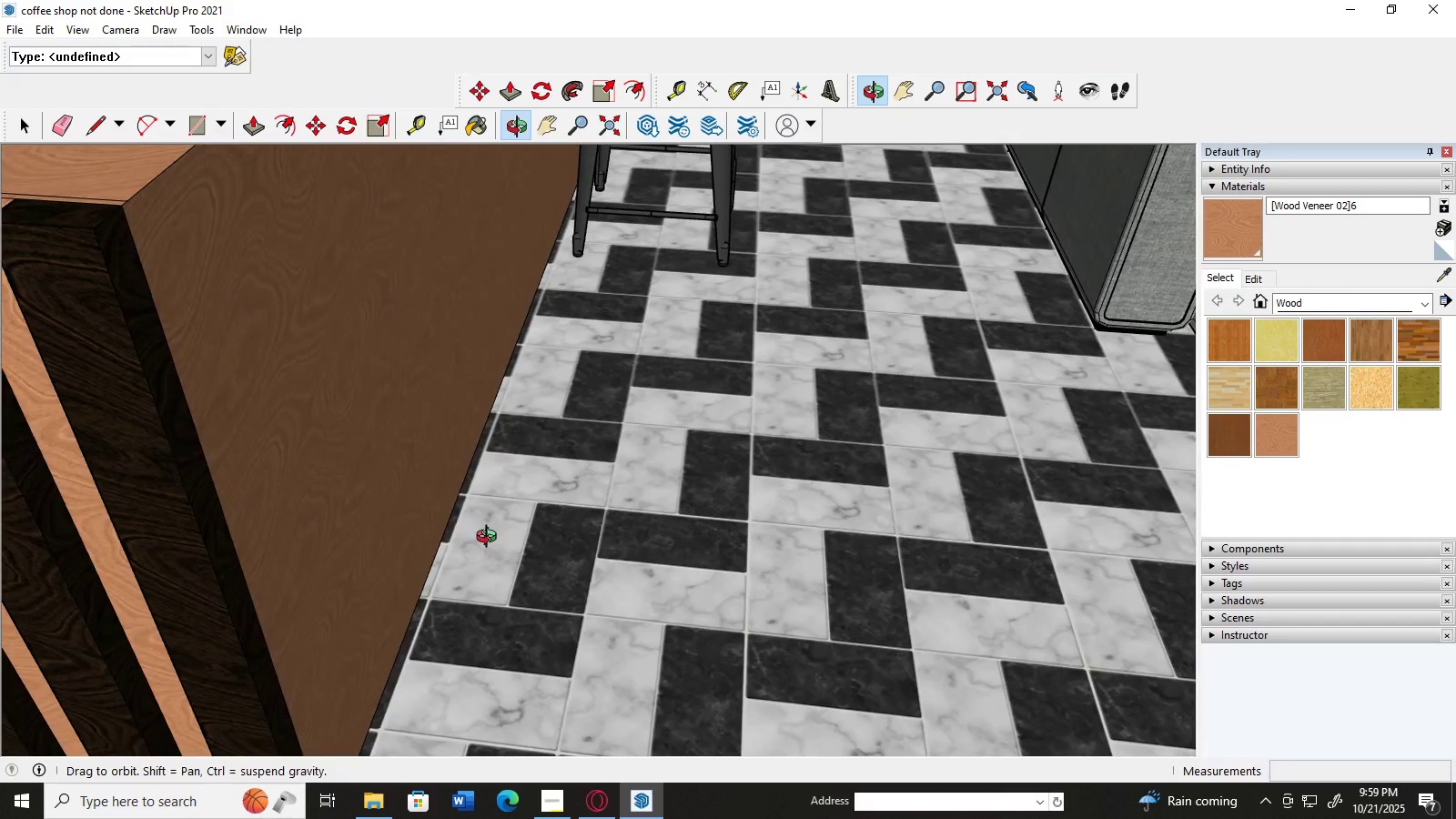 
scroll: coordinate [475, 378], scroll_direction: down, amount: 21.0
 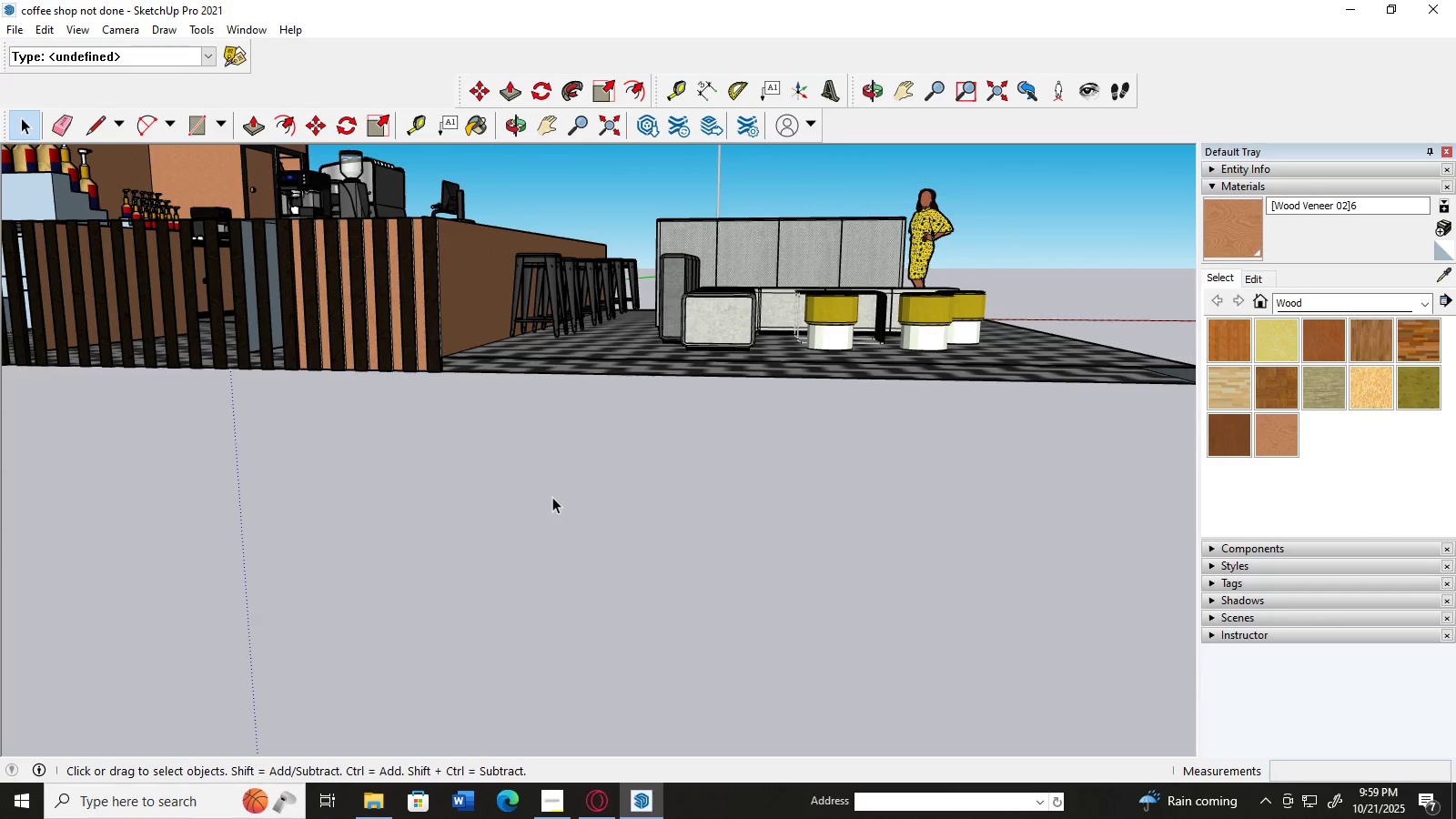 
key(H)
 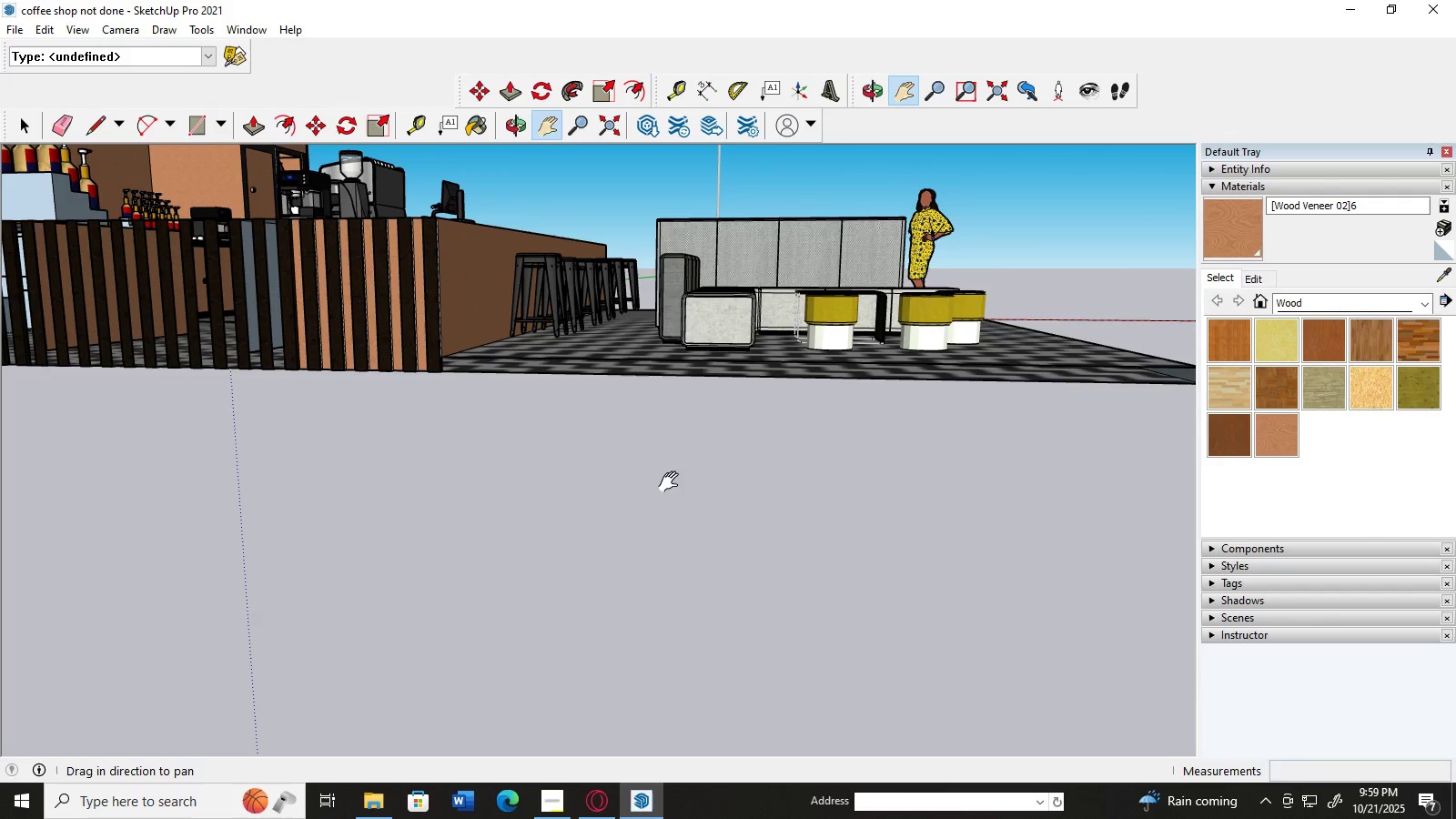 
left_click_drag(start_coordinate=[673, 481], to_coordinate=[350, 551])
 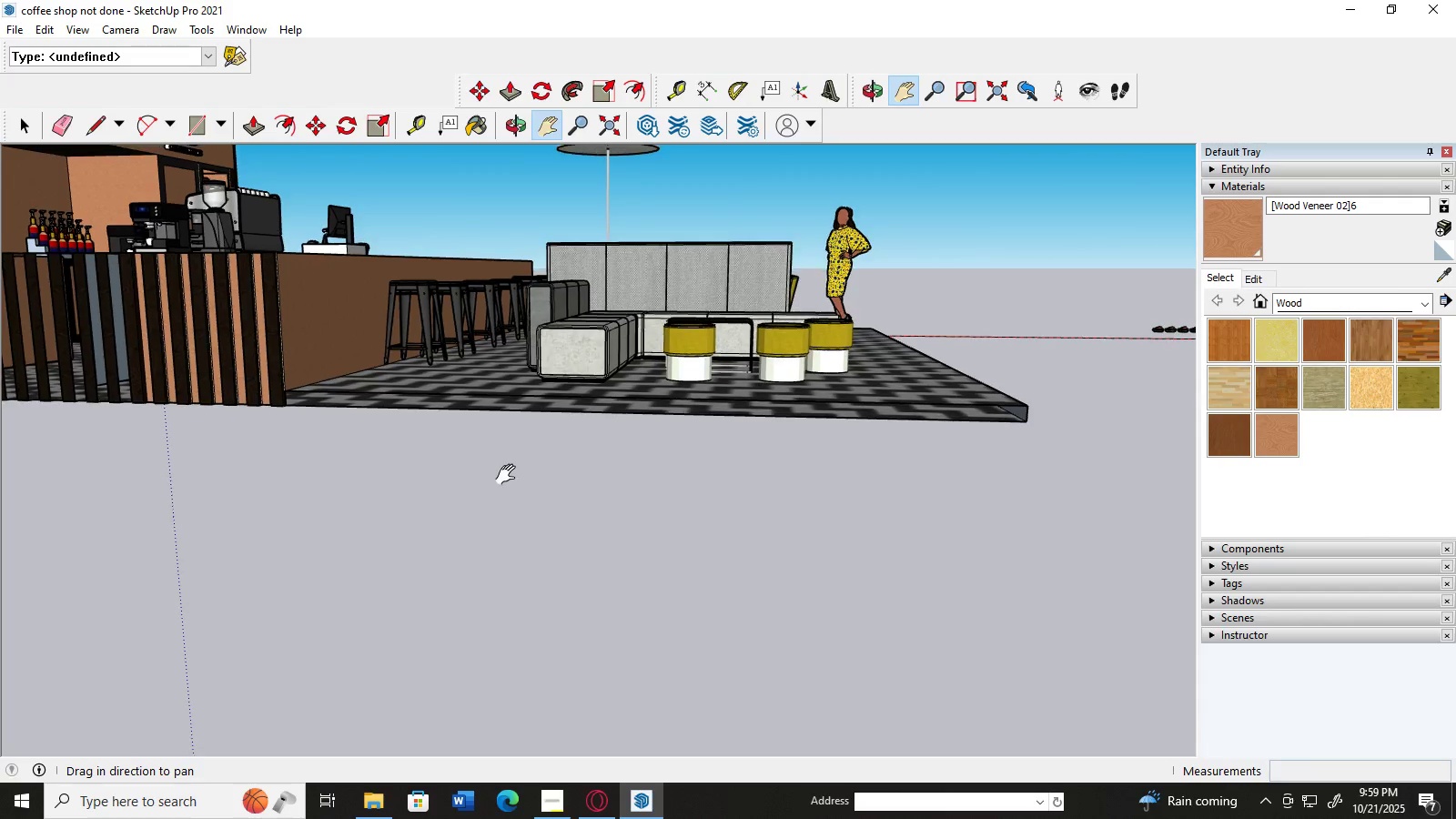 
scroll: coordinate [518, 477], scroll_direction: up, amount: 3.0
 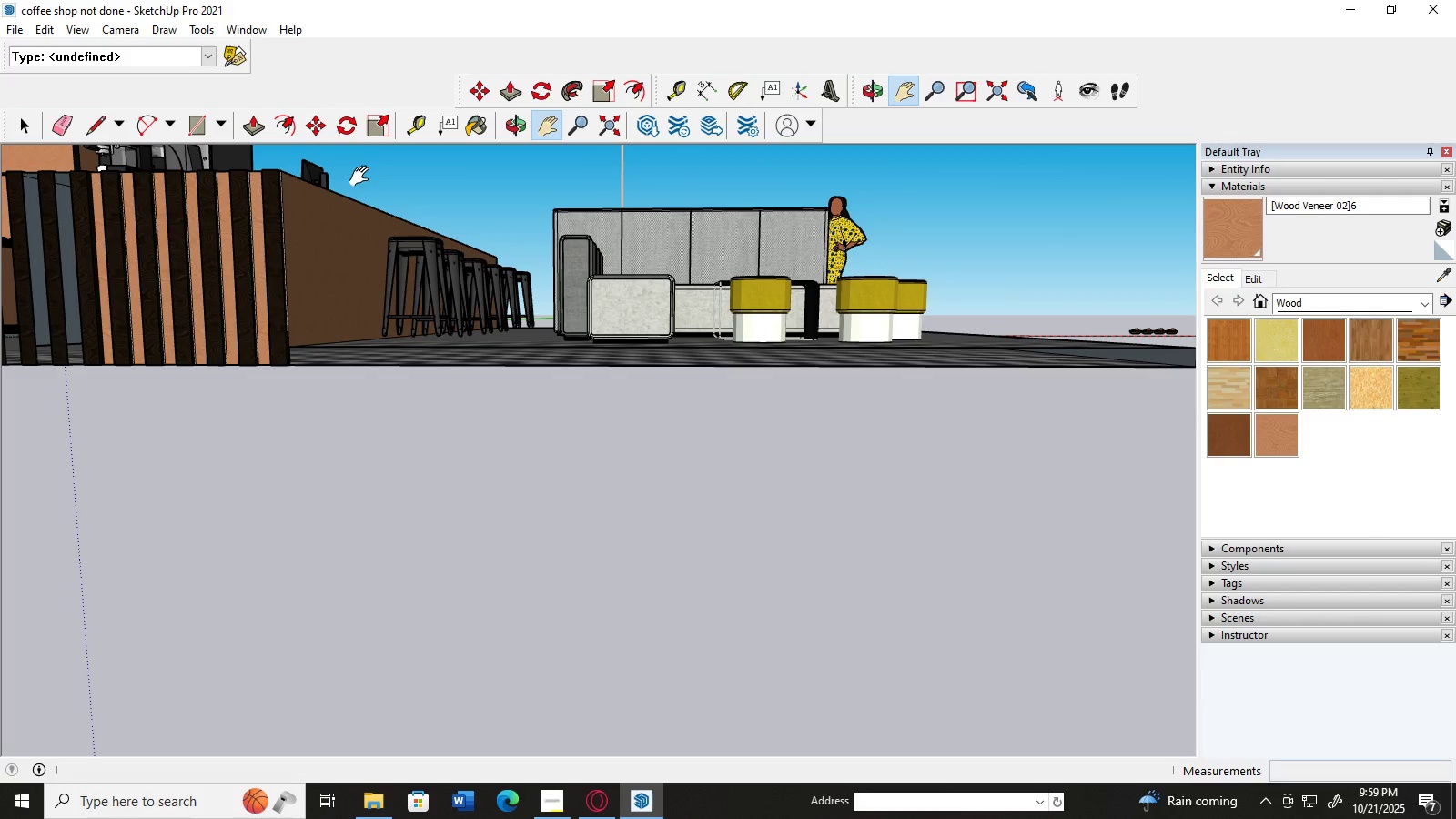 
left_click([199, 133])
 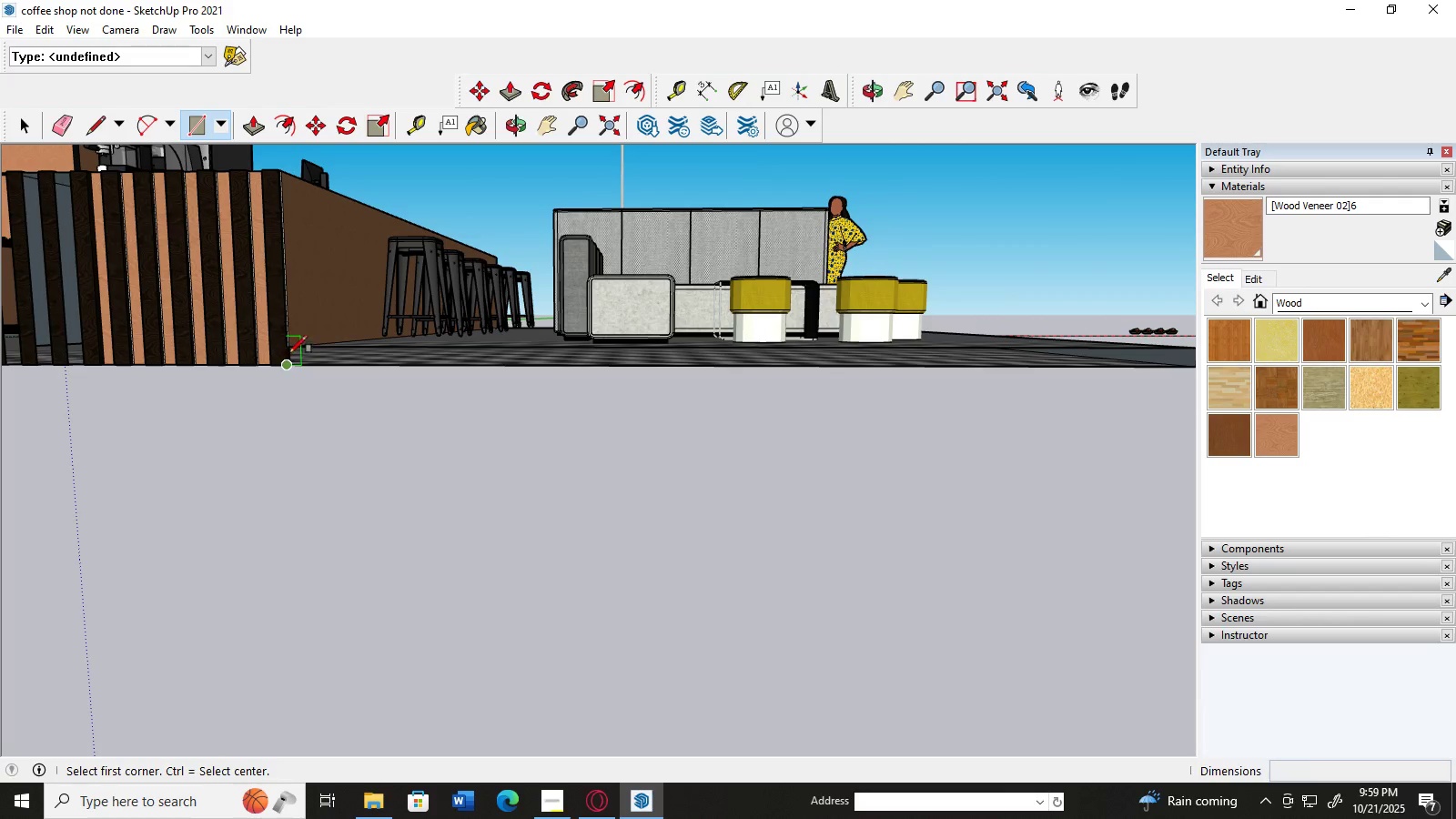 
scroll: coordinate [294, 349], scroll_direction: down, amount: 3.0
 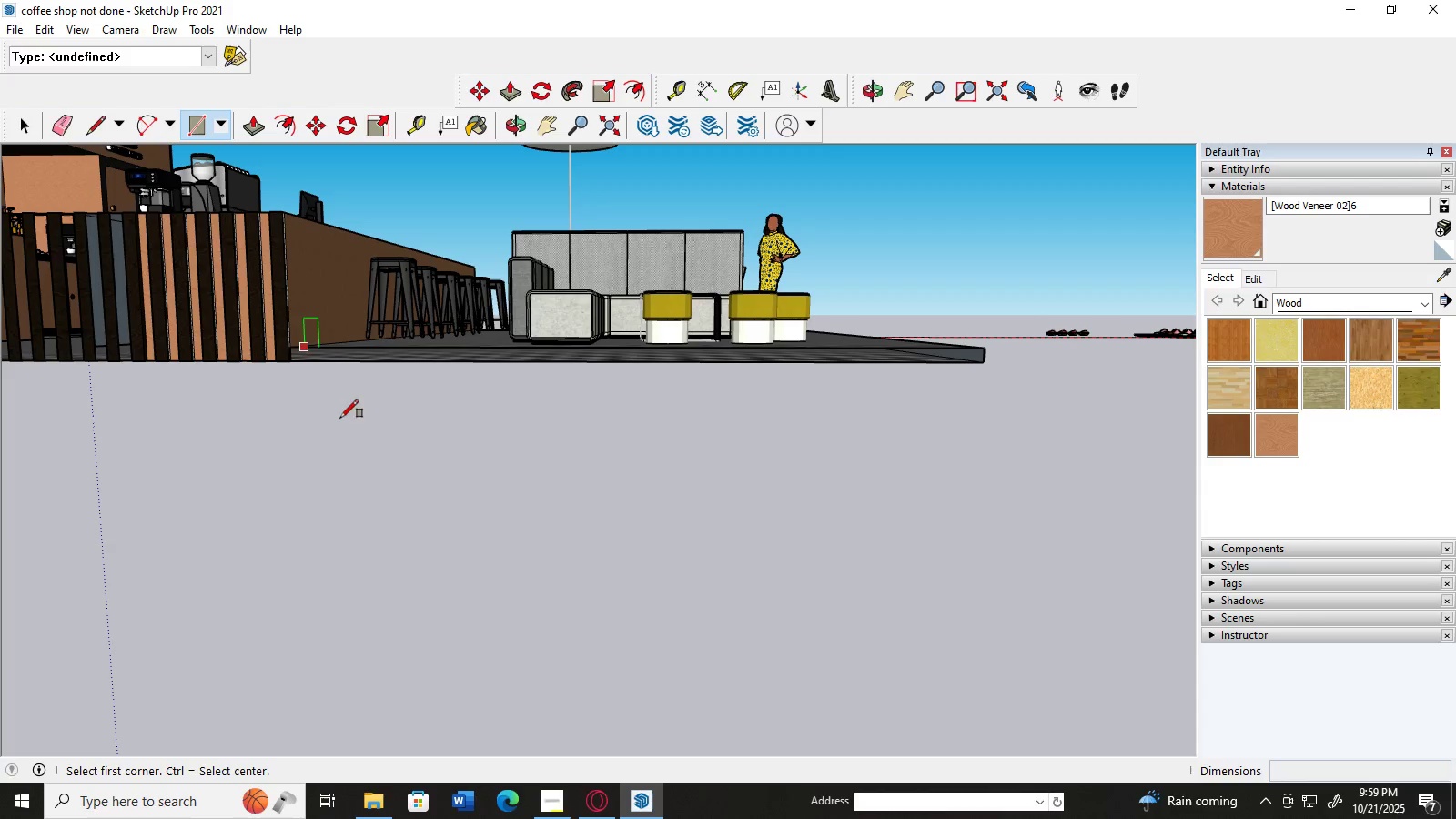 
key(Control+Z)
 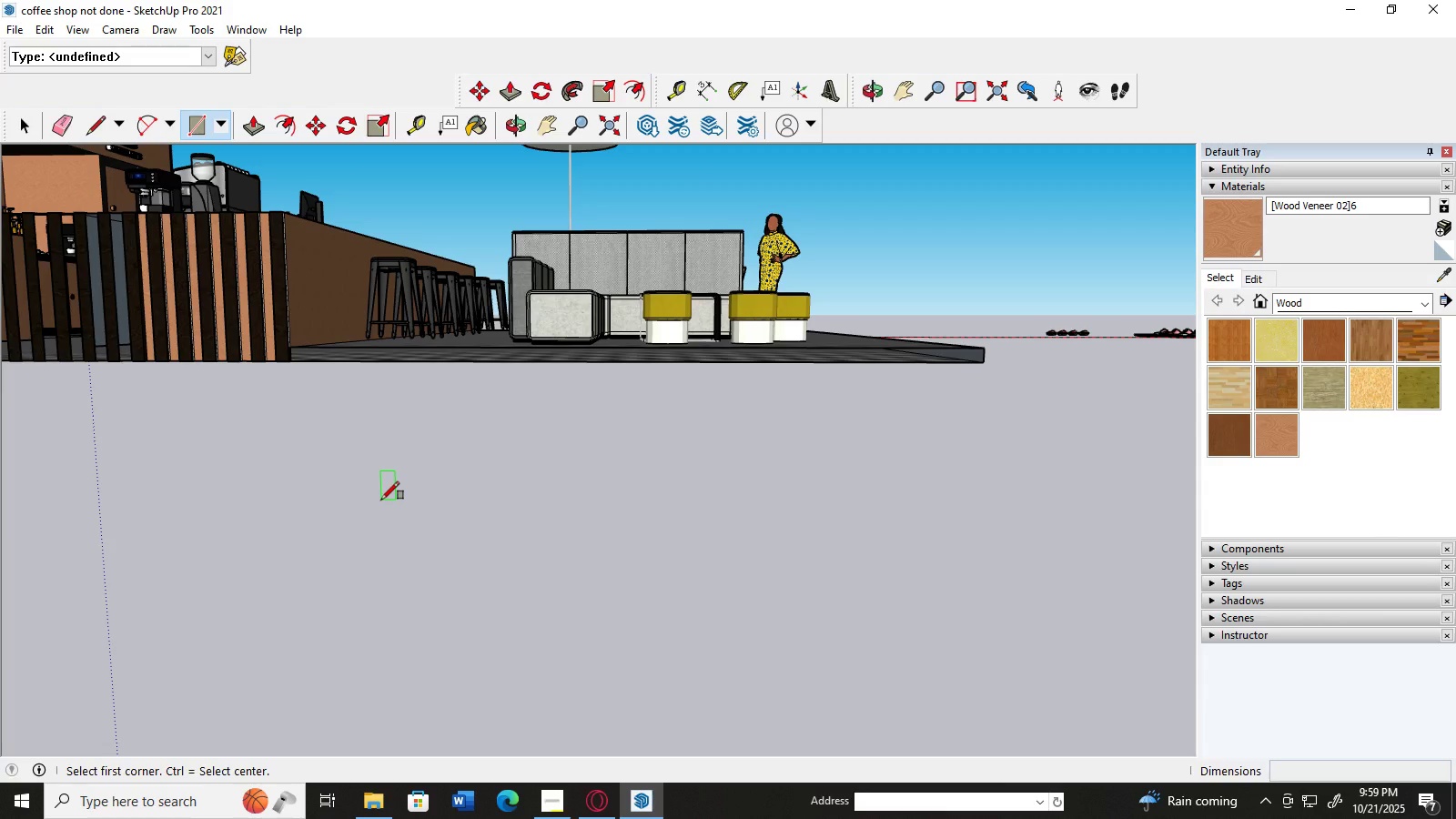 
key(Control+Z)
 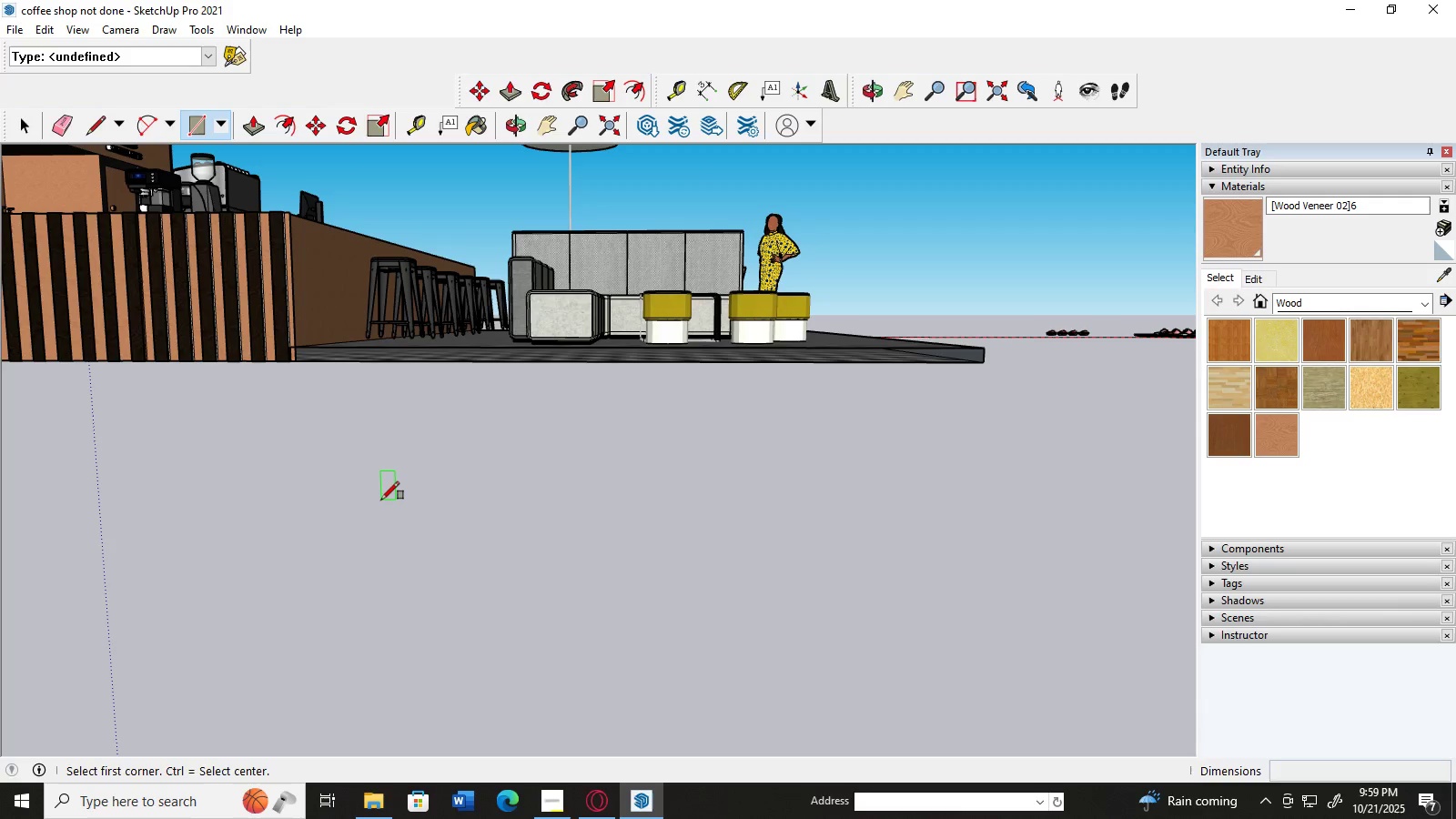 
key(Control+Z)
 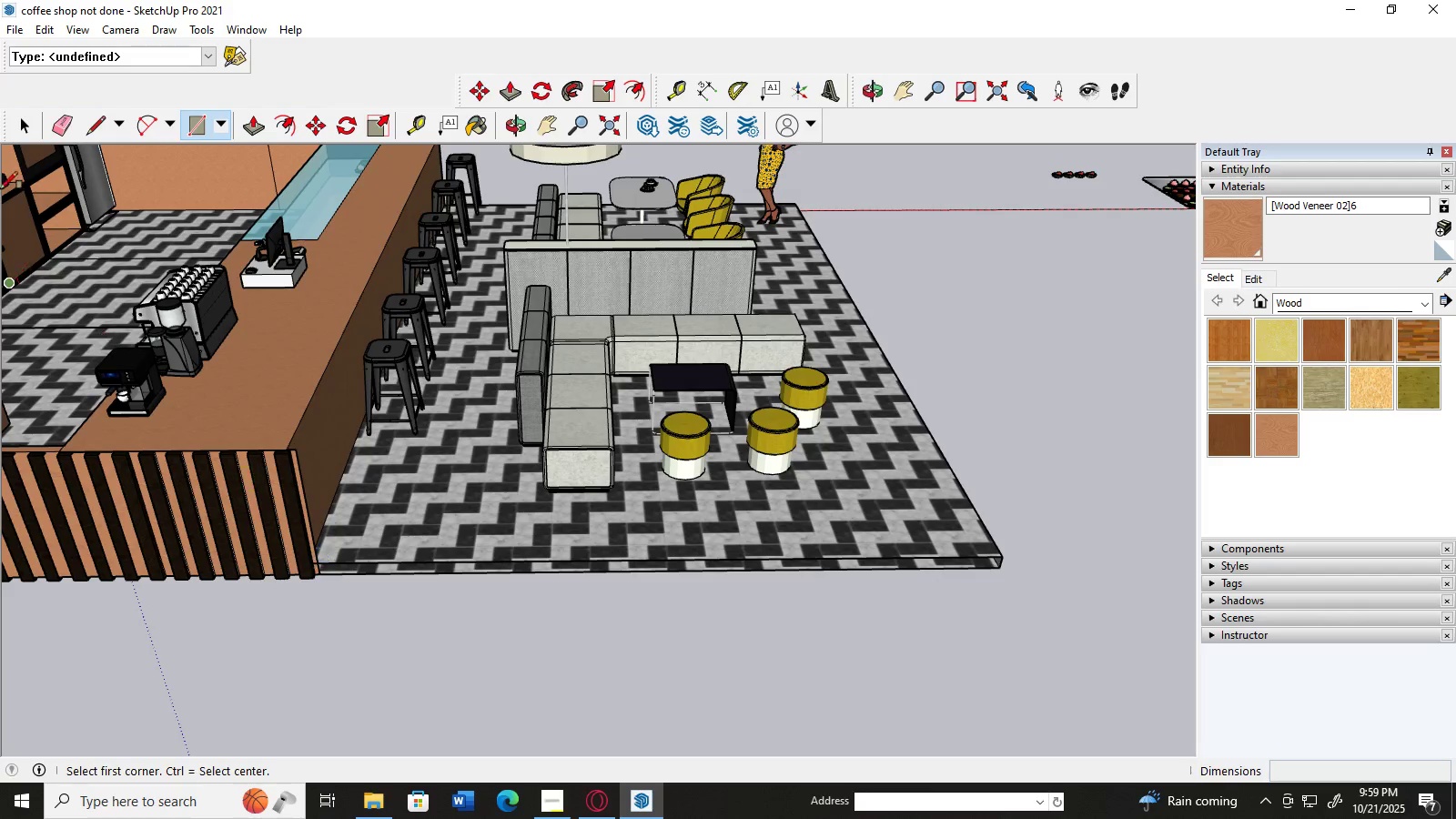 
left_click([20, 126])
 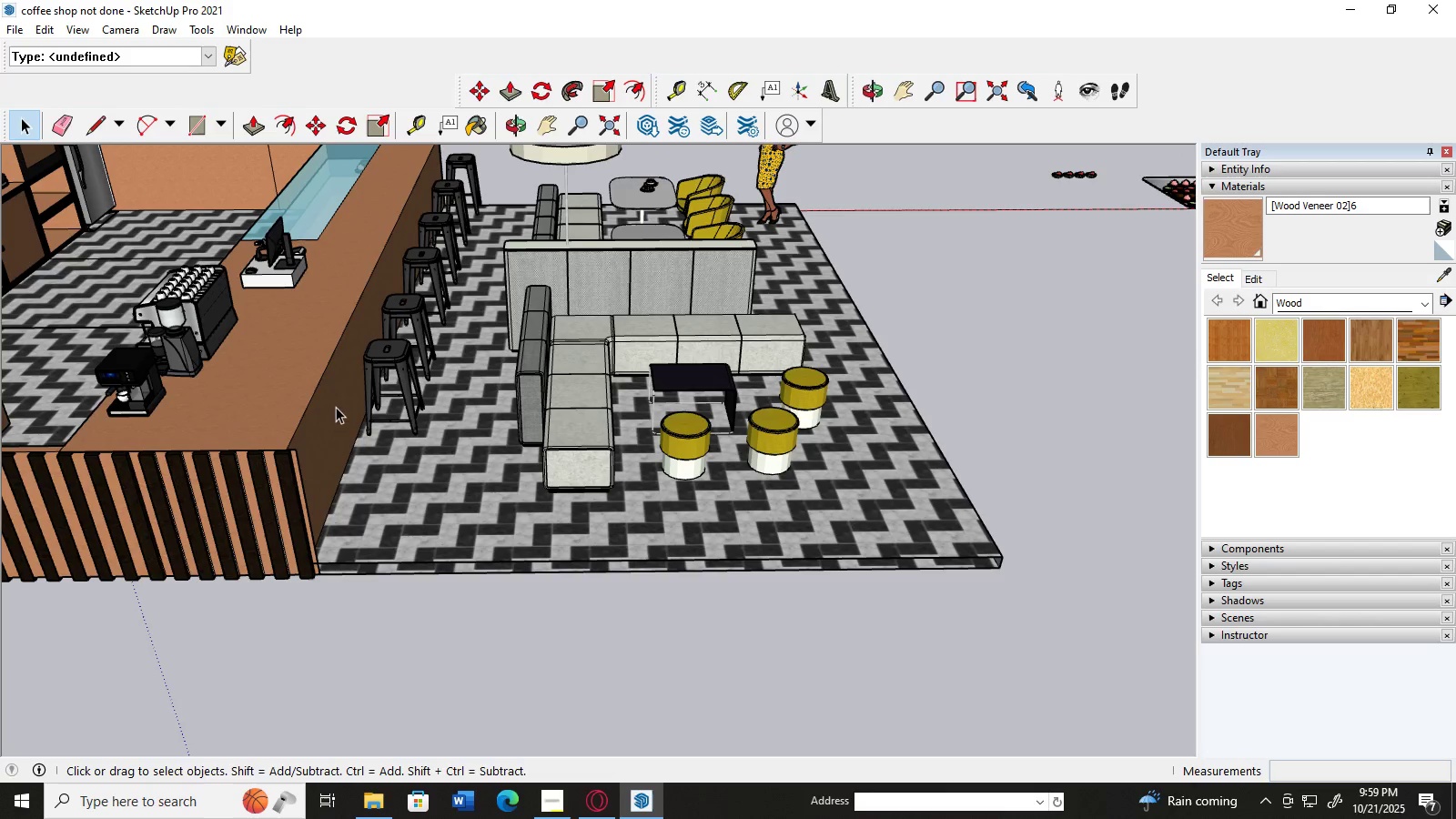 
scroll: coordinate [337, 592], scroll_direction: up, amount: 11.0
 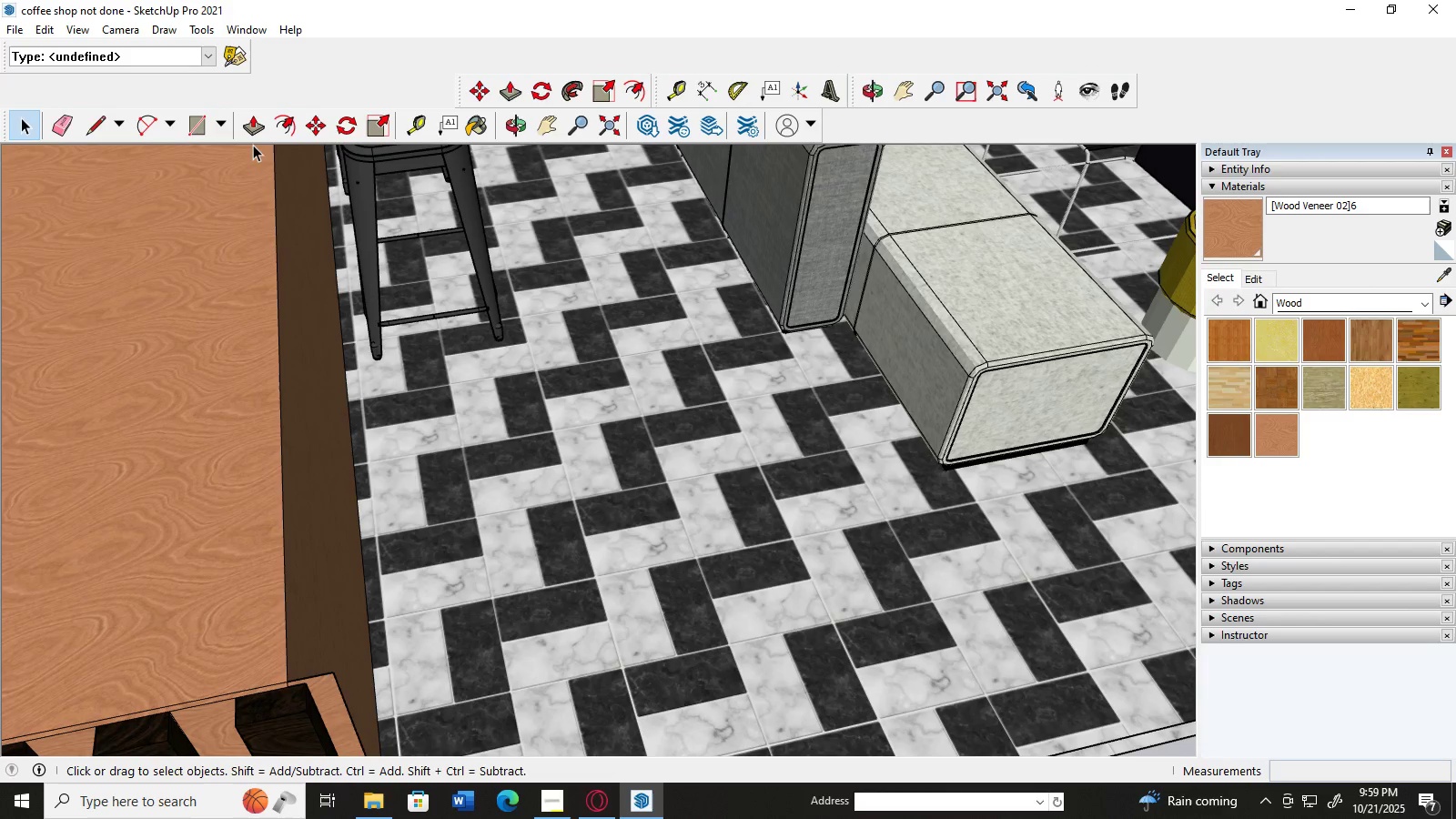 
left_click([258, 124])
 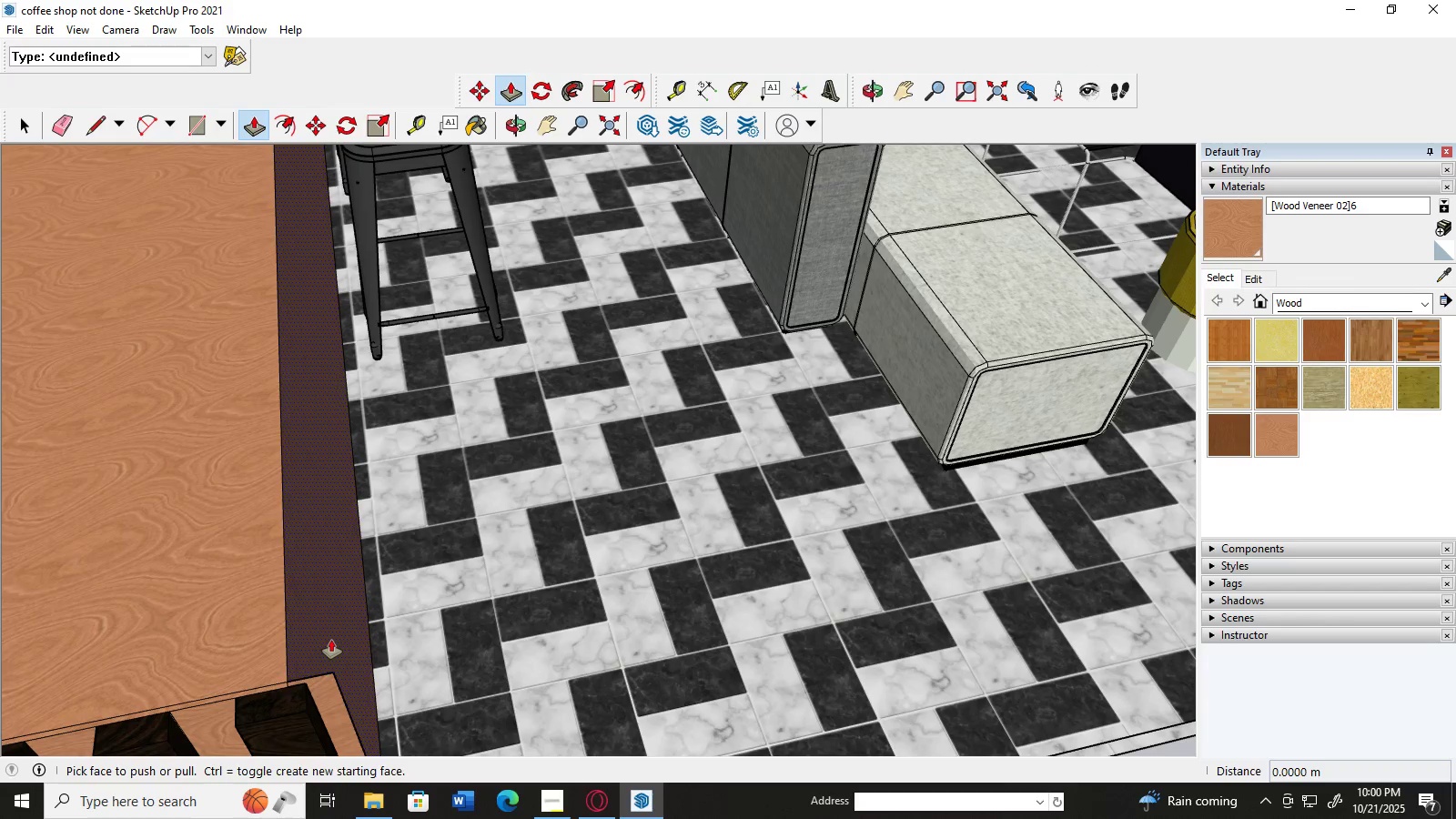 
left_click([331, 640])
 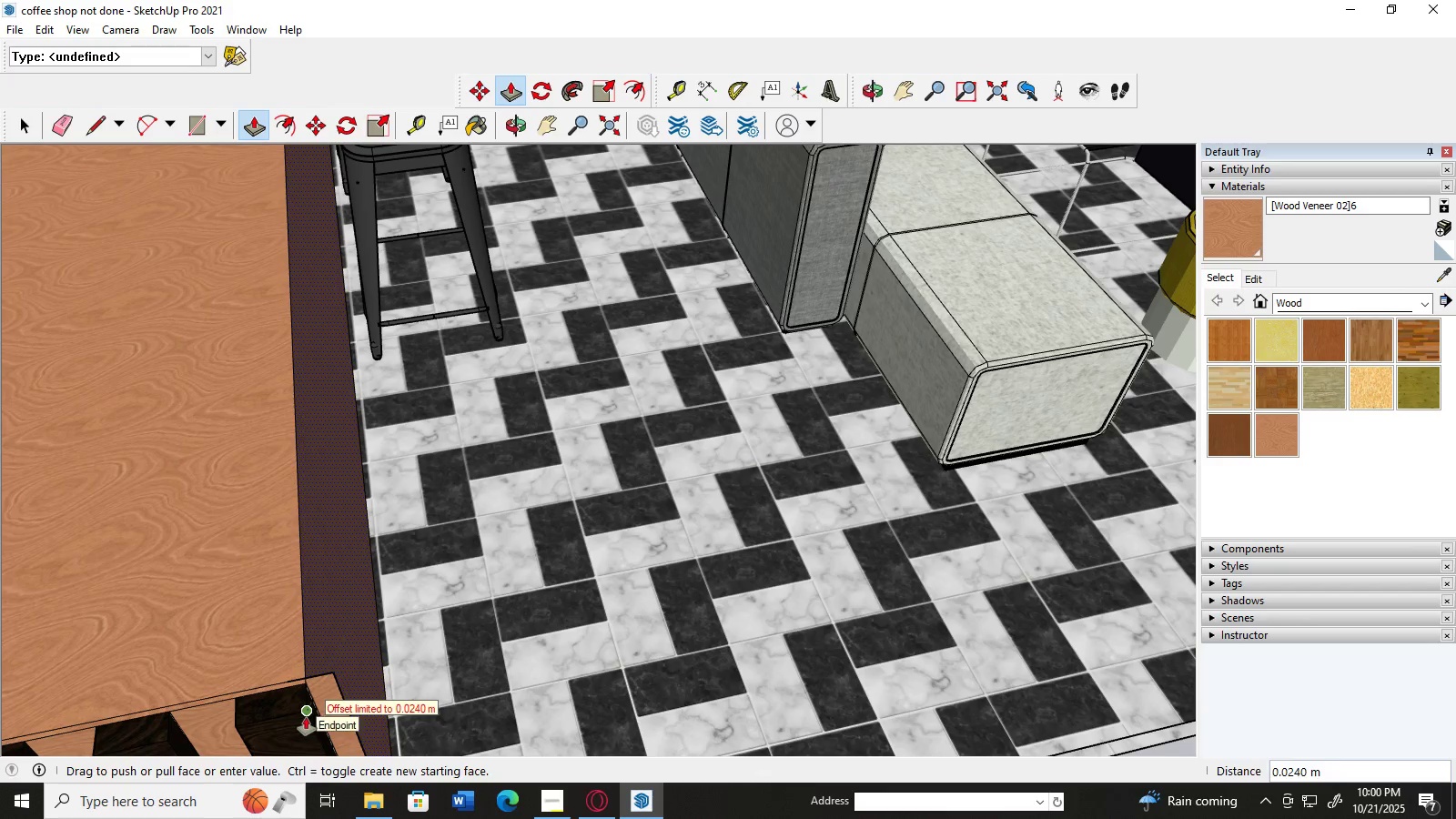 
left_click([306, 717])
 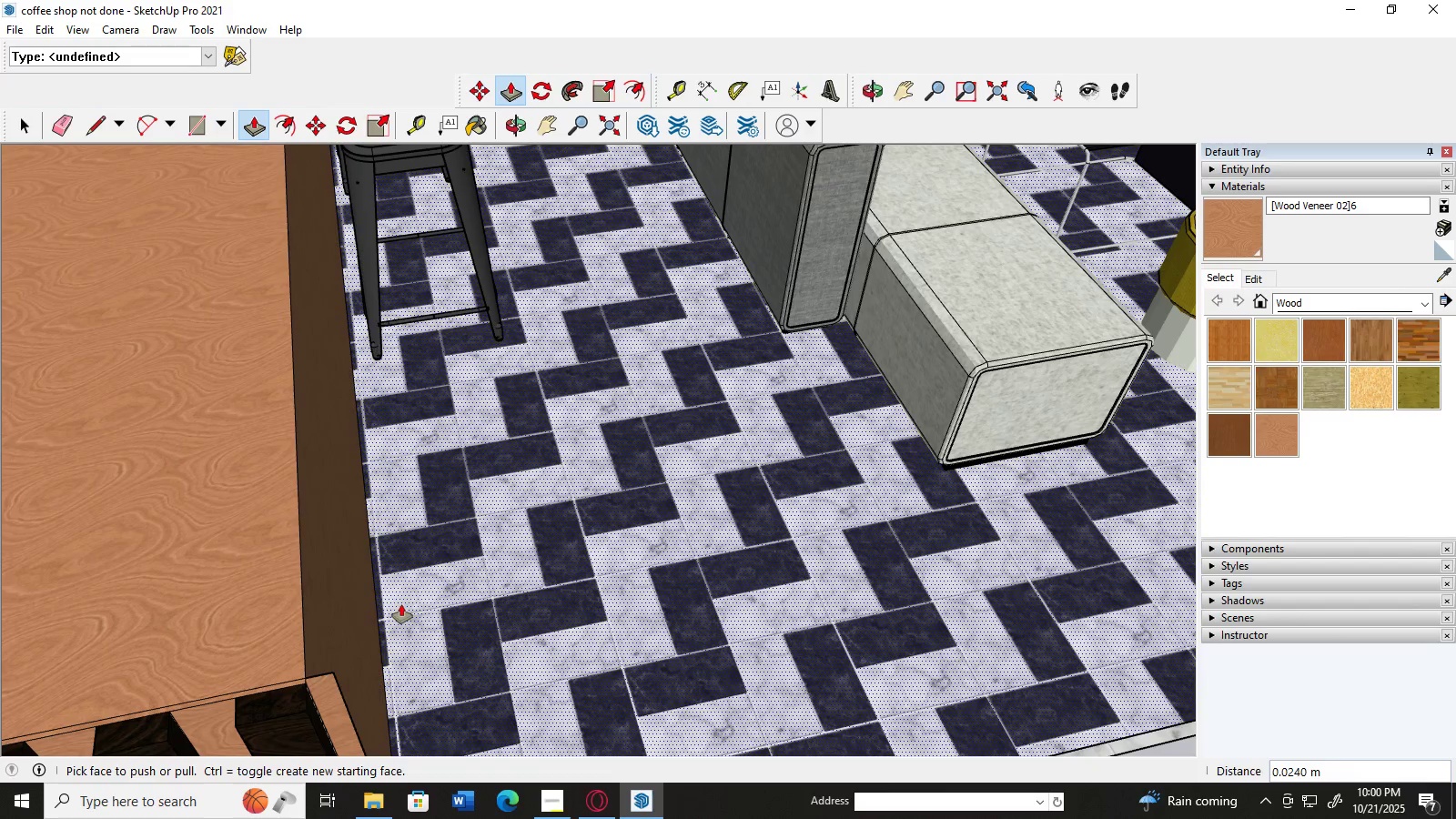 
scroll: coordinate [453, 325], scroll_direction: up, amount: 4.0
 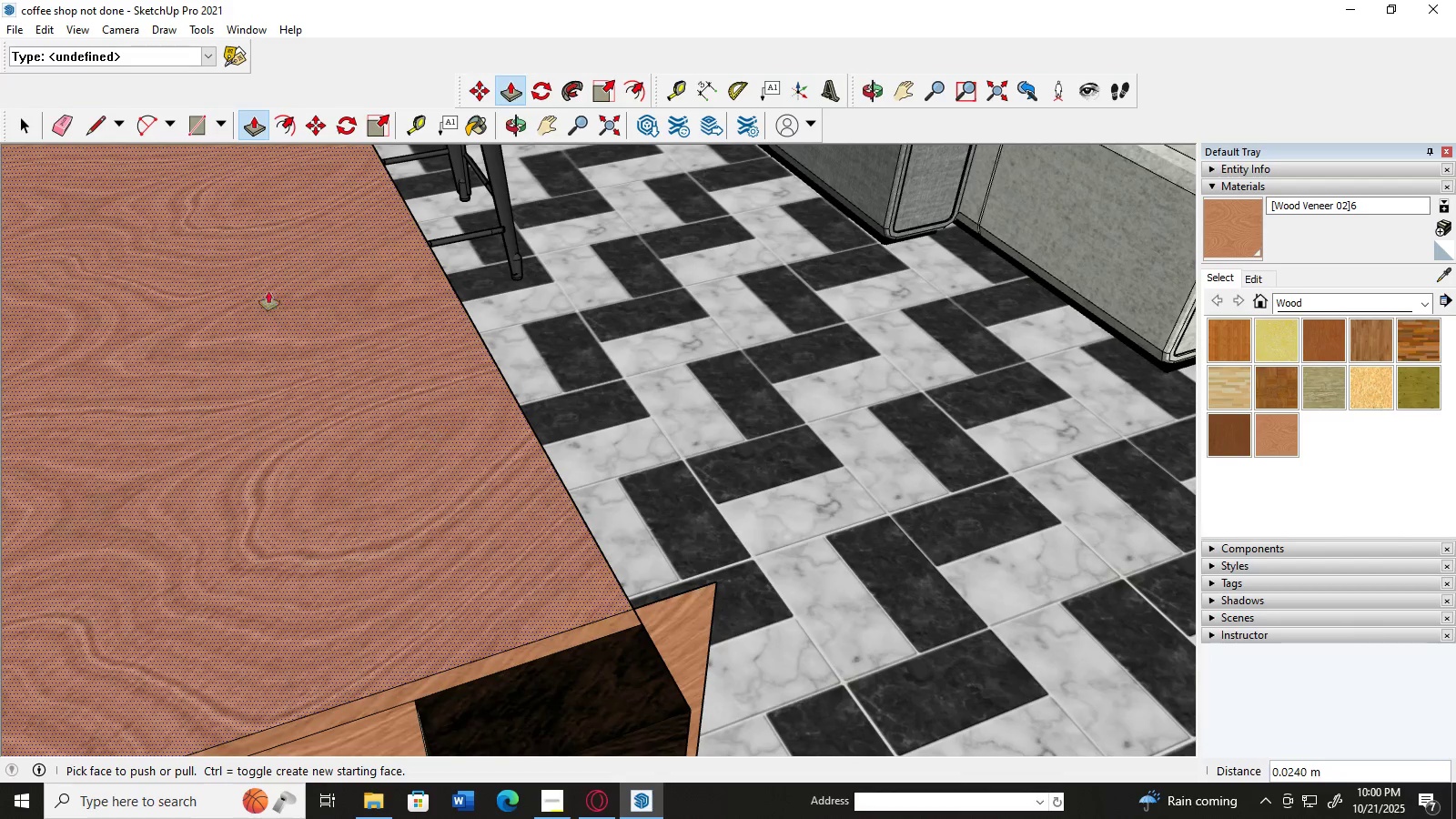 
left_click([33, 121])
 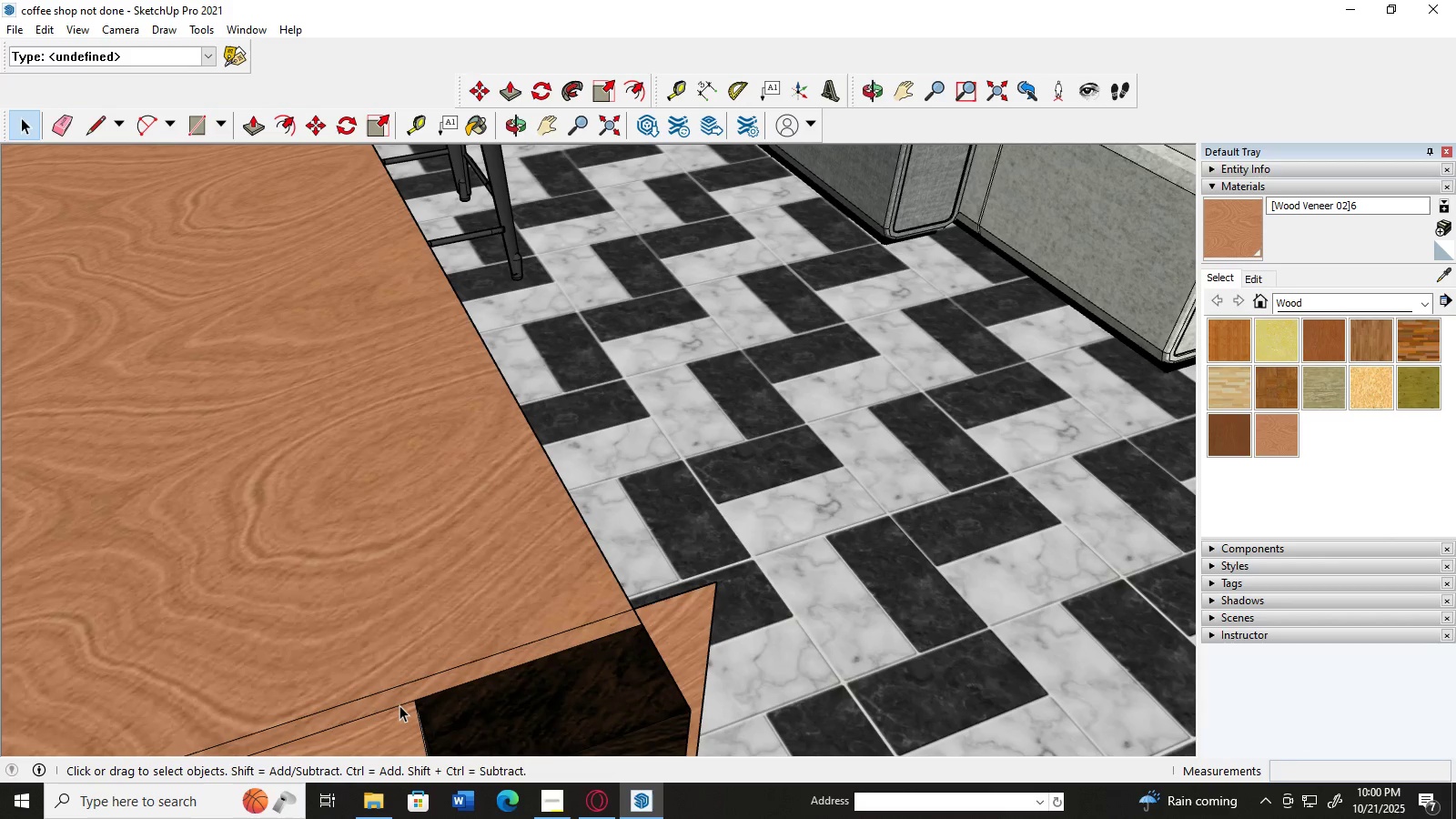 
left_click([399, 705])
 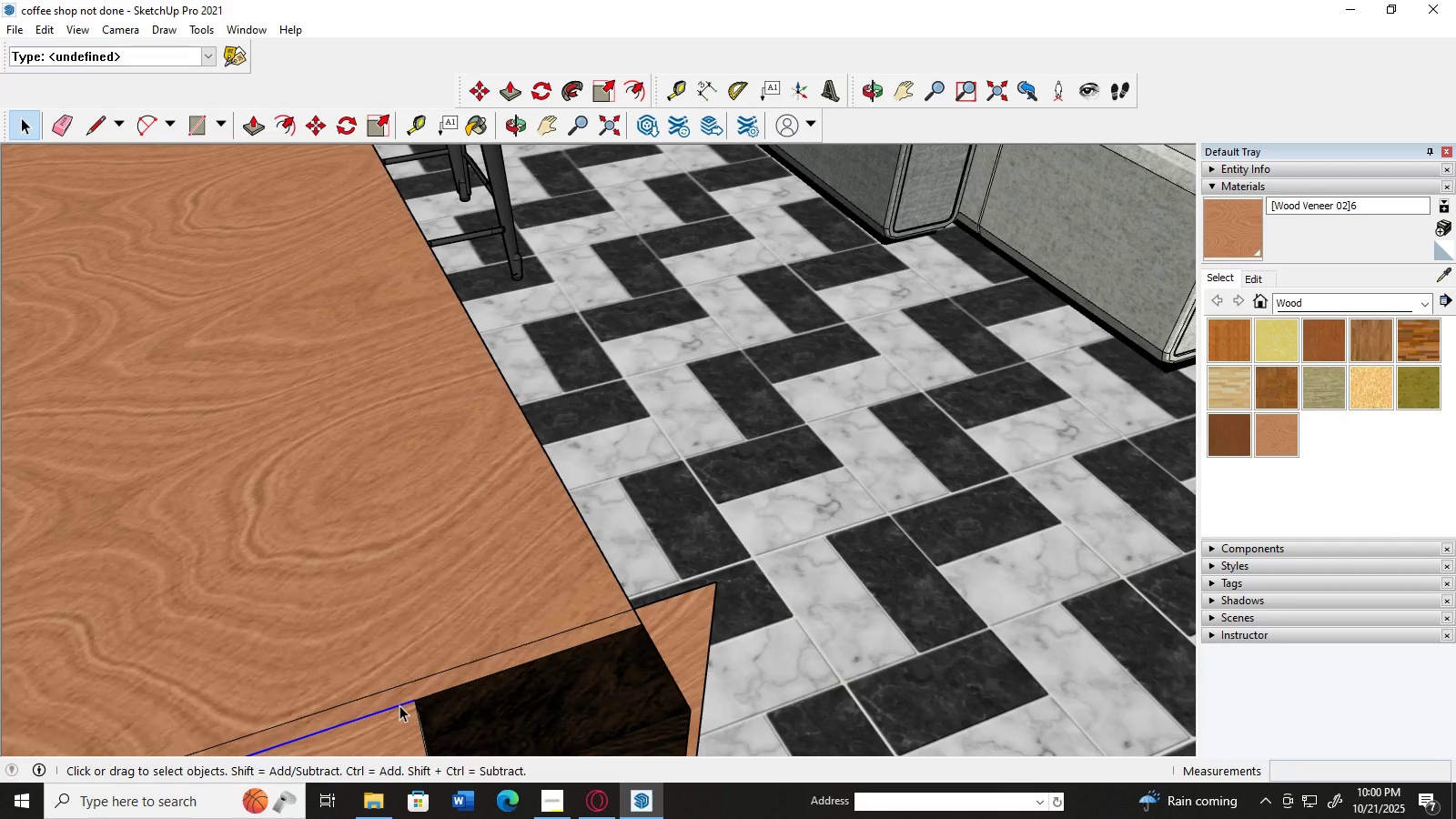 
key(Delete)
 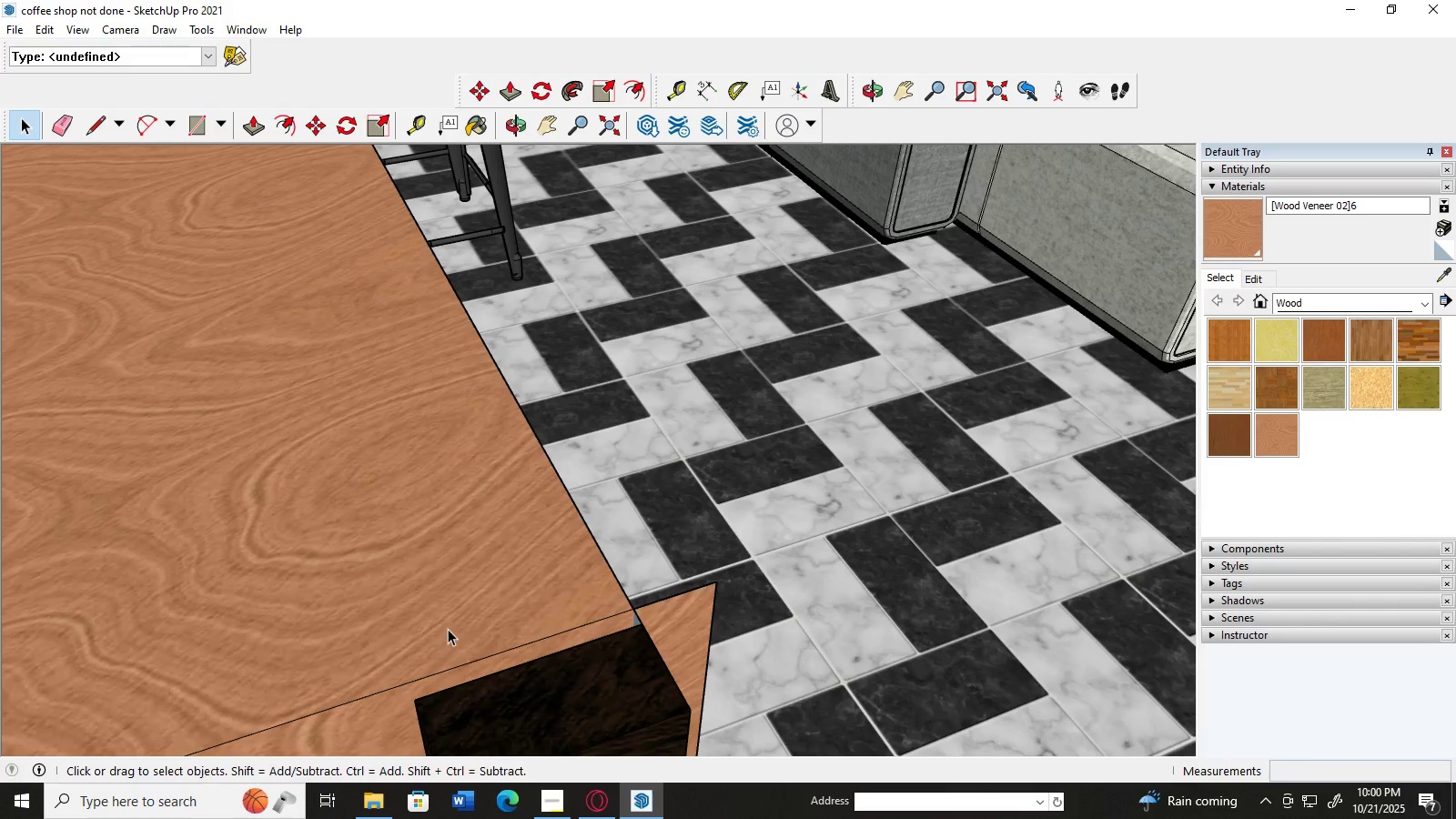 
scroll: coordinate [459, 539], scroll_direction: down, amount: 43.0
 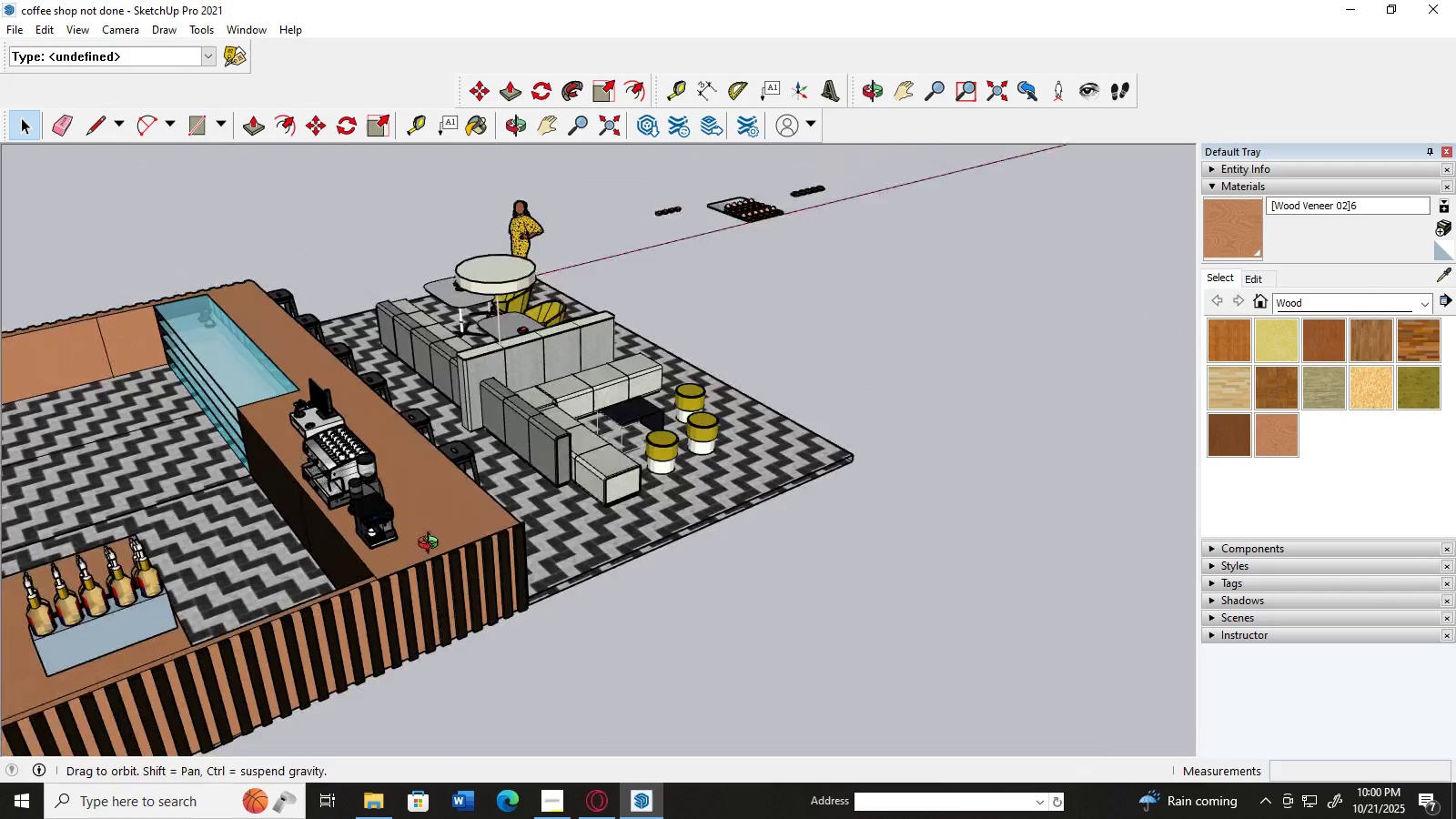 
scroll: coordinate [302, 656], scroll_direction: up, amount: 21.0
 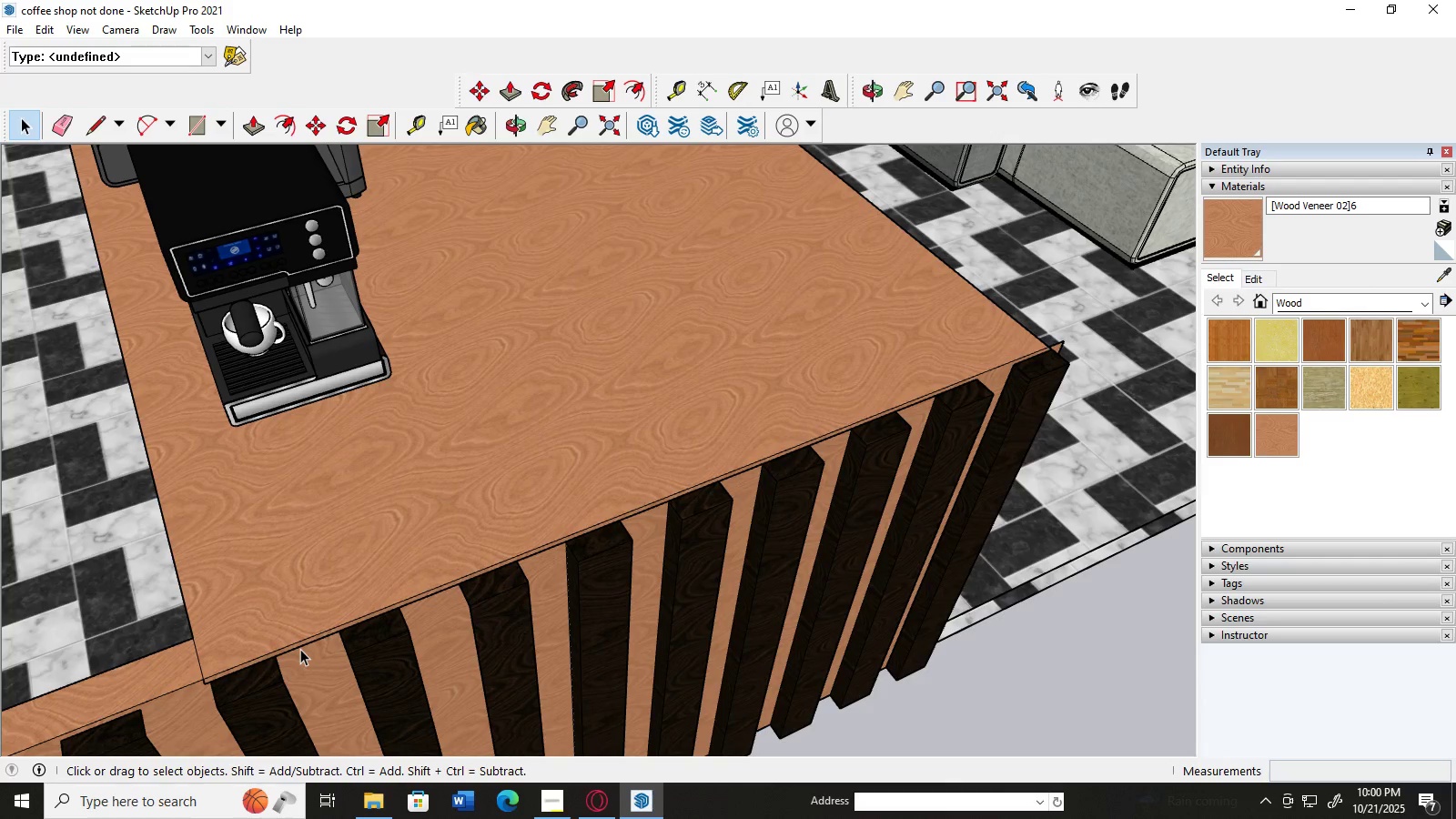 
left_click([300, 648])
 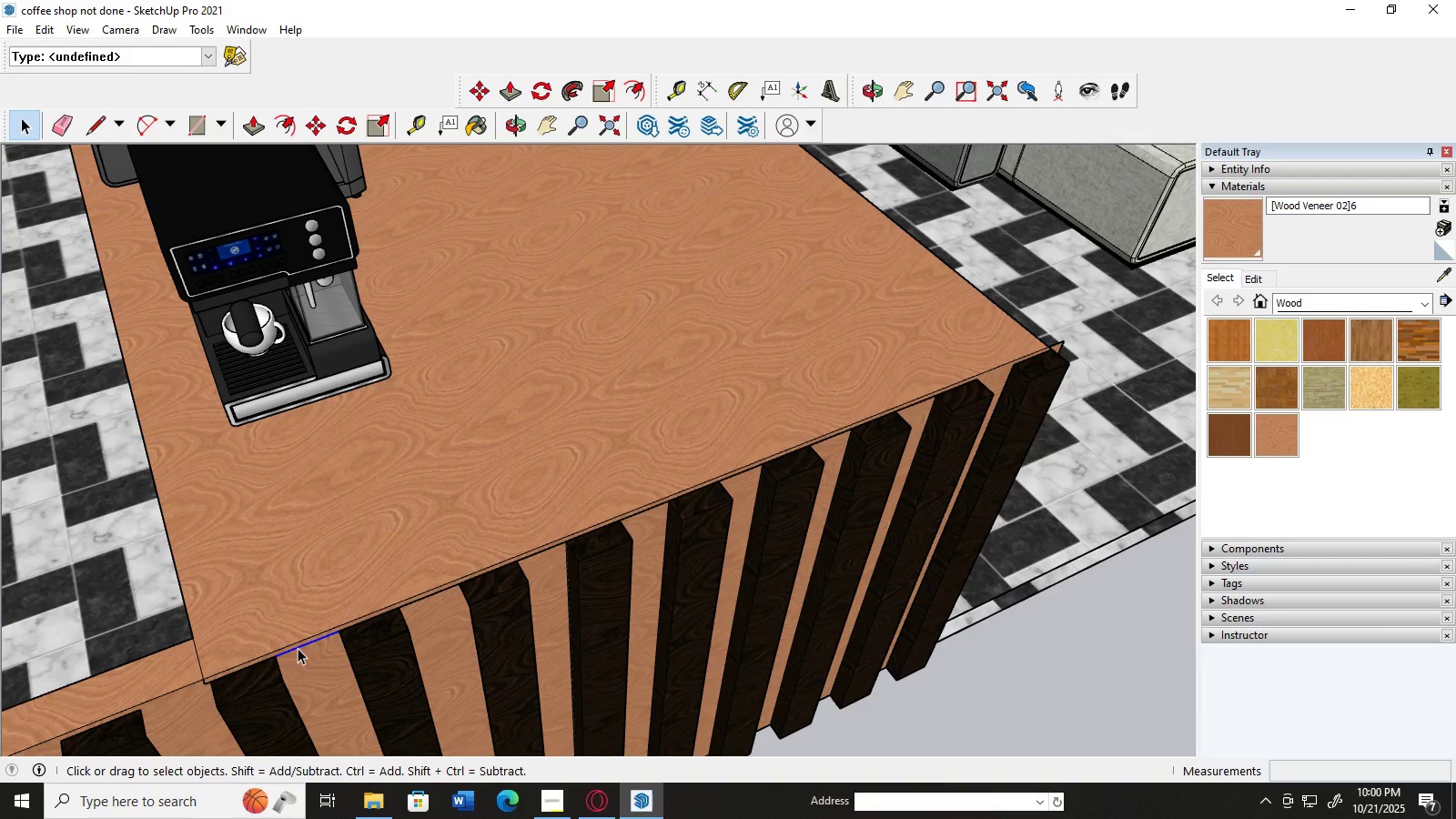 
key(Delete)
 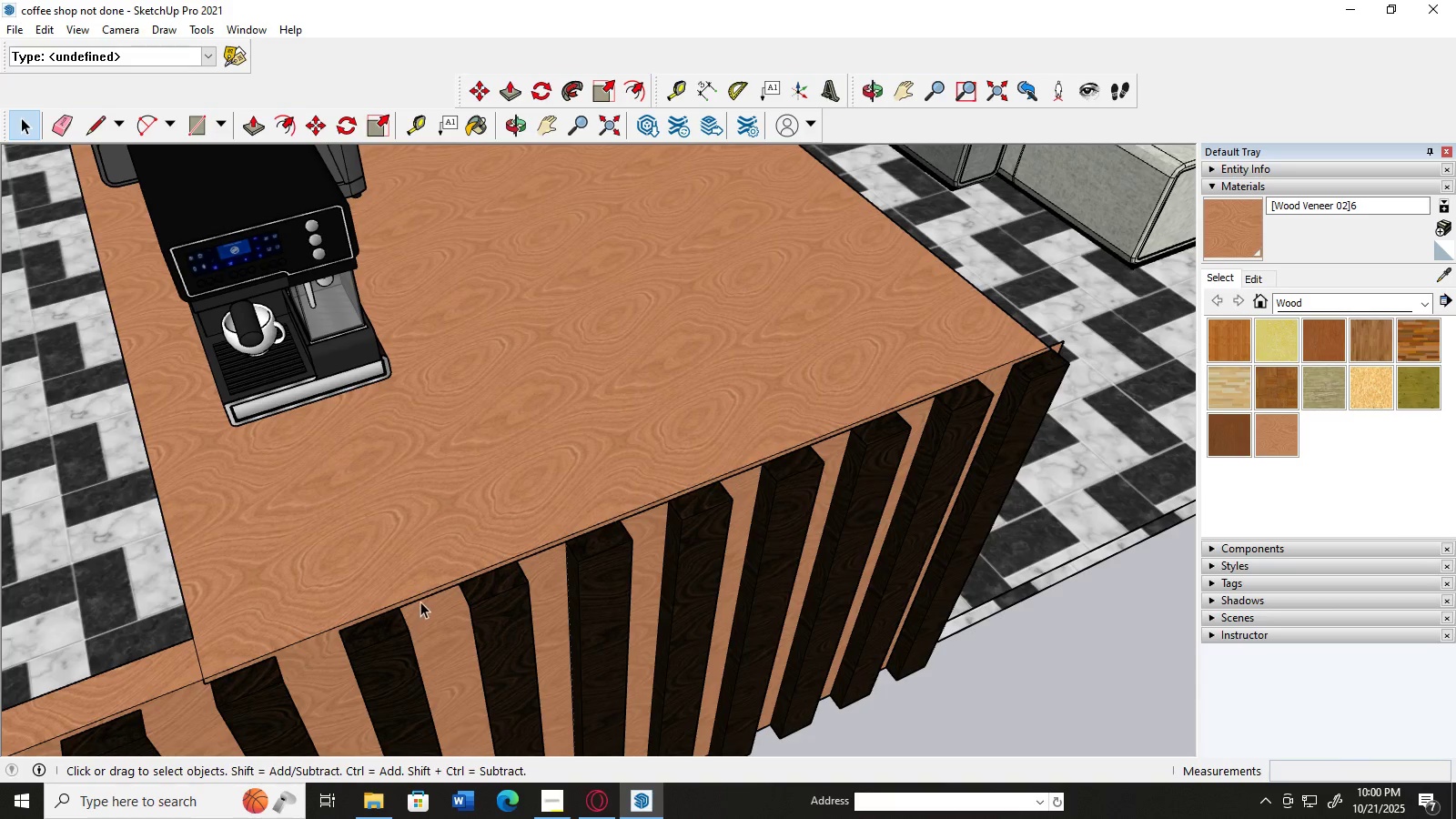 
left_click([422, 597])
 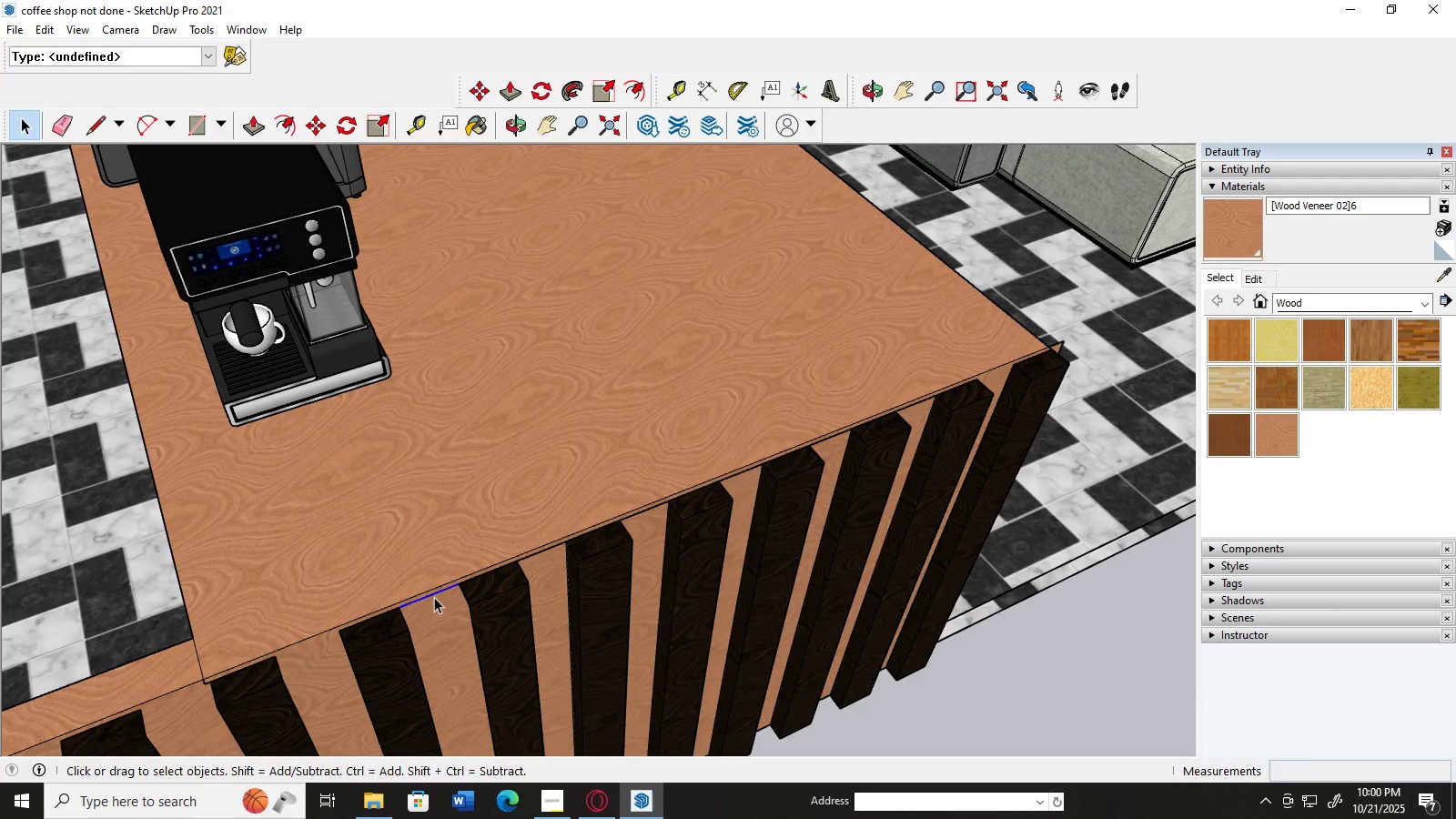 
key(Delete)
 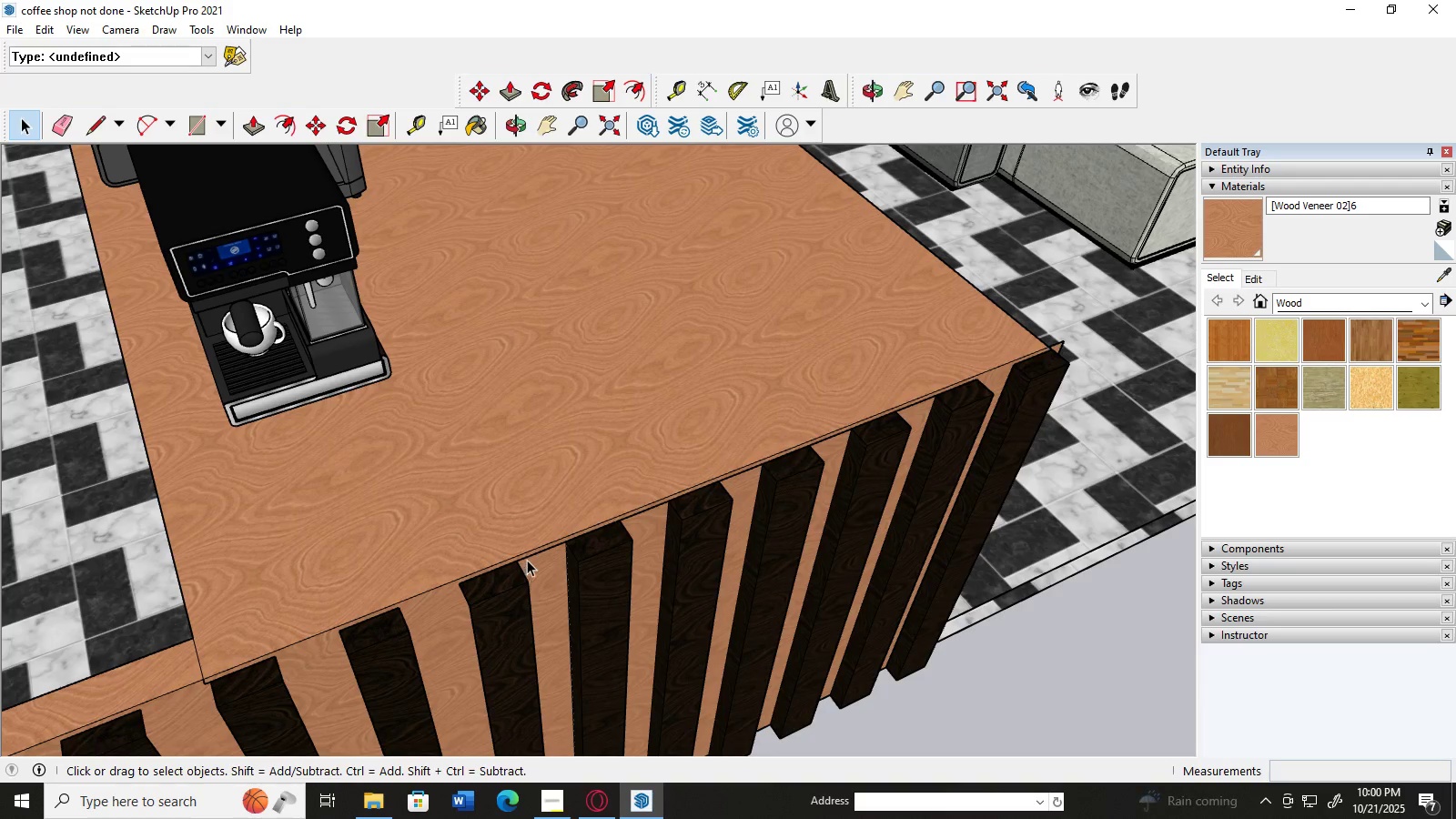 
left_click([528, 557])
 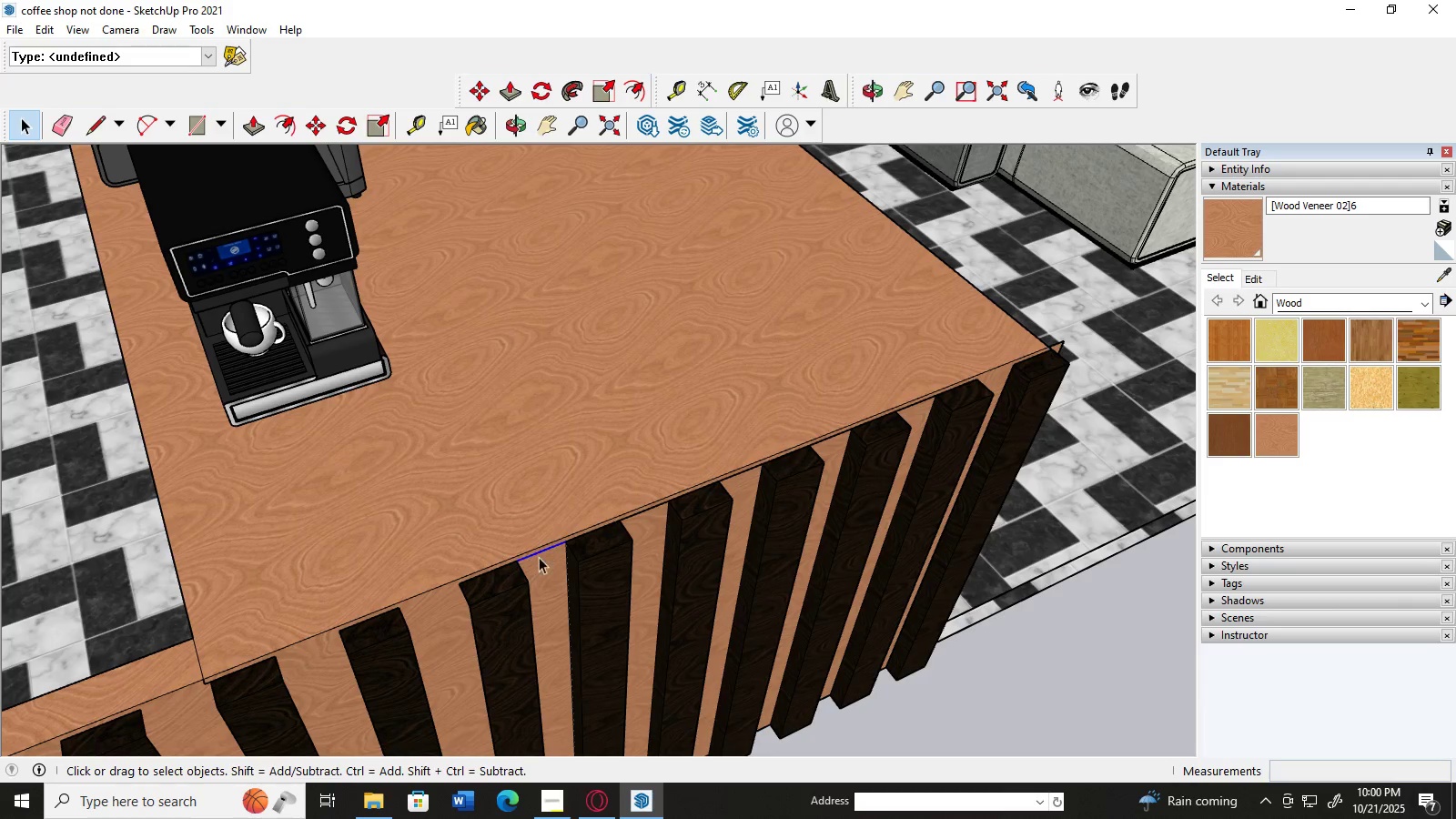 
key(Delete)
 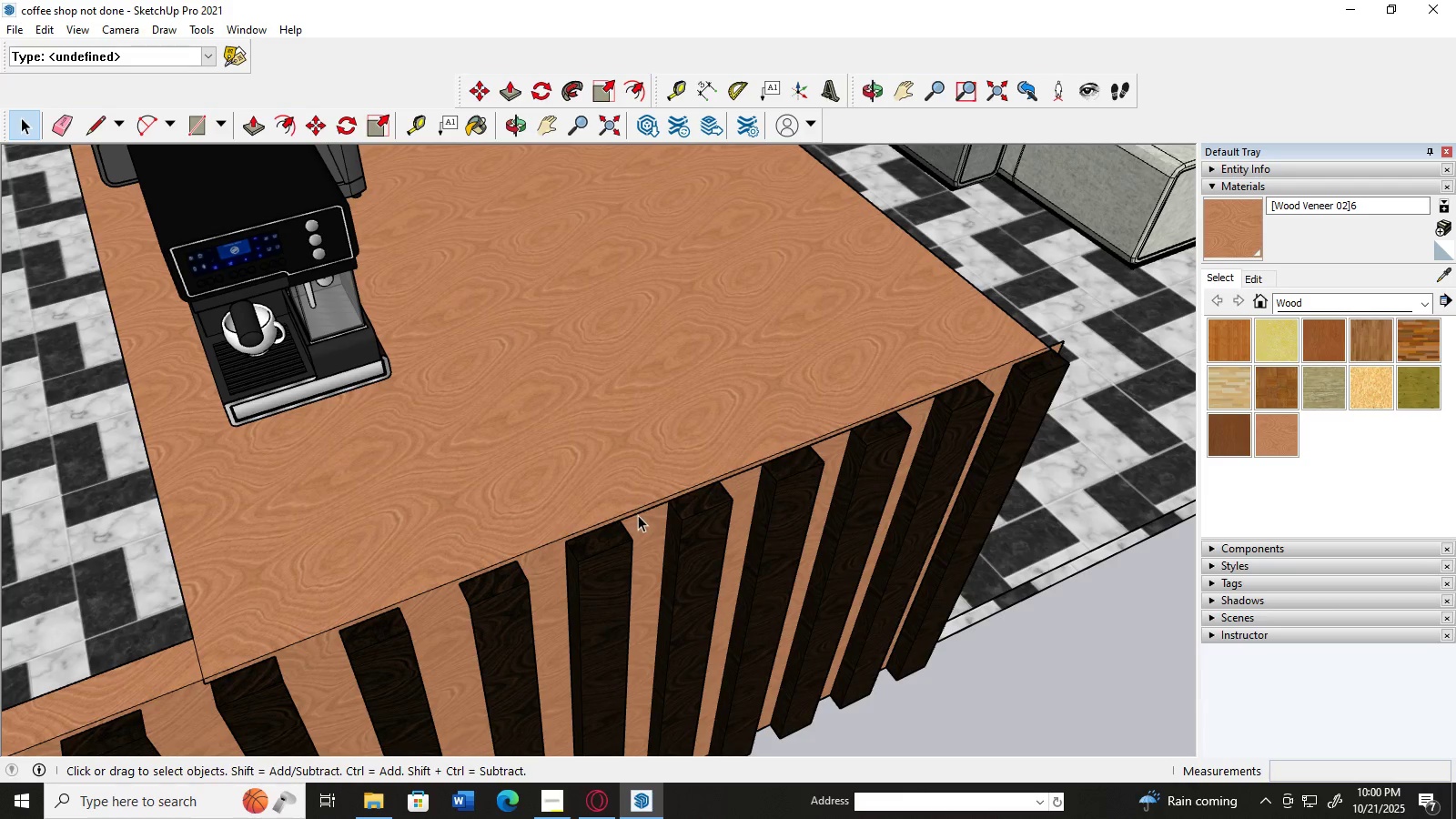 
left_click([638, 515])
 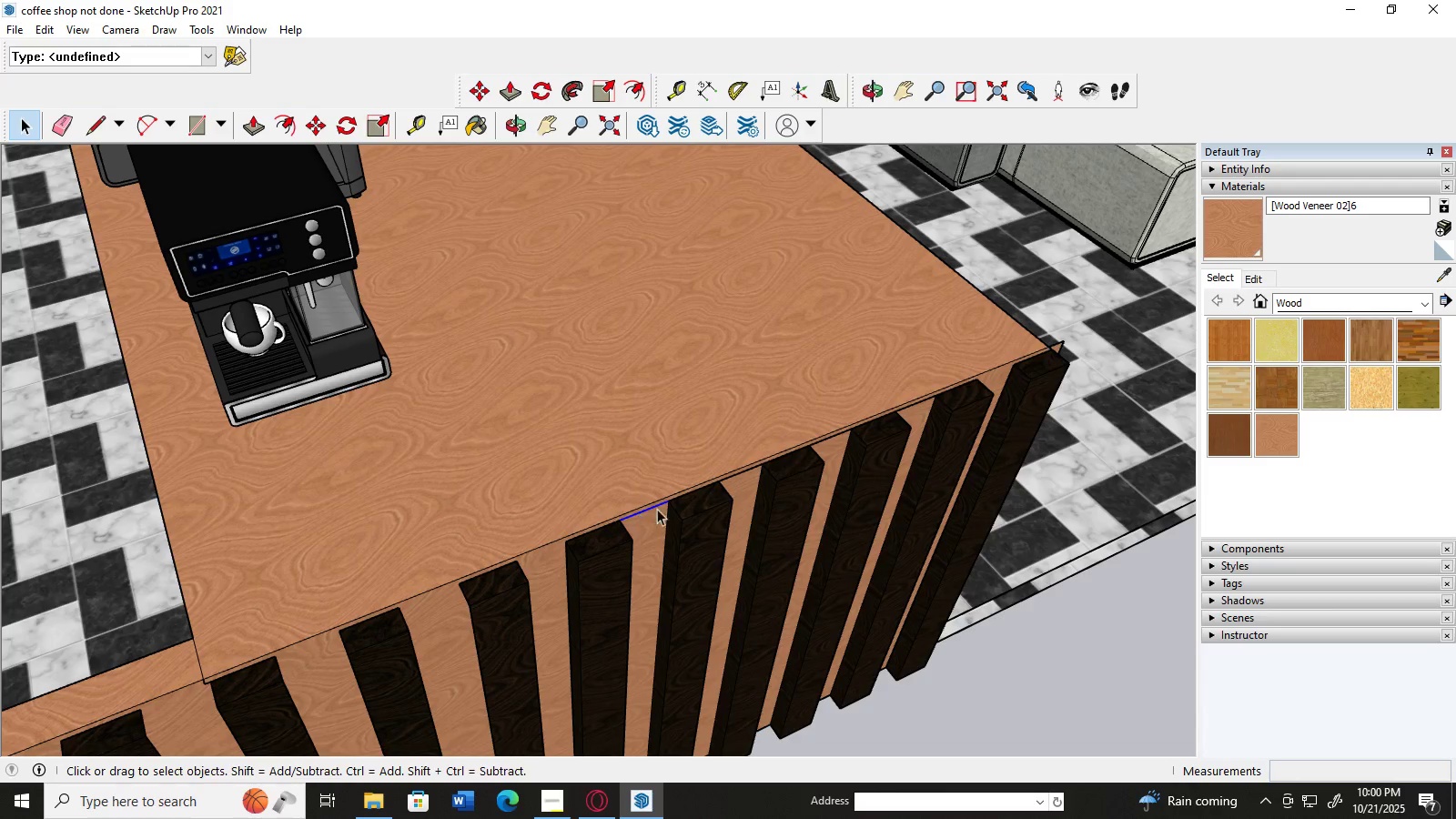 
key(Delete)
 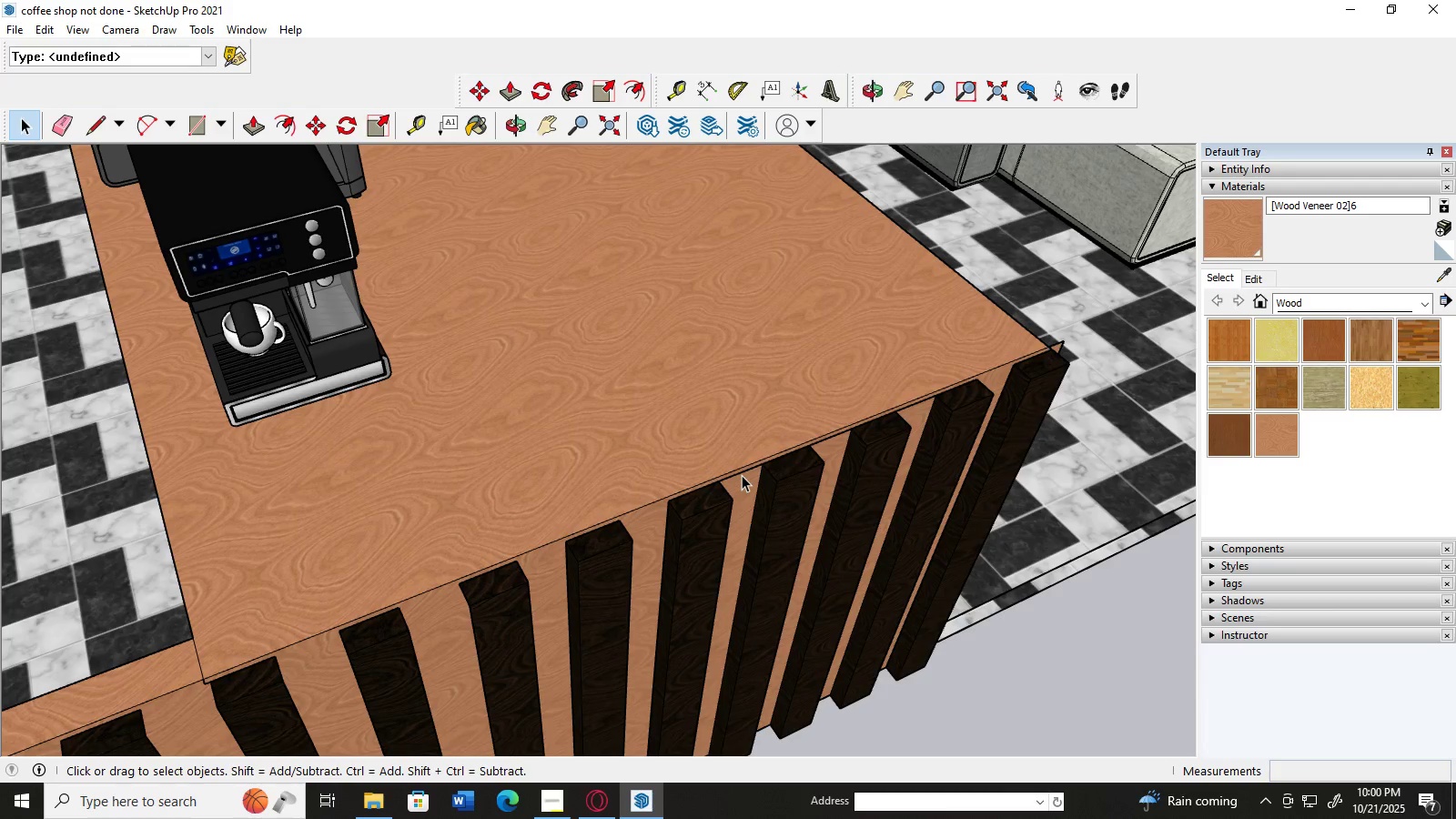 
left_click([742, 473])
 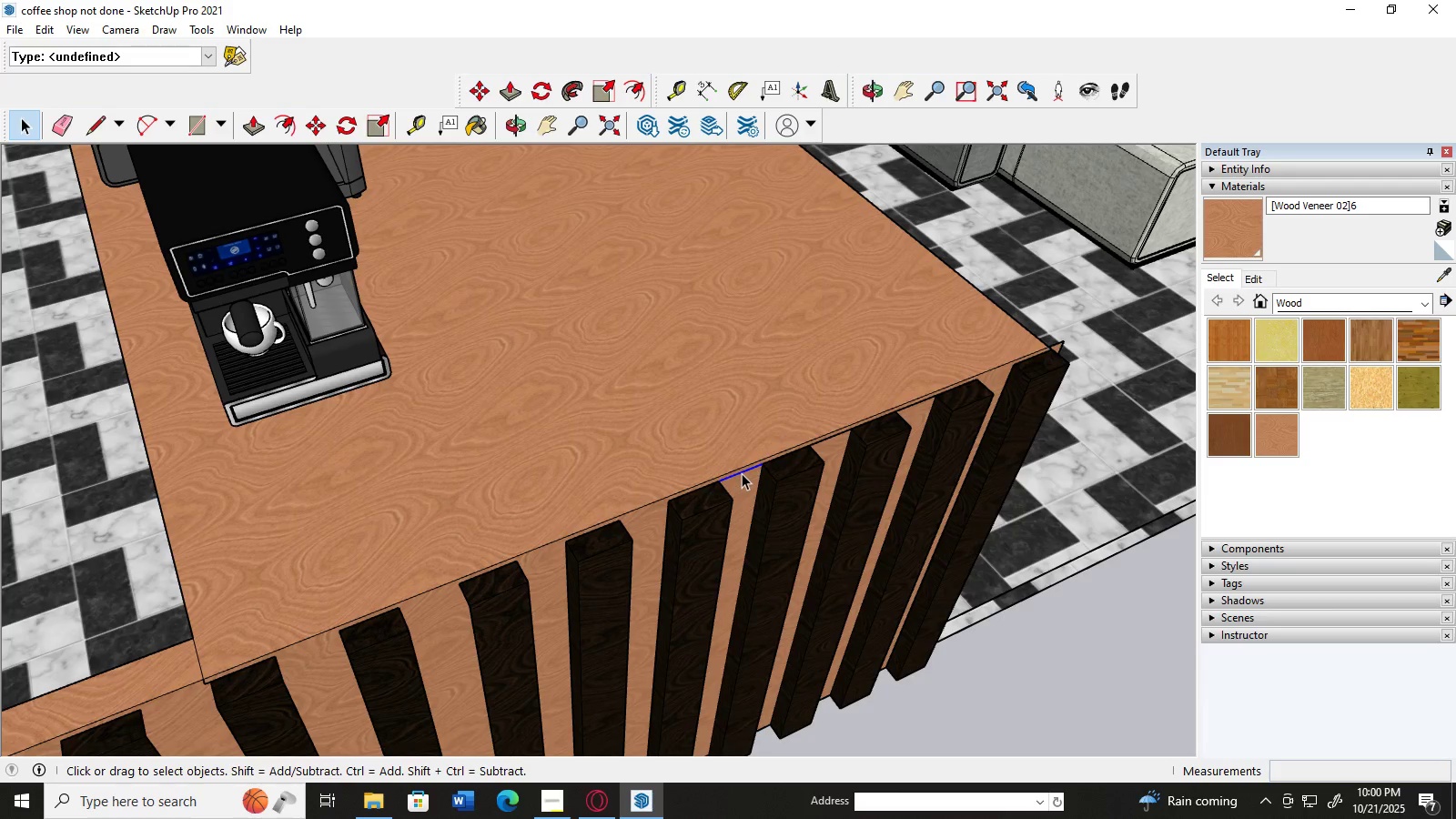 
key(Delete)
 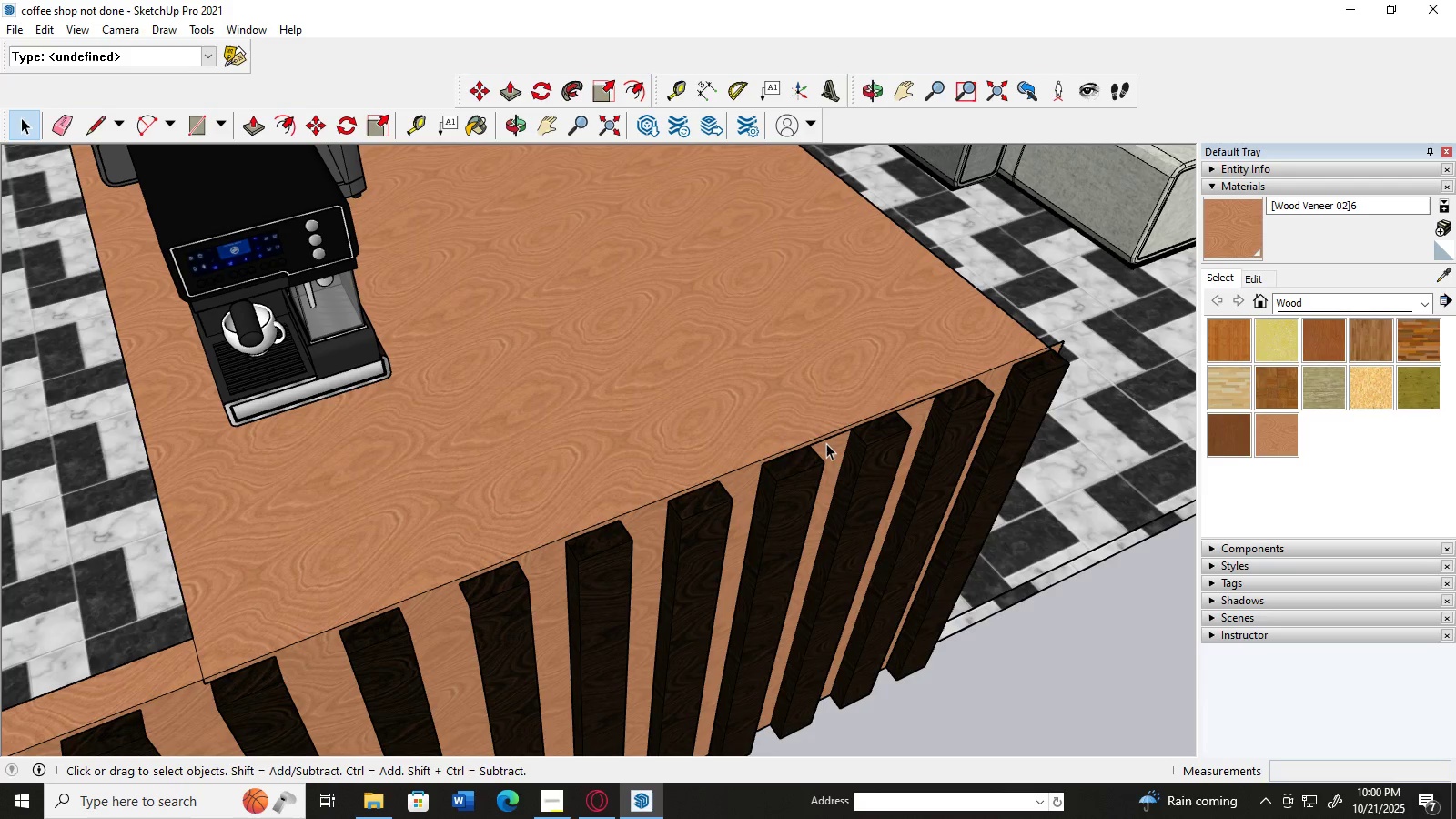 
left_click([826, 443])
 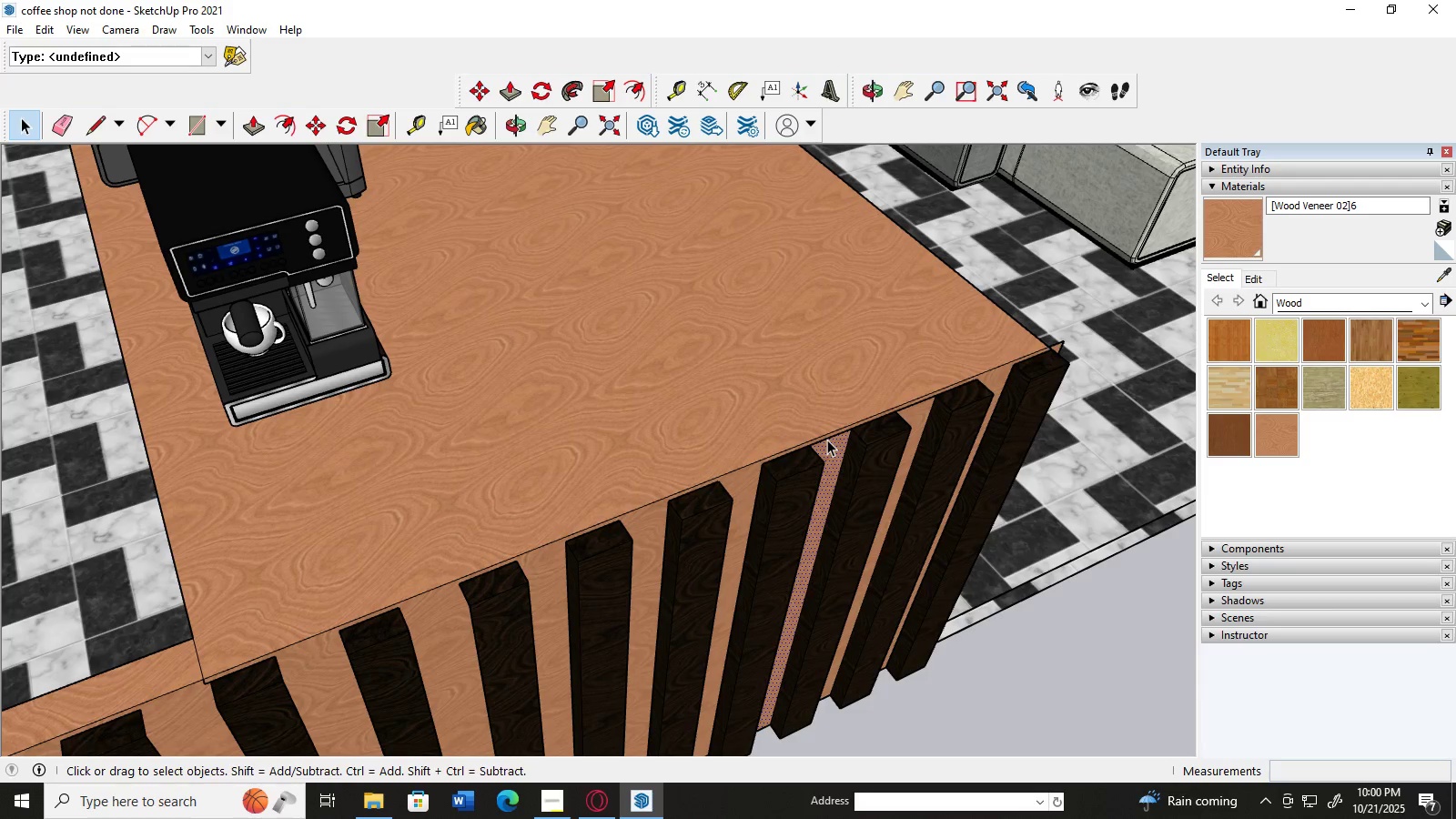 
left_click([827, 440])
 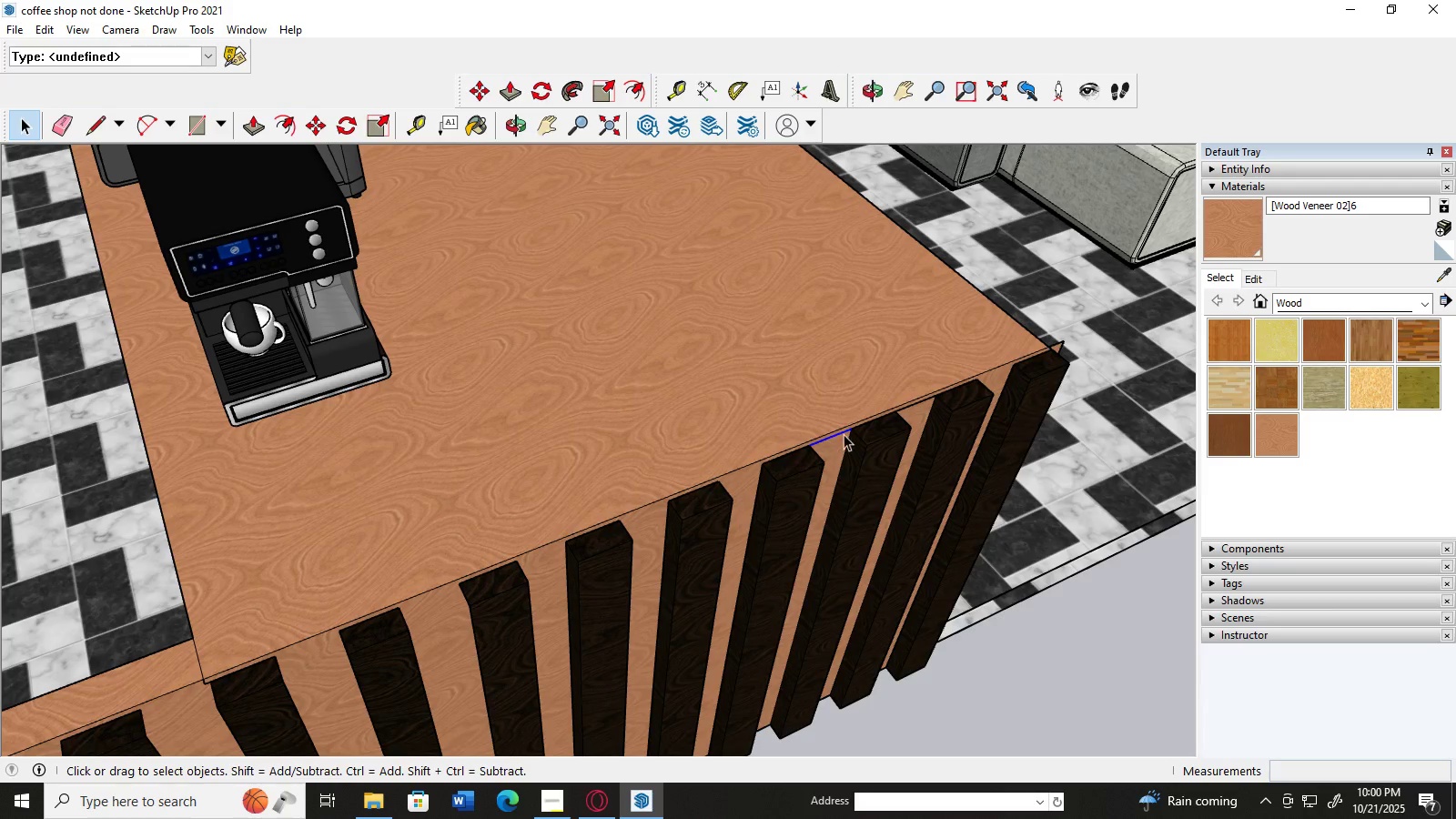 
key(Delete)
 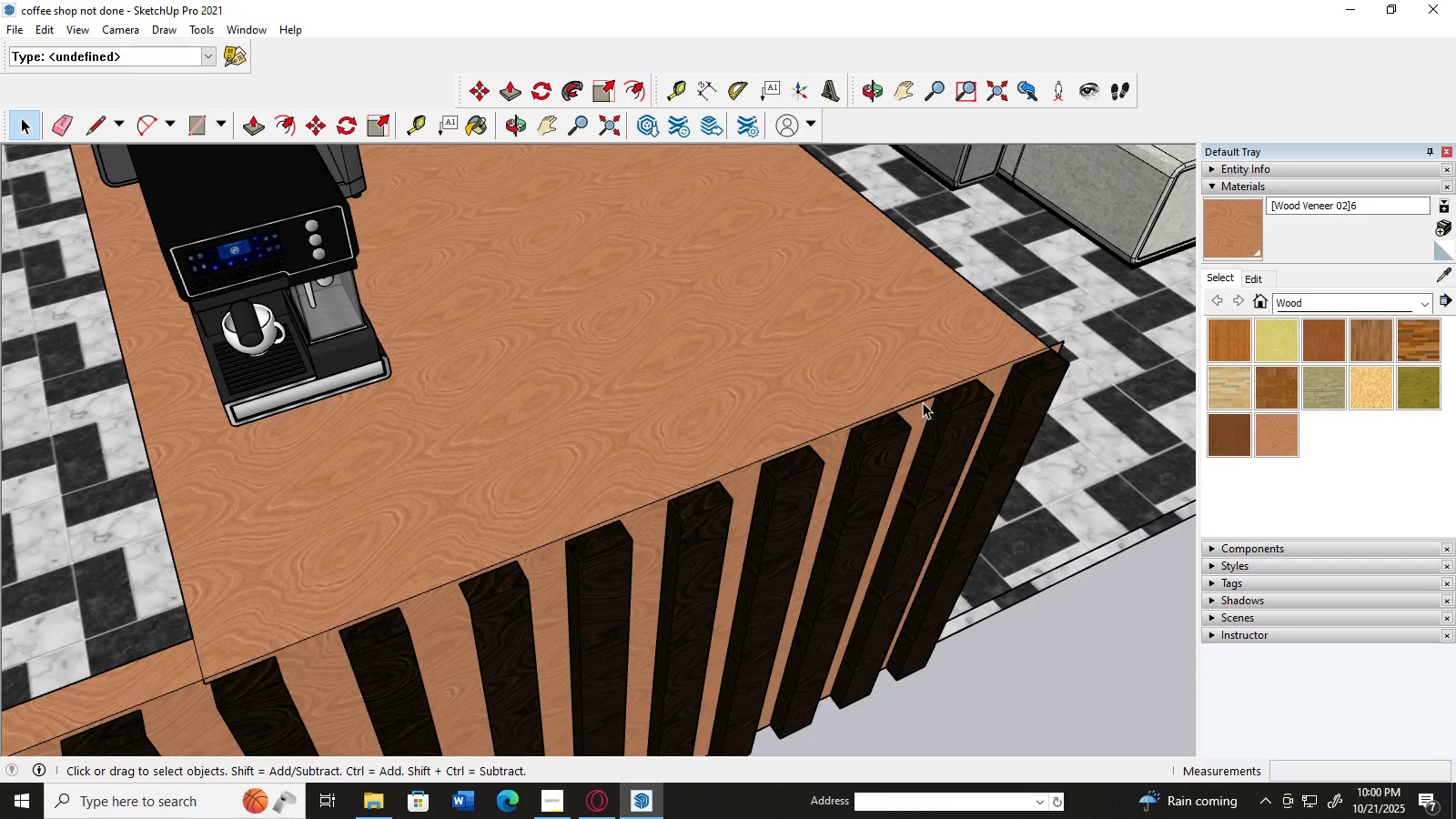 
left_click([923, 402])
 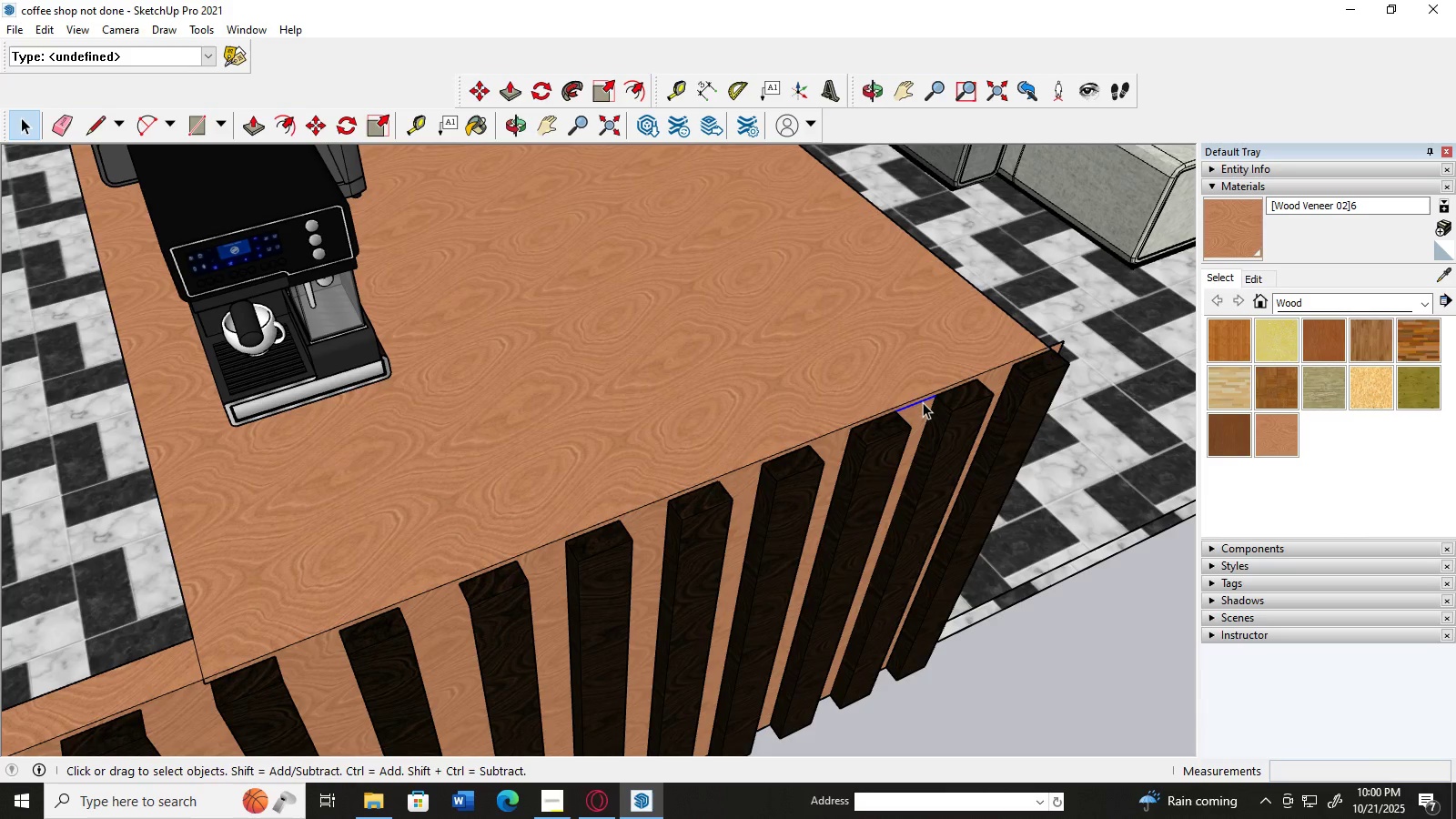 
key(Delete)
 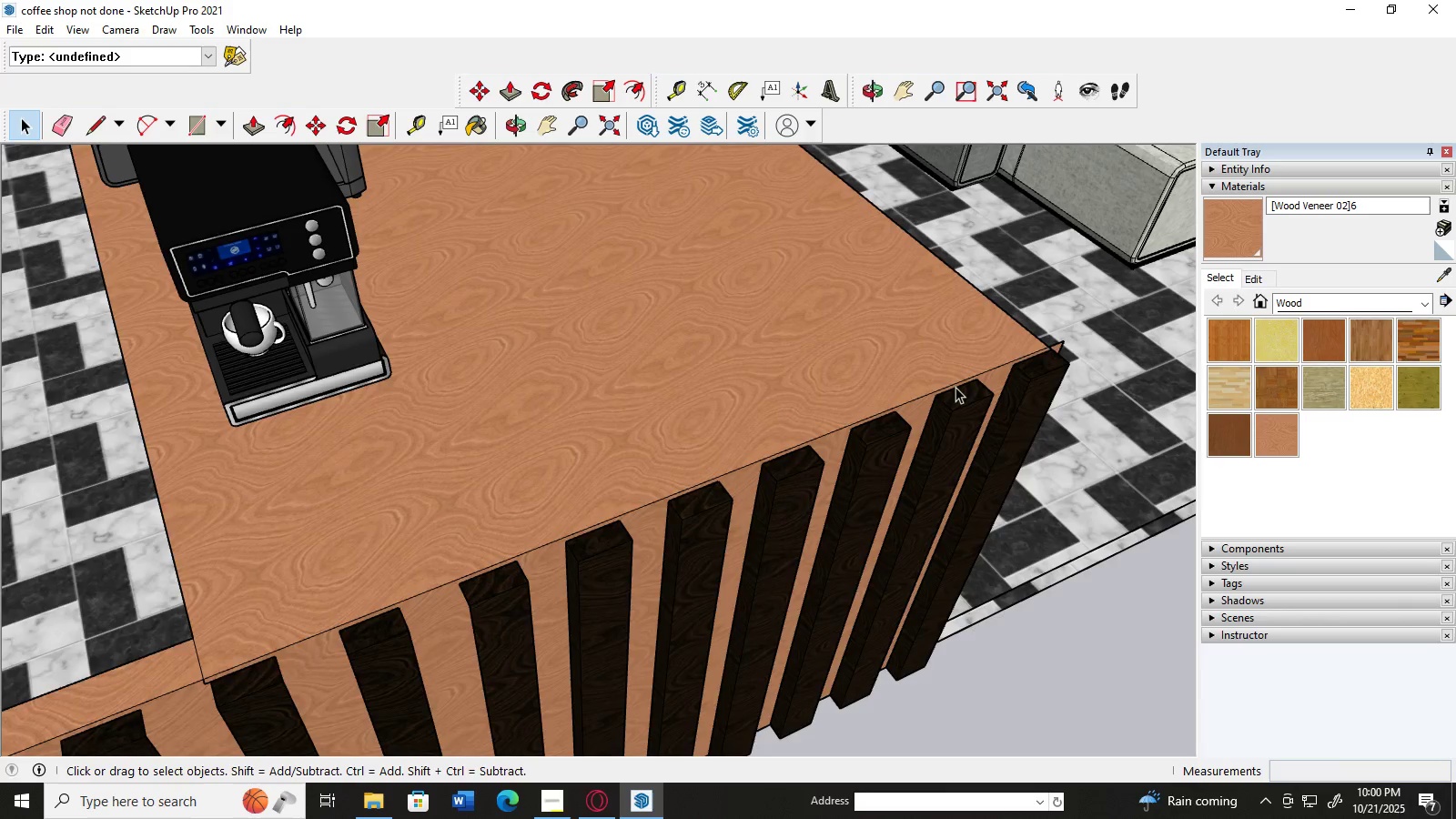 
scroll: coordinate [828, 500], scroll_direction: up, amount: 7.0
 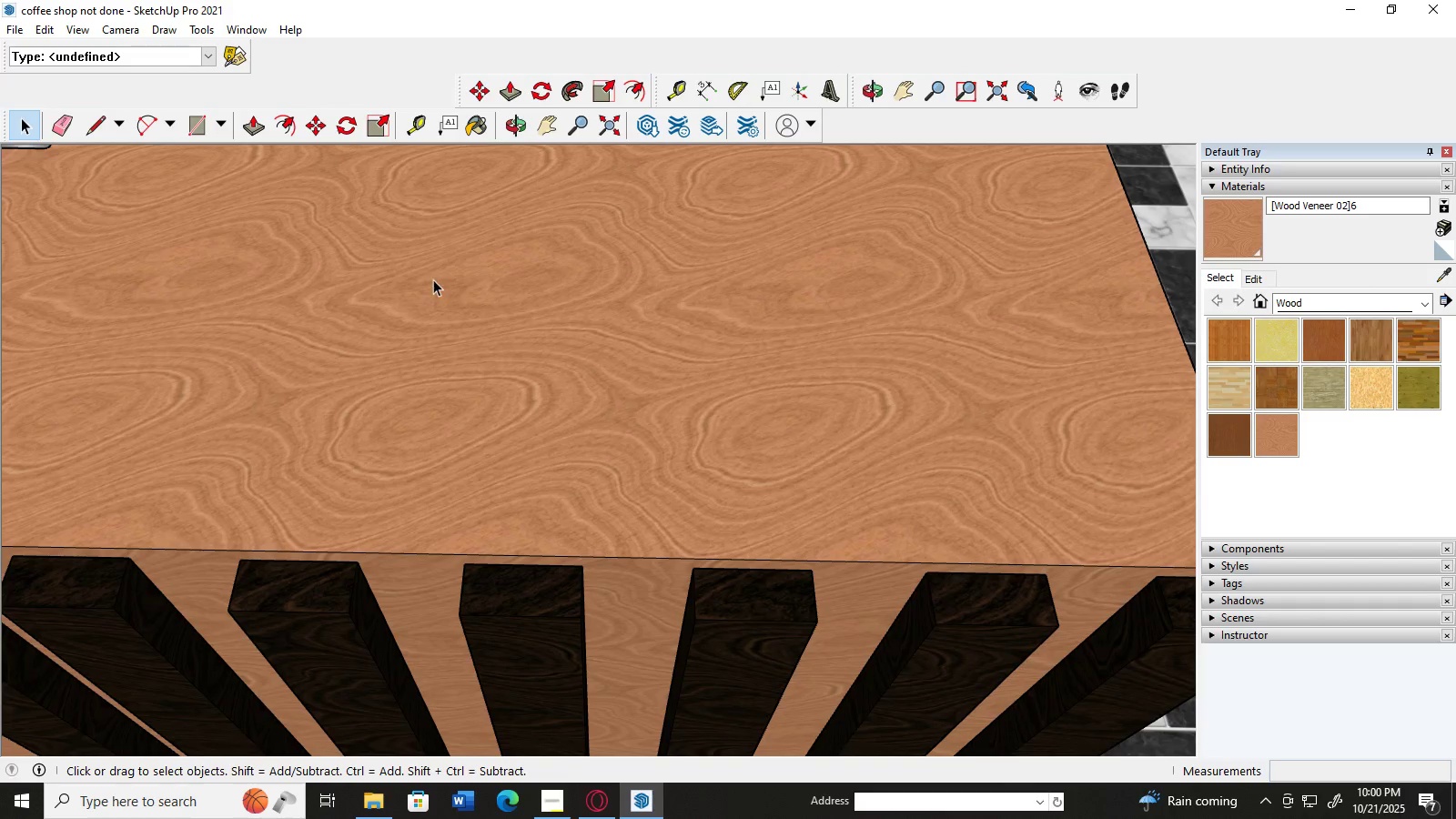 
scroll: coordinate [432, 278], scroll_direction: down, amount: 2.0
 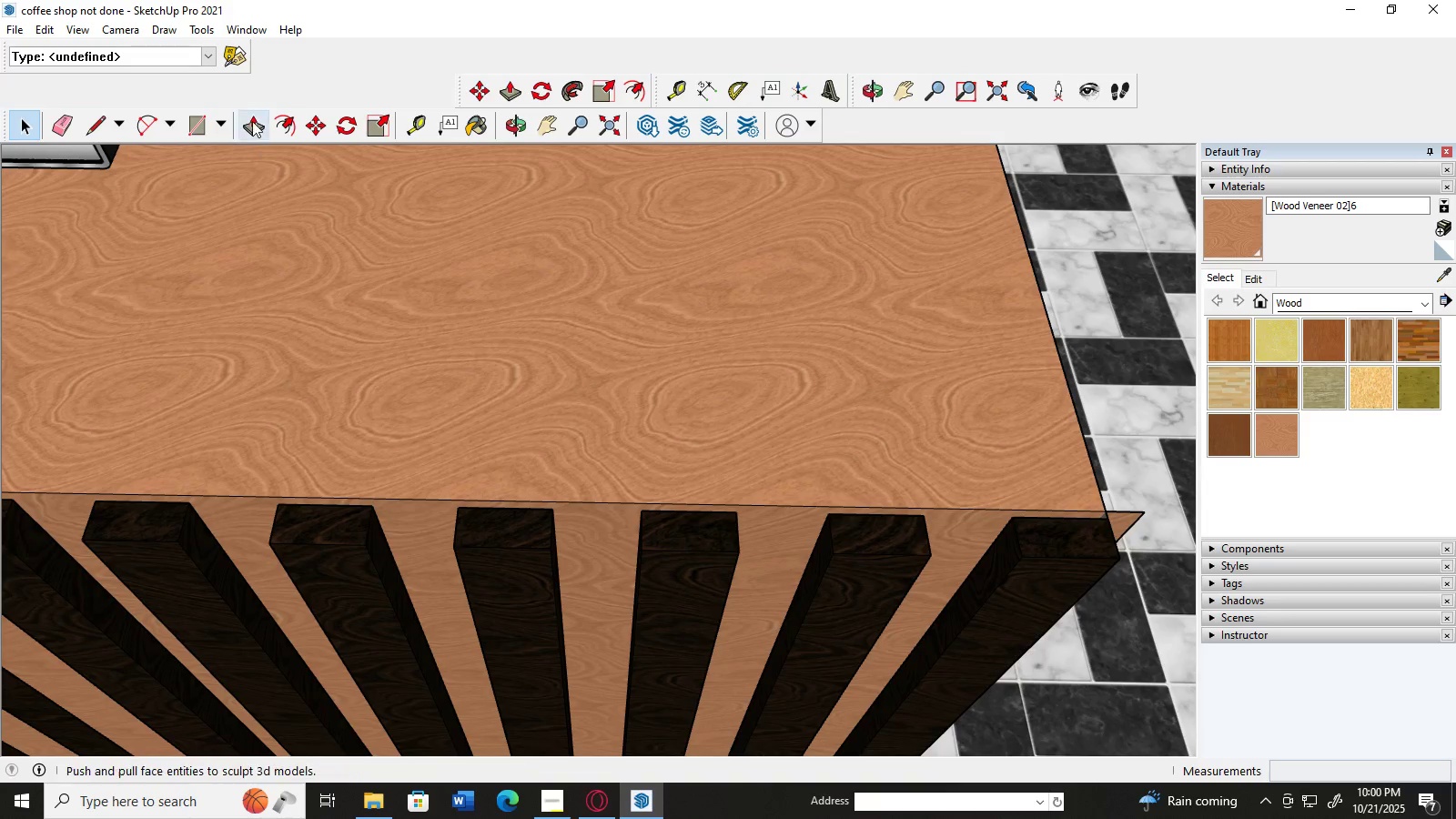 
left_click([251, 118])
 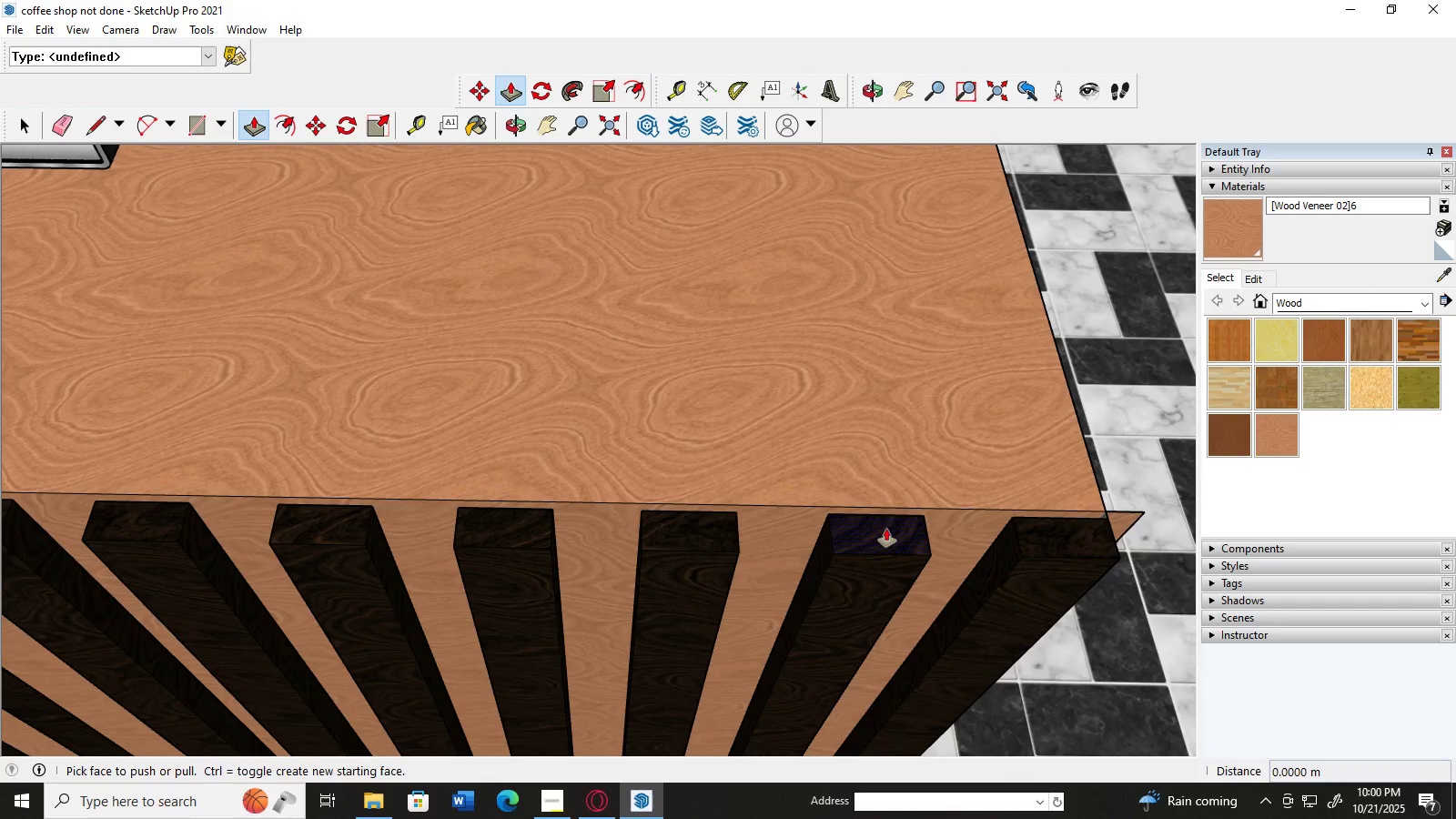 
left_click([886, 529])
 